 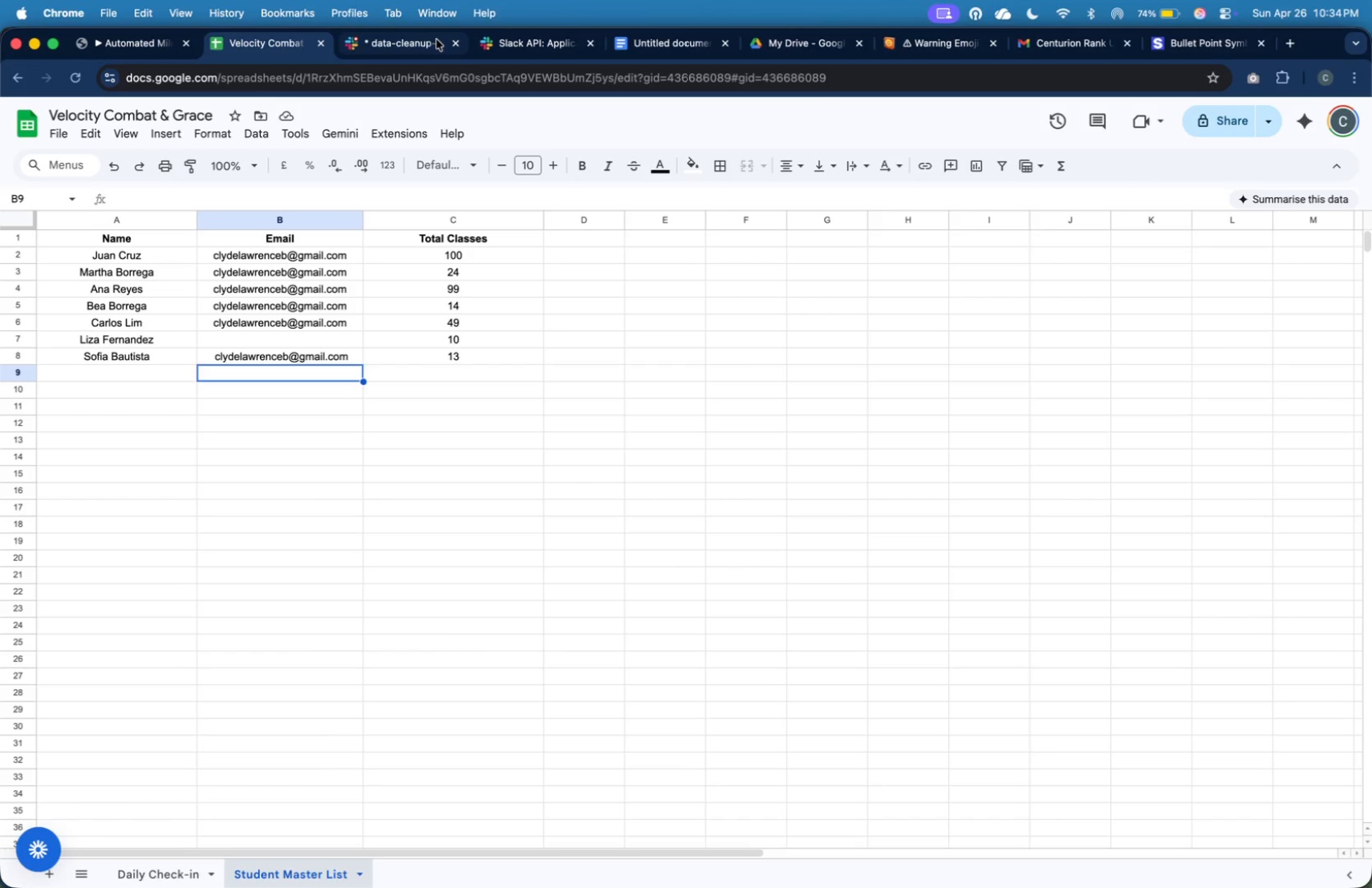 
left_click([57, 134])
 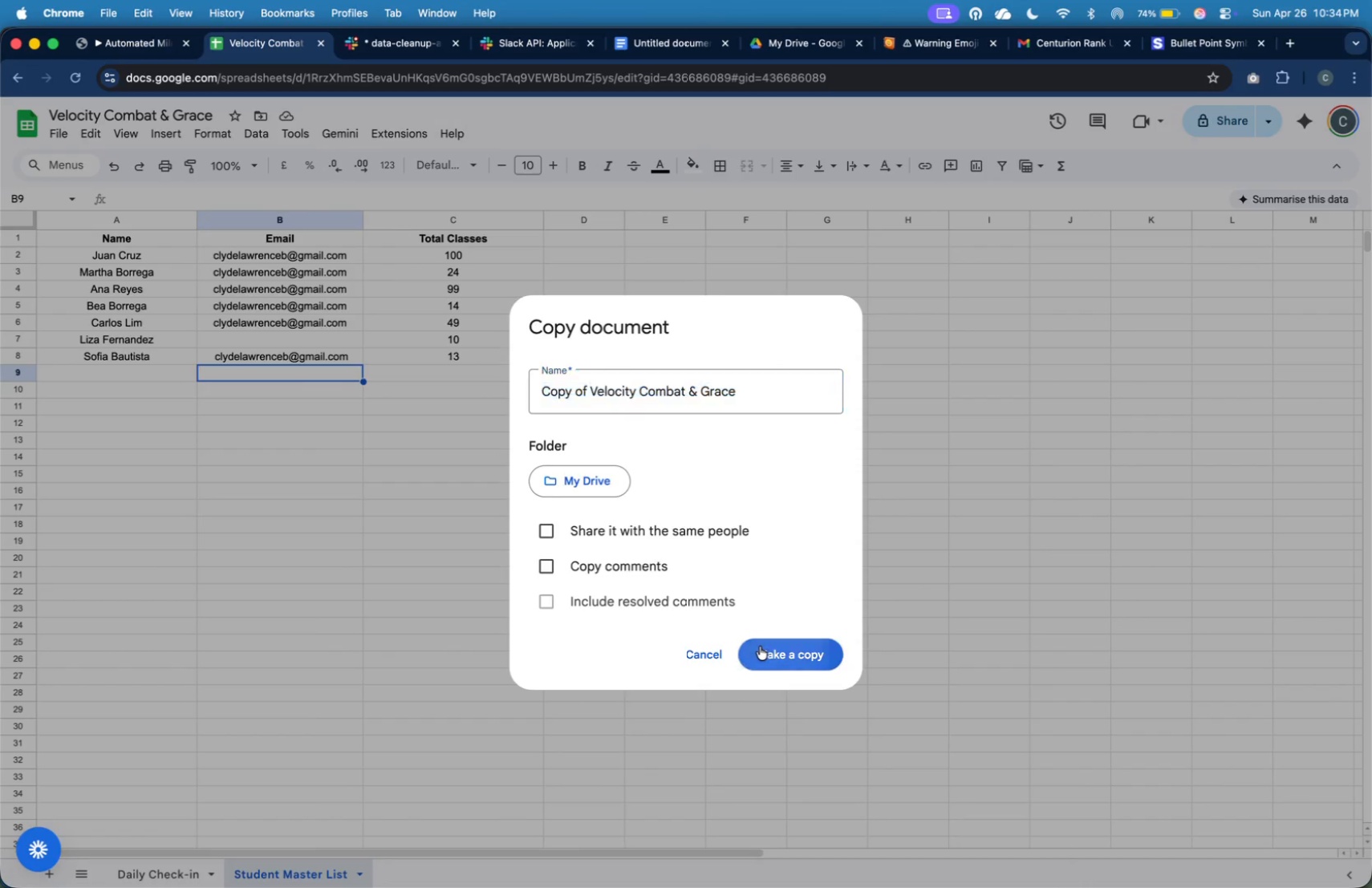 
wait(8.47)
 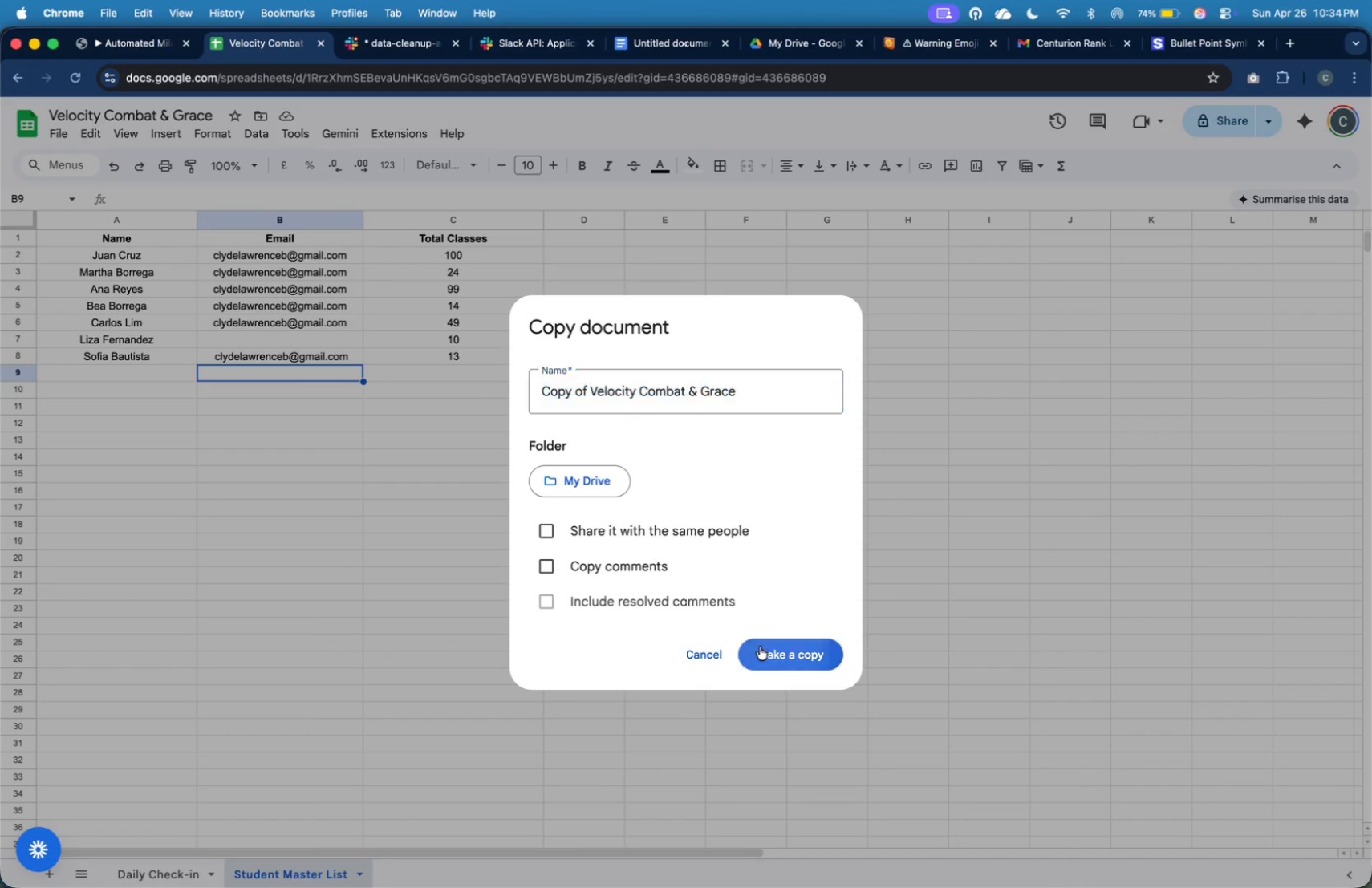 
hold_key(key=ShiftLeft, duration=0.49)
 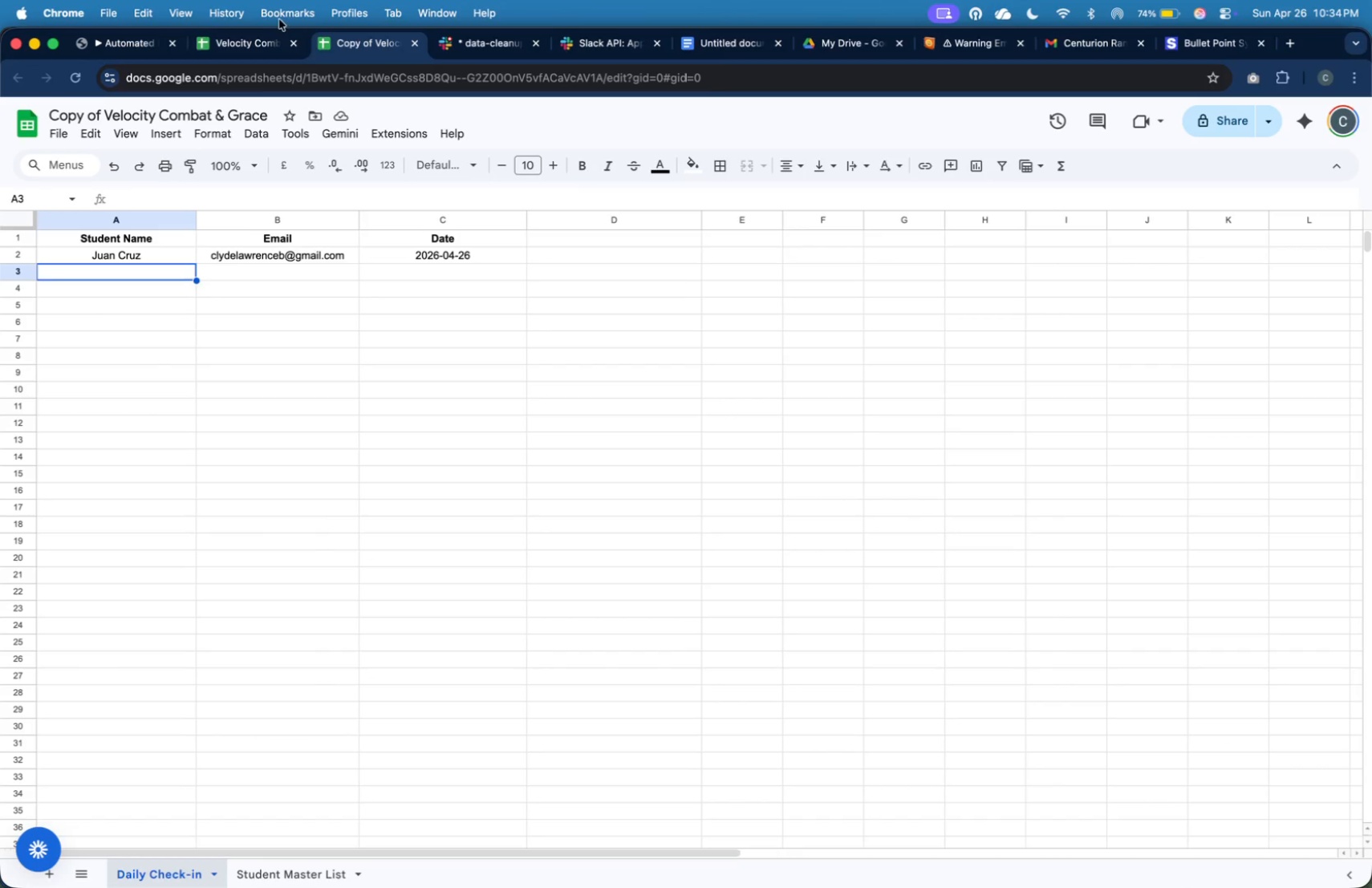 
left_click([261, 45])
 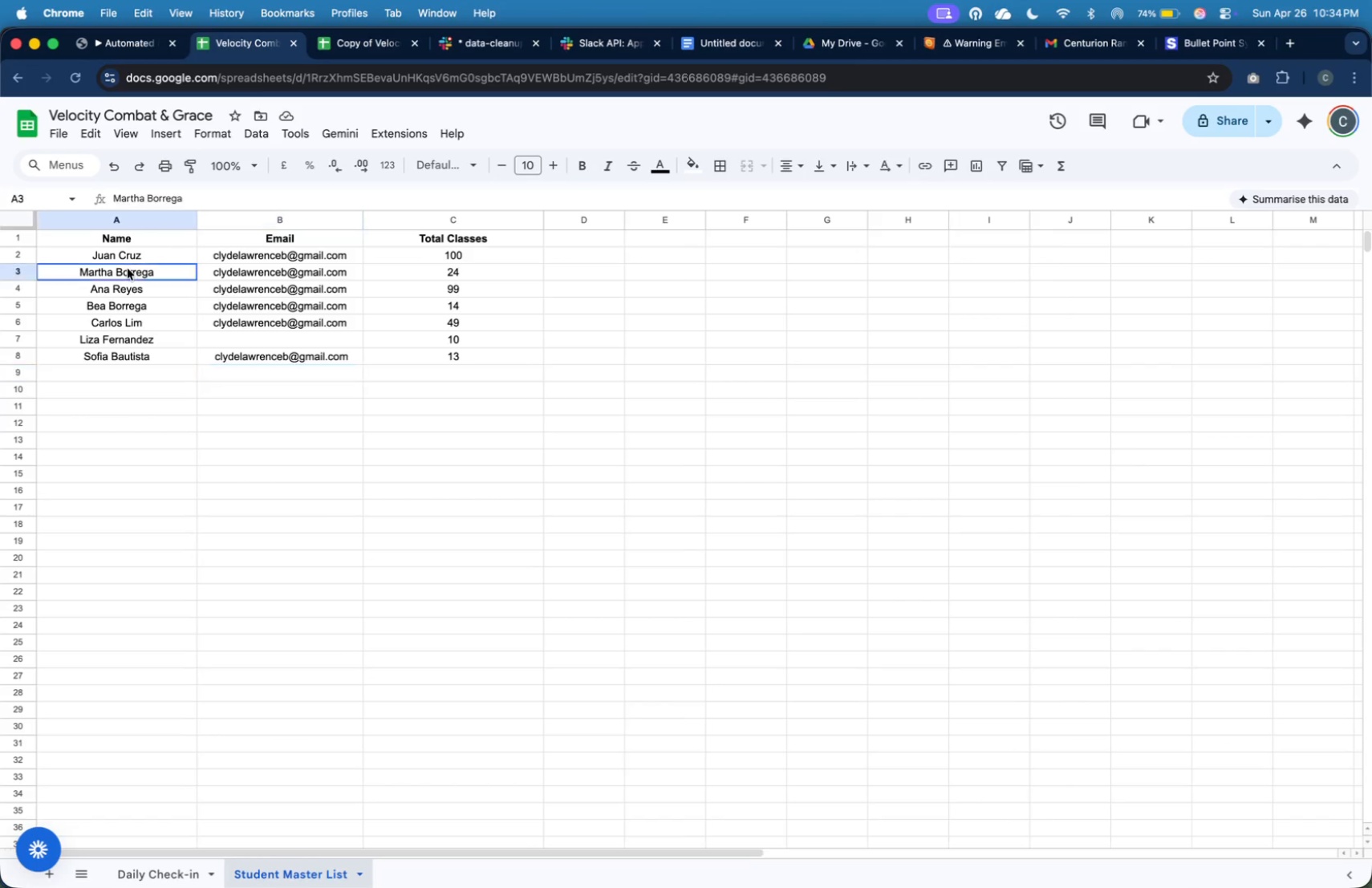 
key(Shift+ArrowRight)
 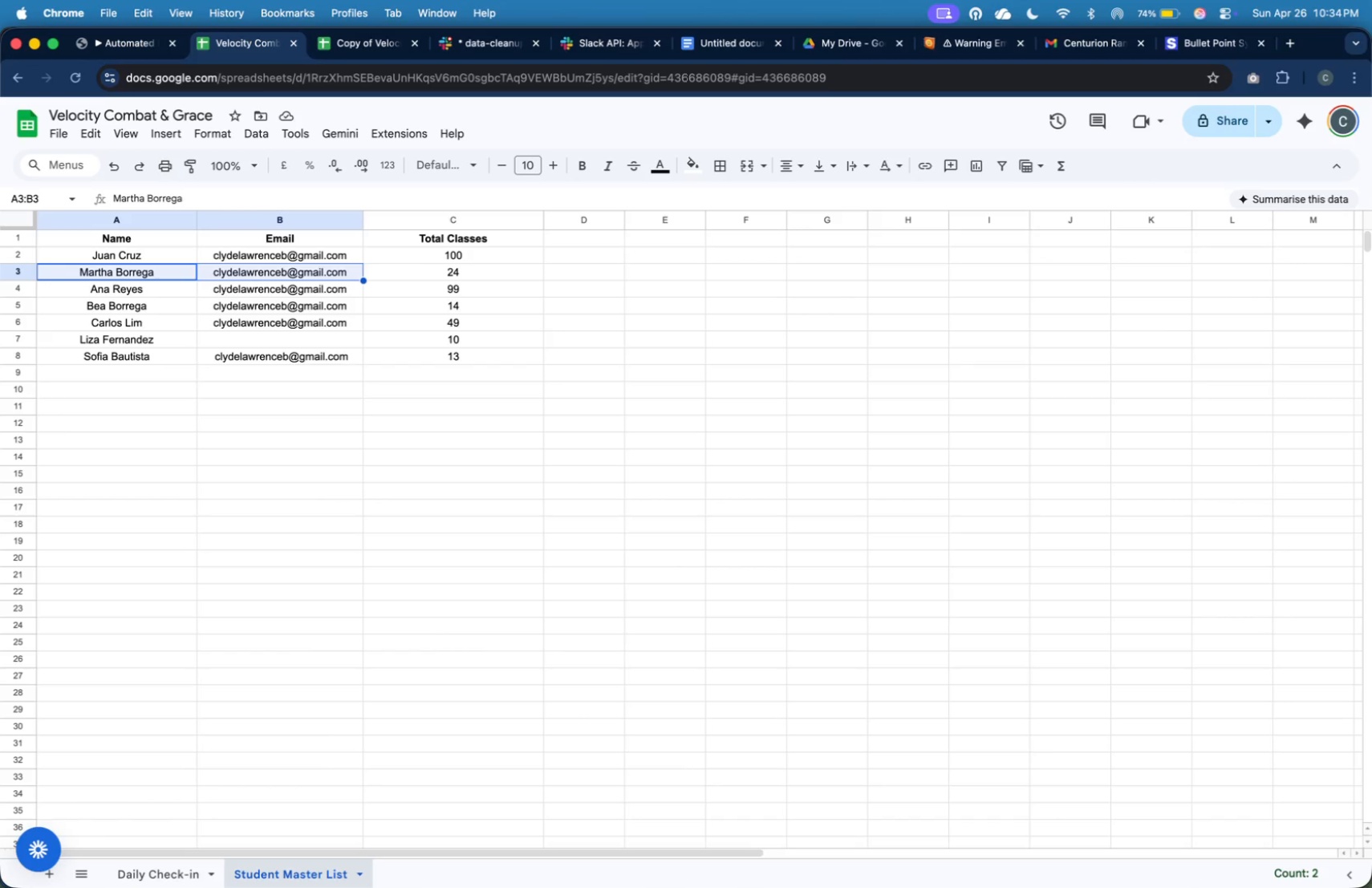 
key(Meta+C)
 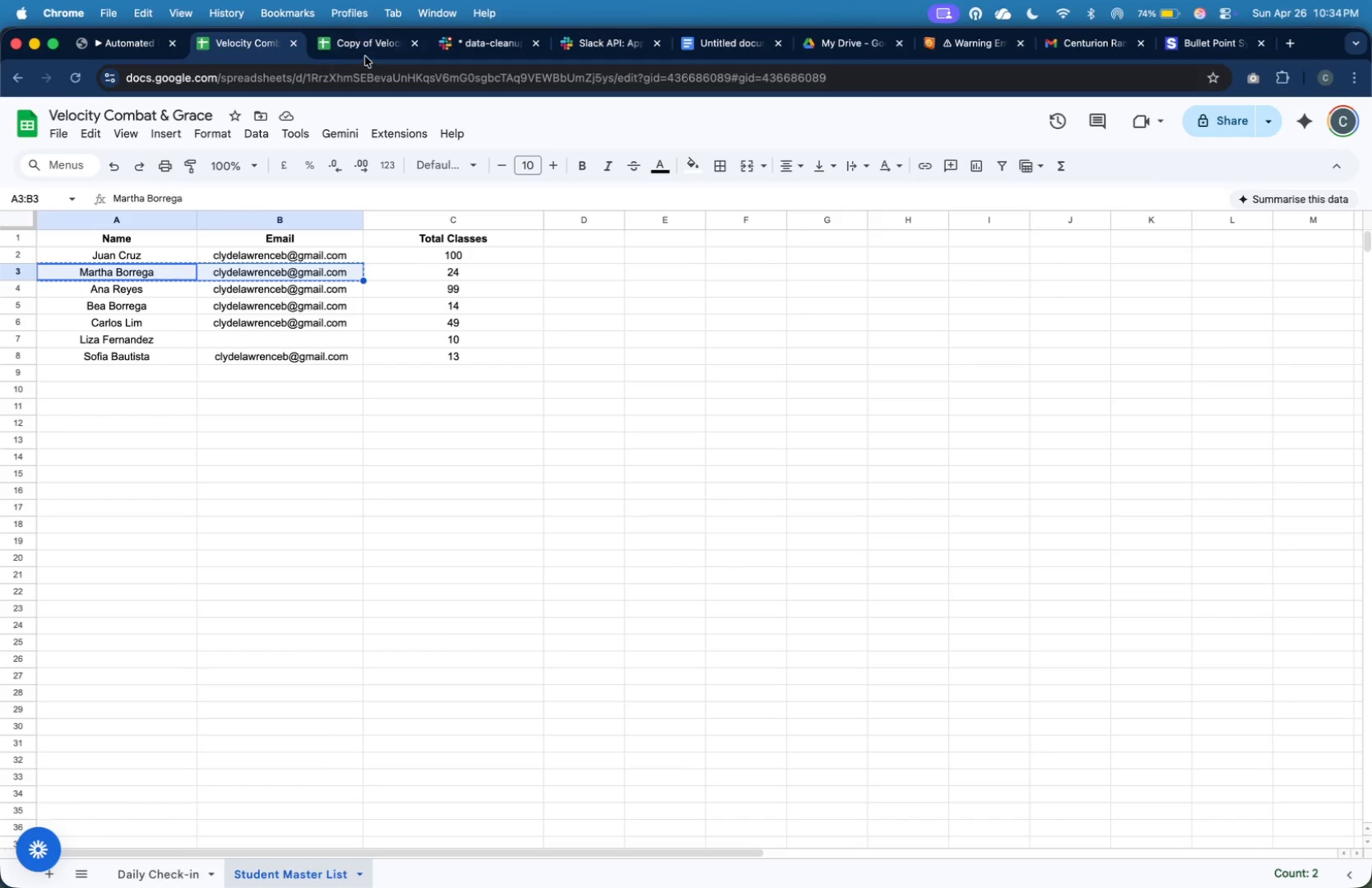 
left_click([366, 51])
 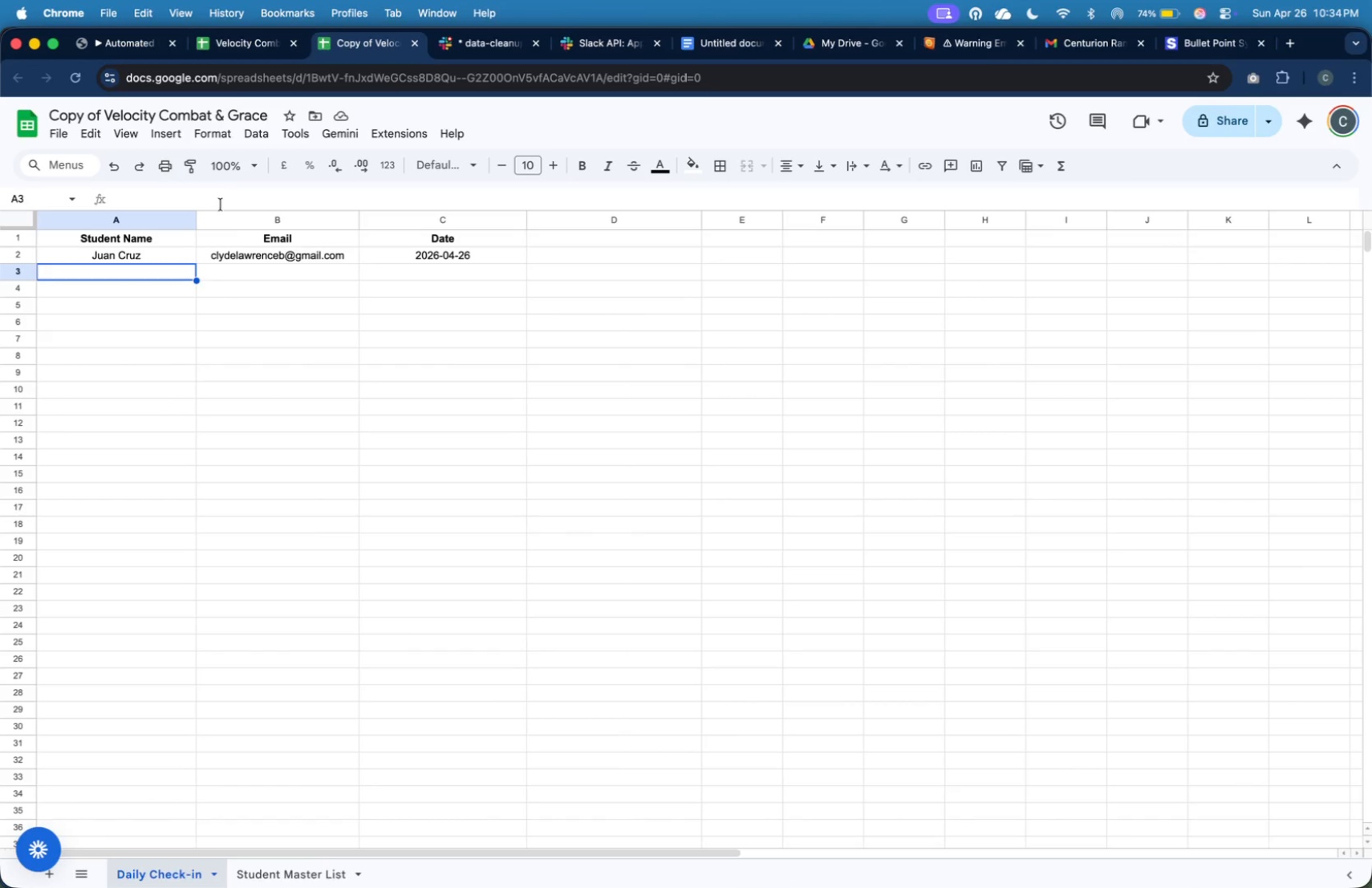 
key(Meta+V)
 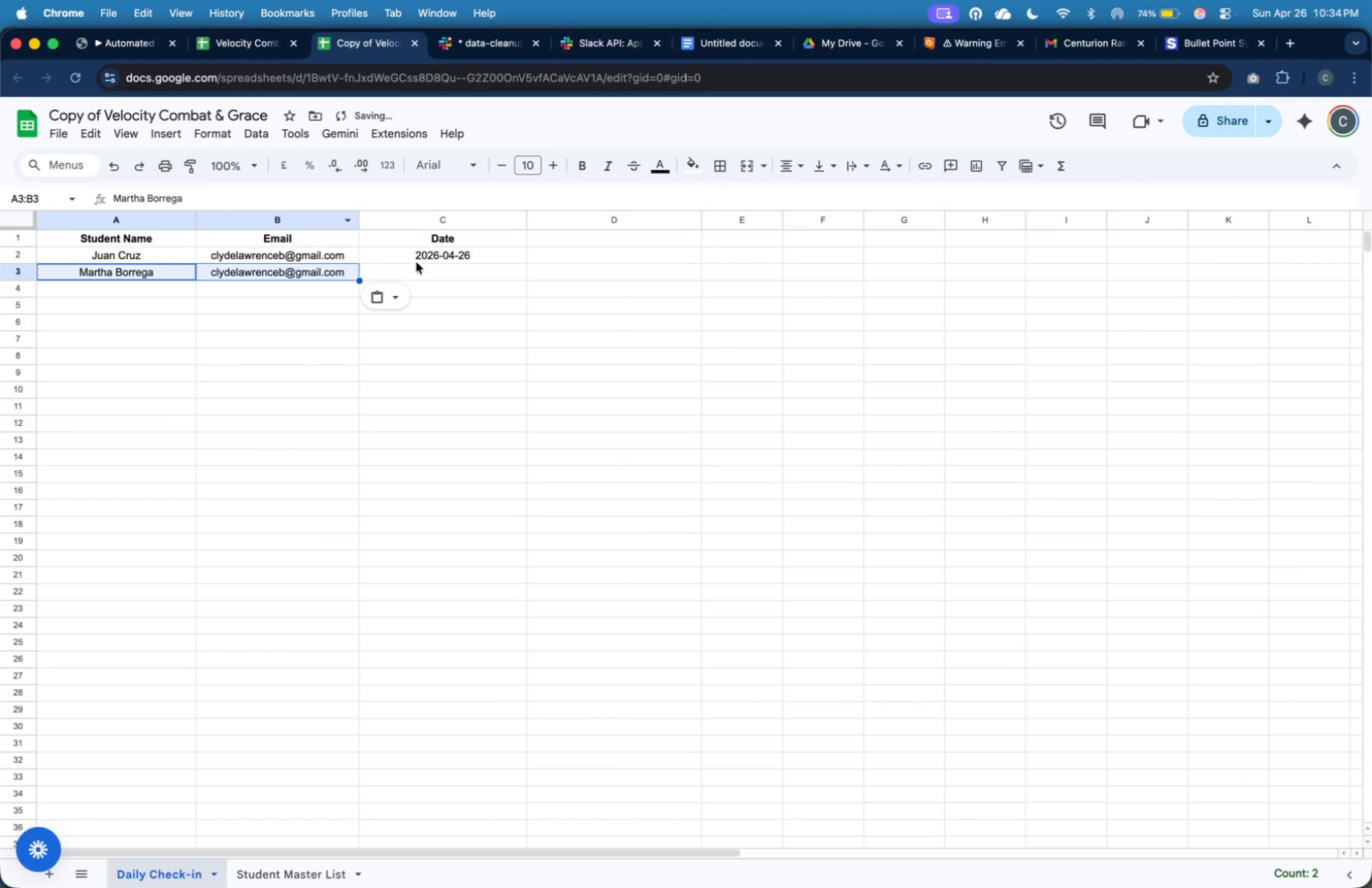 
left_click([421, 257])
 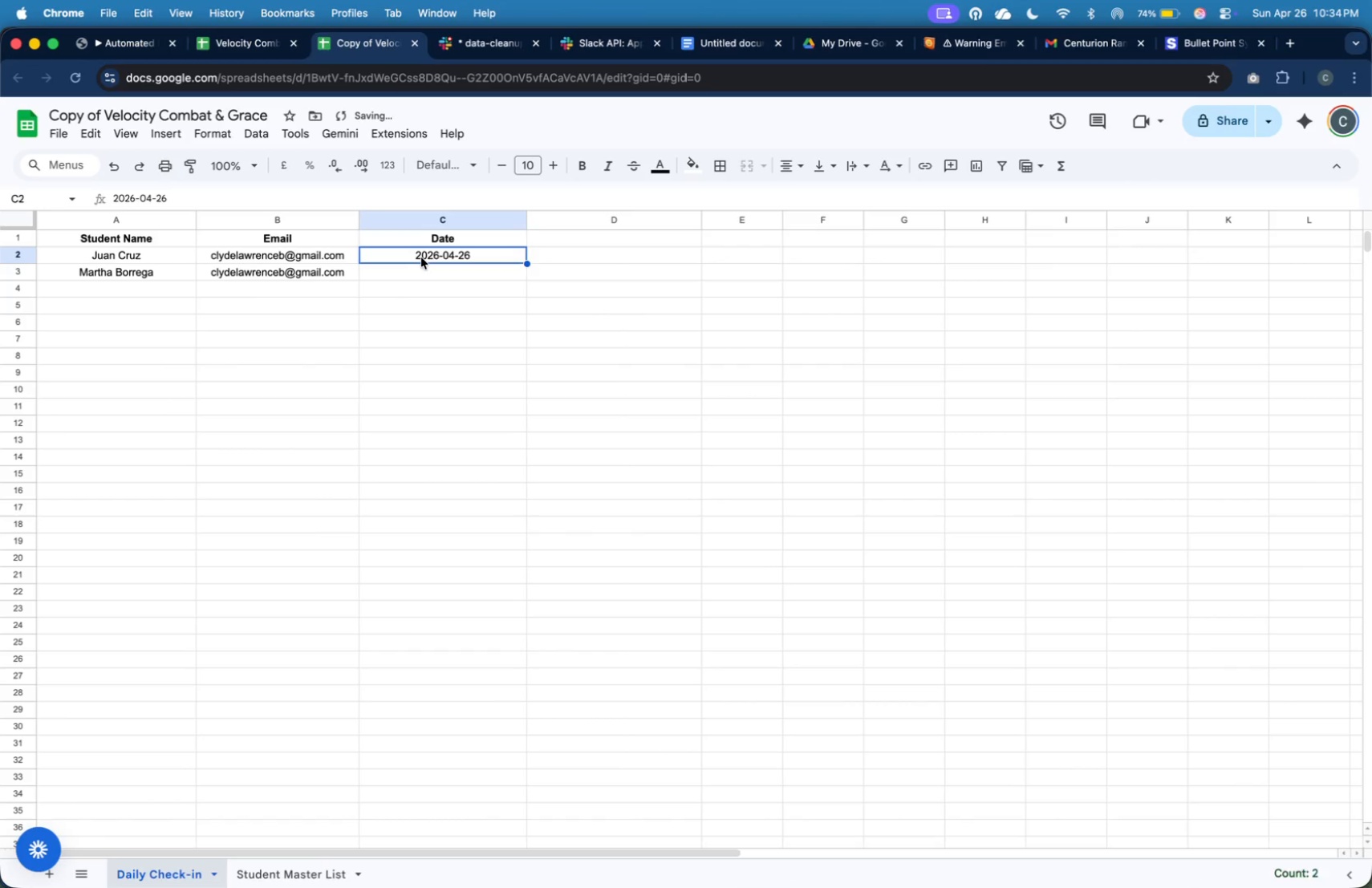 
key(Meta+C)
 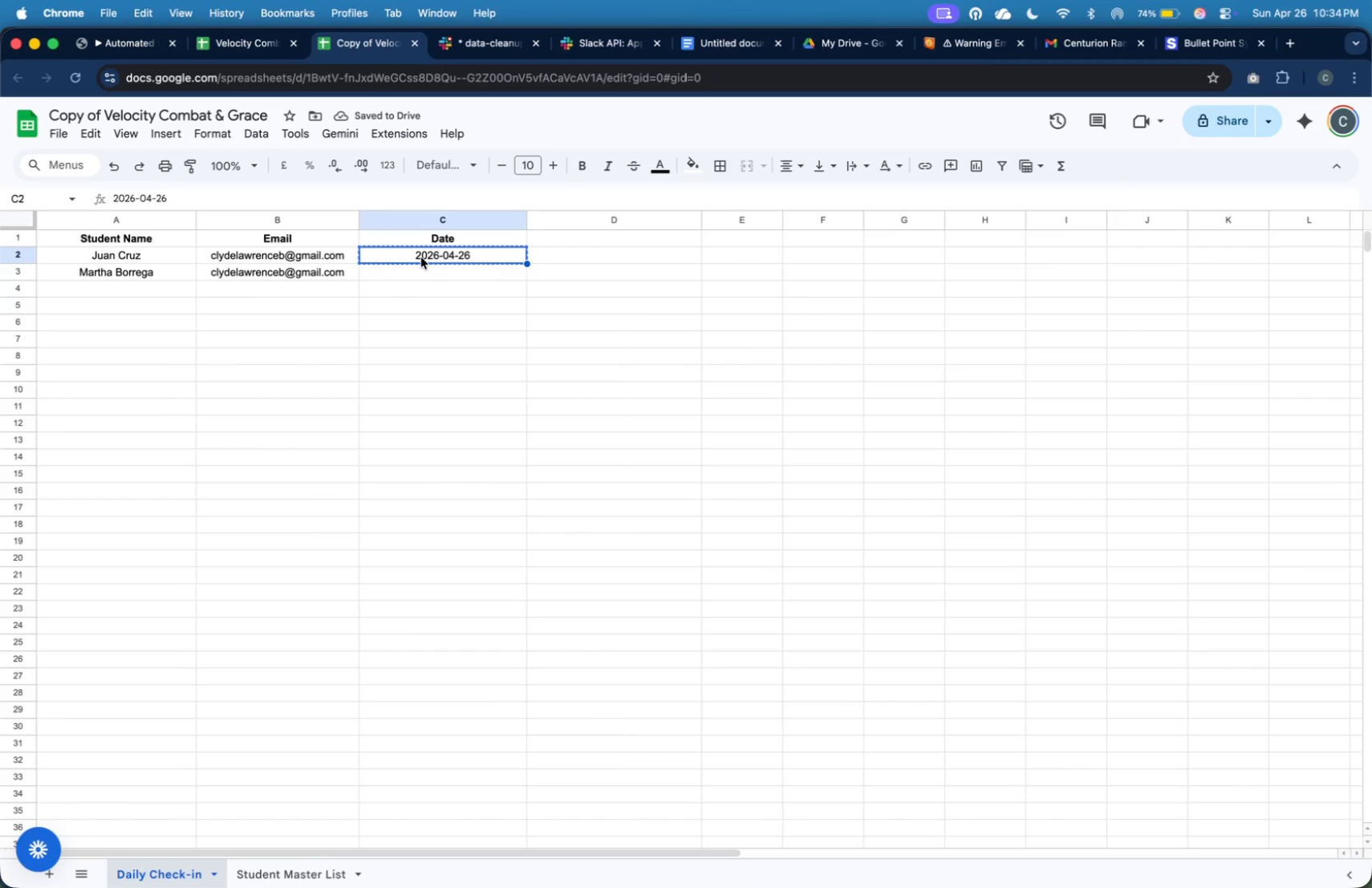 
key(ArrowDown)
 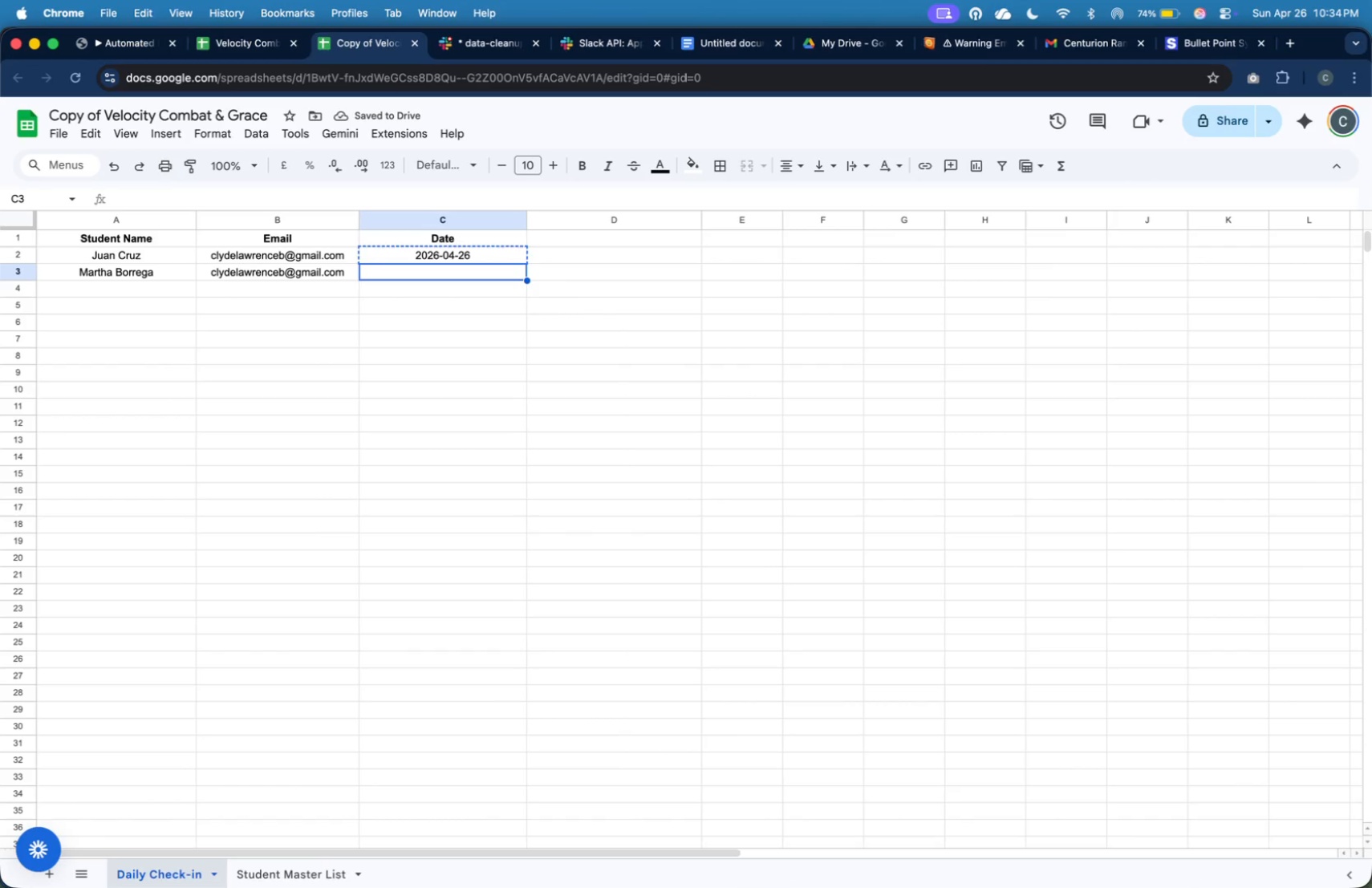 
key(Meta+V)
 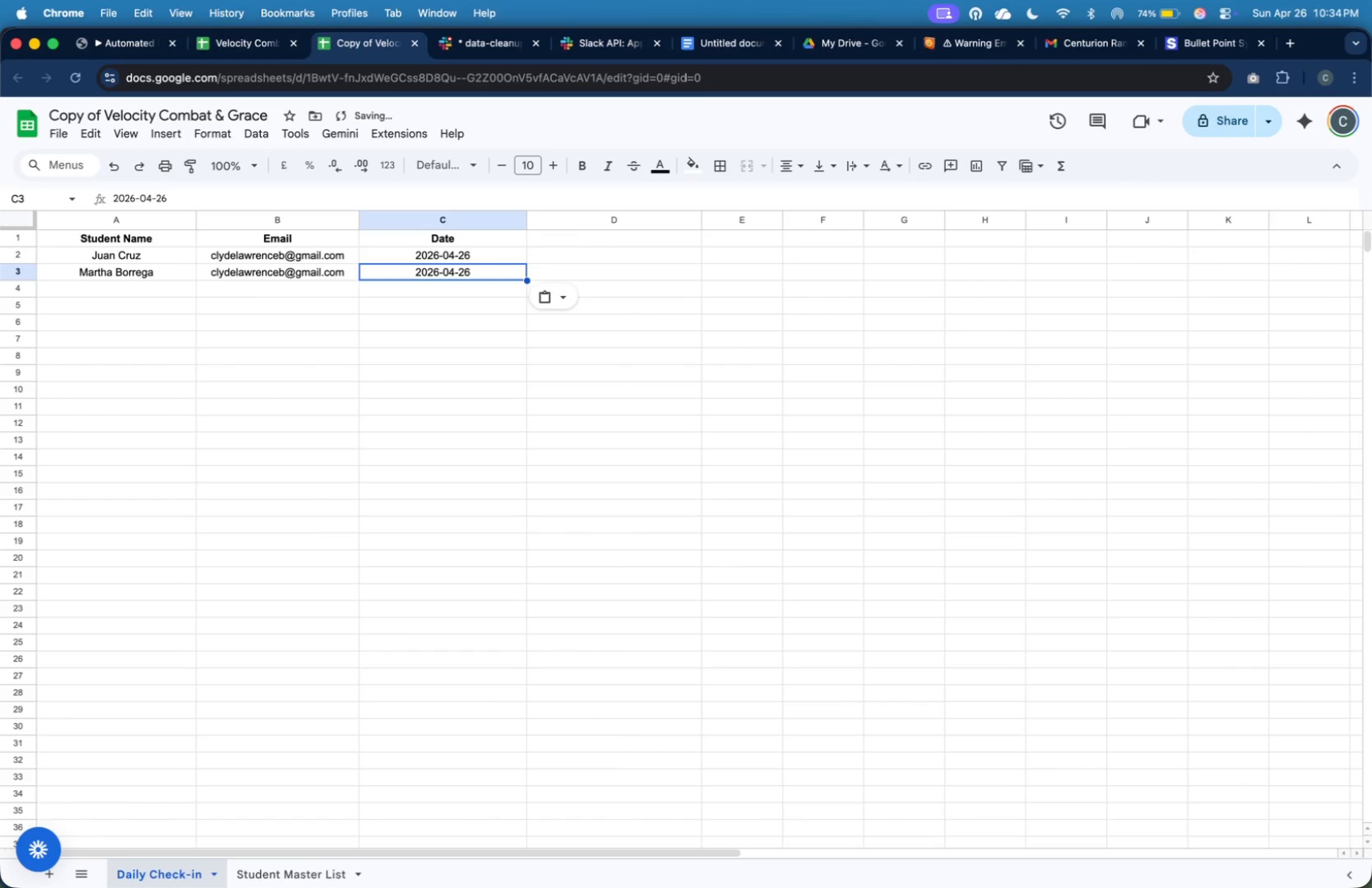 
key(ArrowUp)
 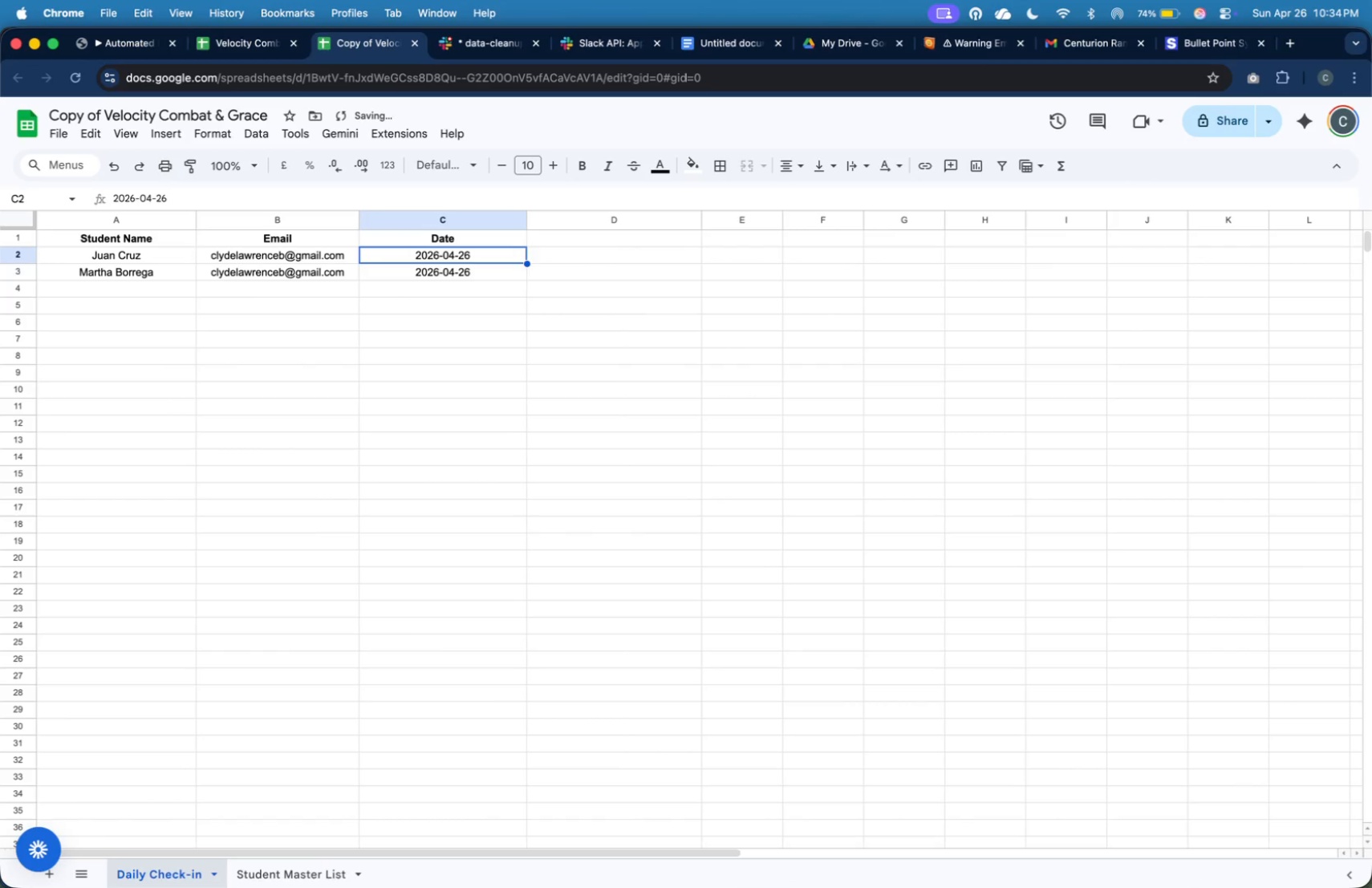 
key(Shift+ArrowDown)
 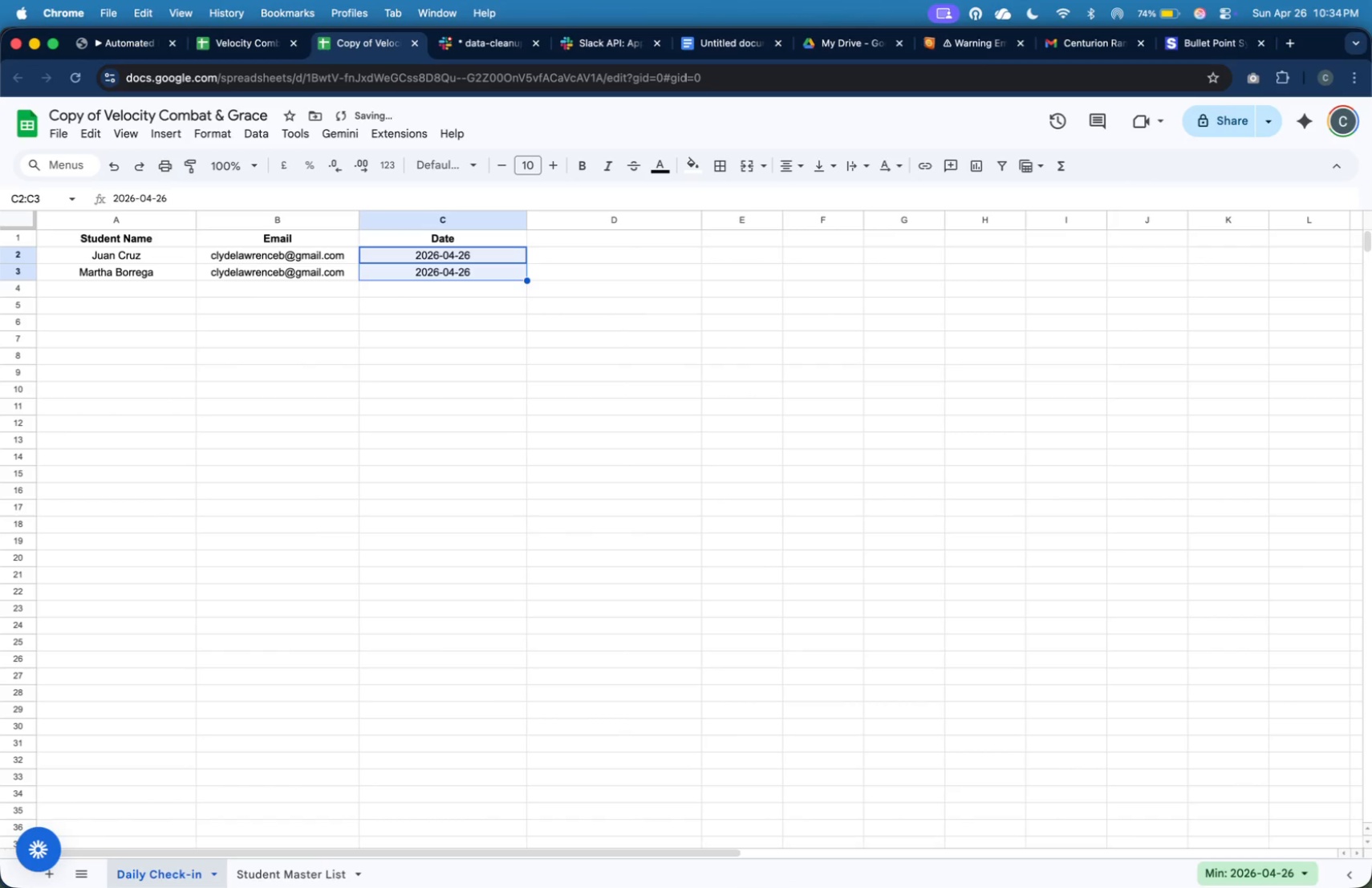 
key(Meta+CommandLeft)
 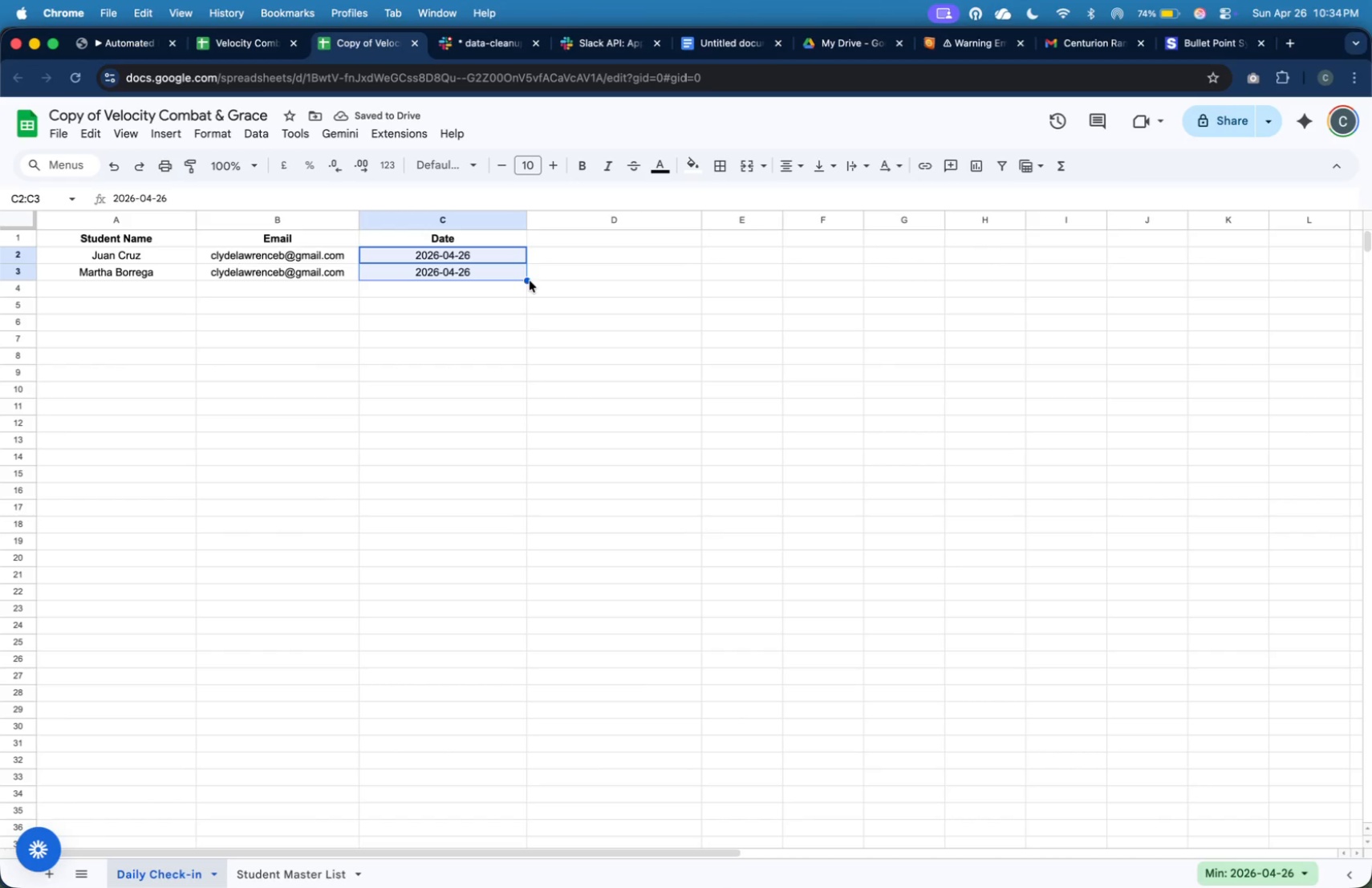 
left_click_drag(start_coordinate=[527, 280], to_coordinate=[518, 382])
 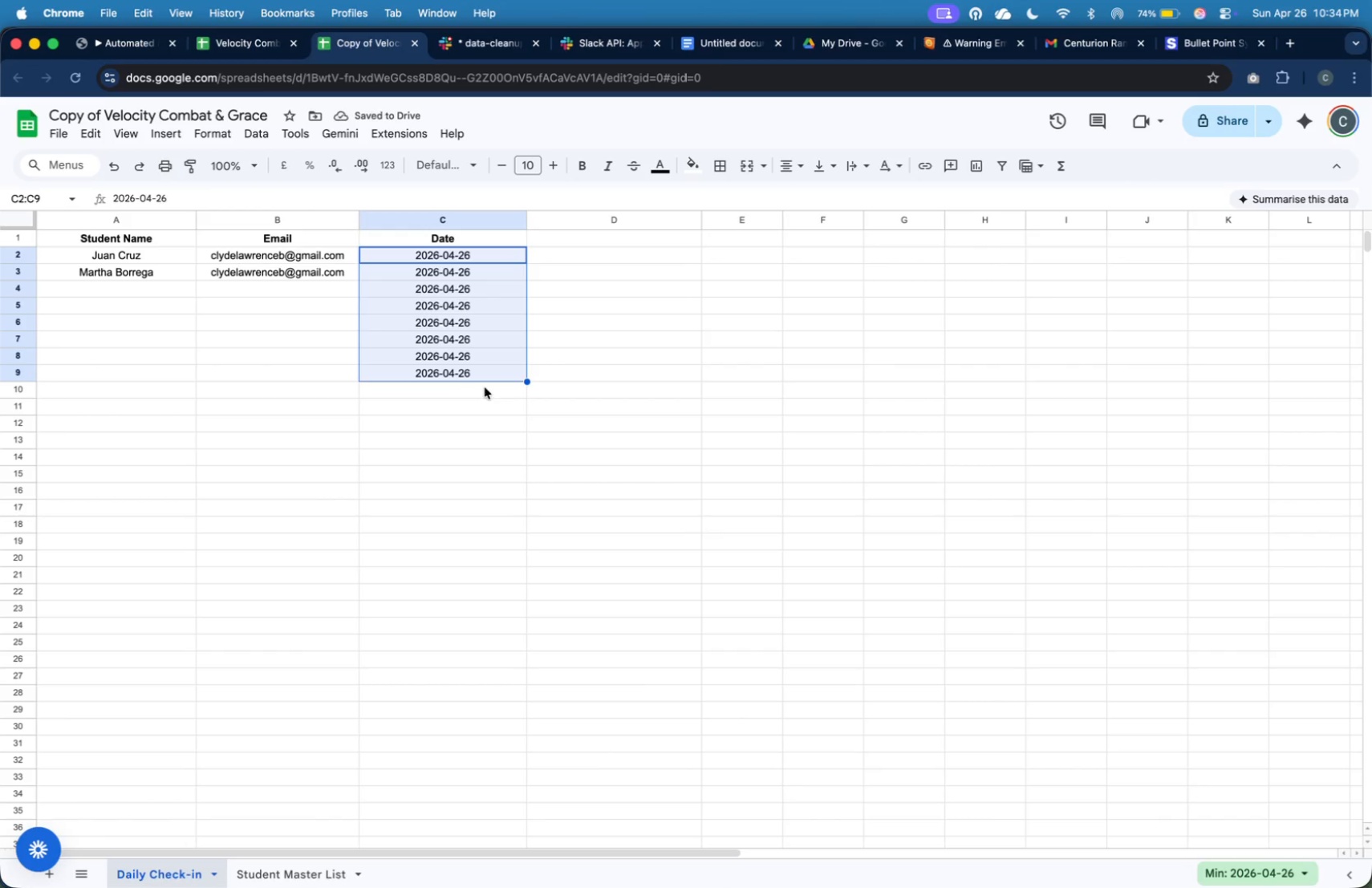 
left_click_drag(start_coordinate=[527, 383], to_coordinate=[526, 397])
 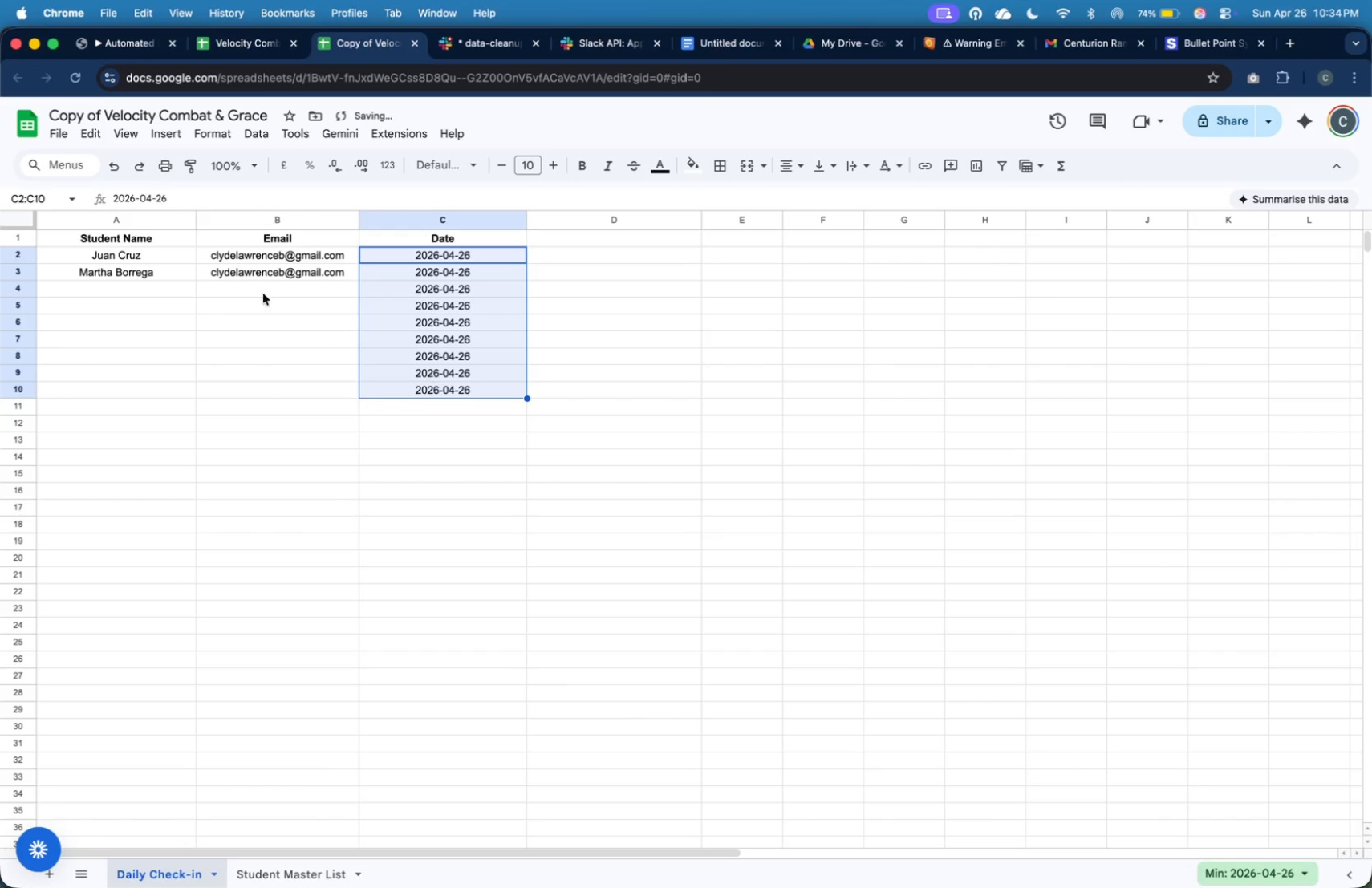 
left_click([261, 293])
 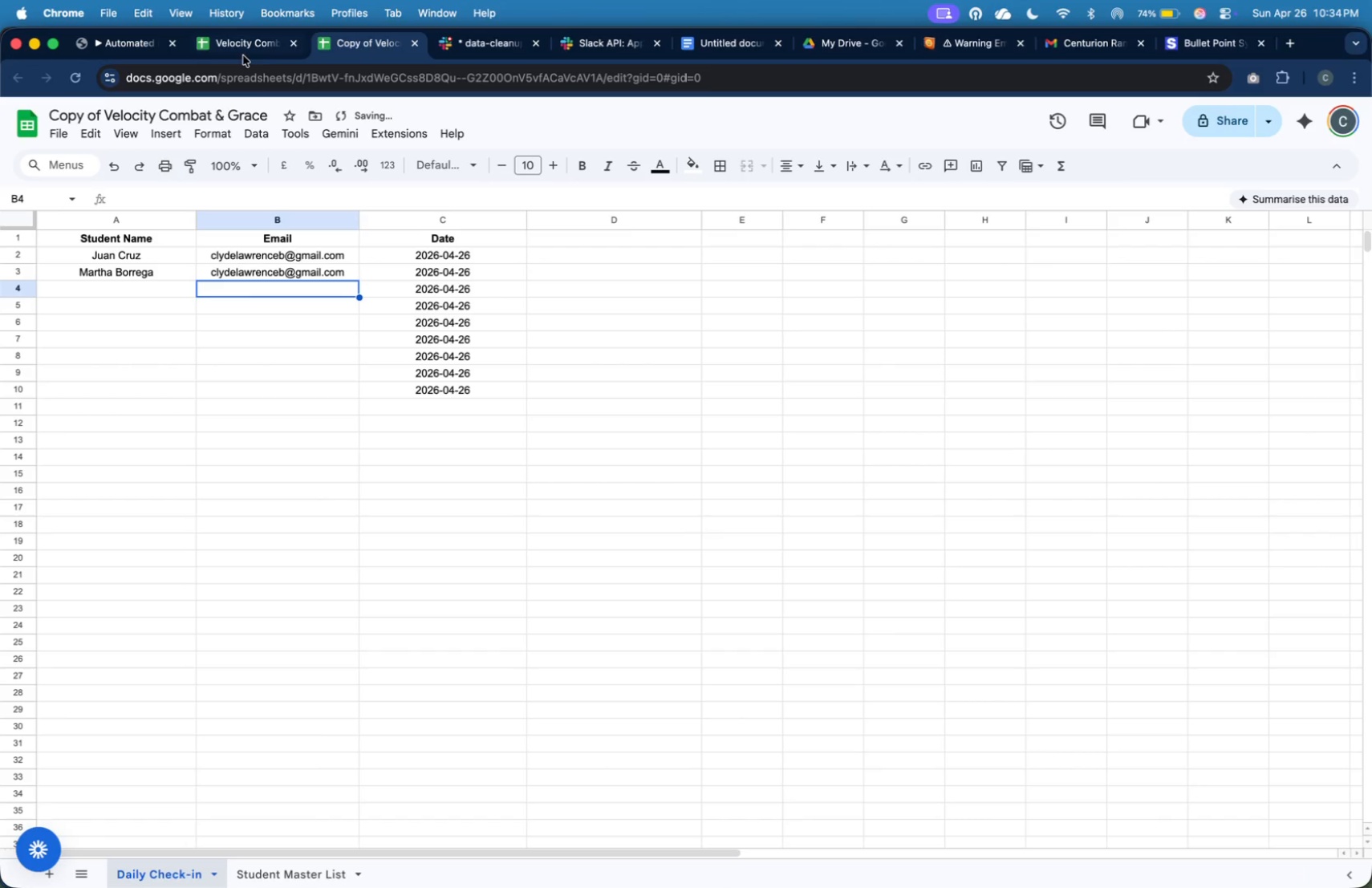 
left_click([242, 49])
 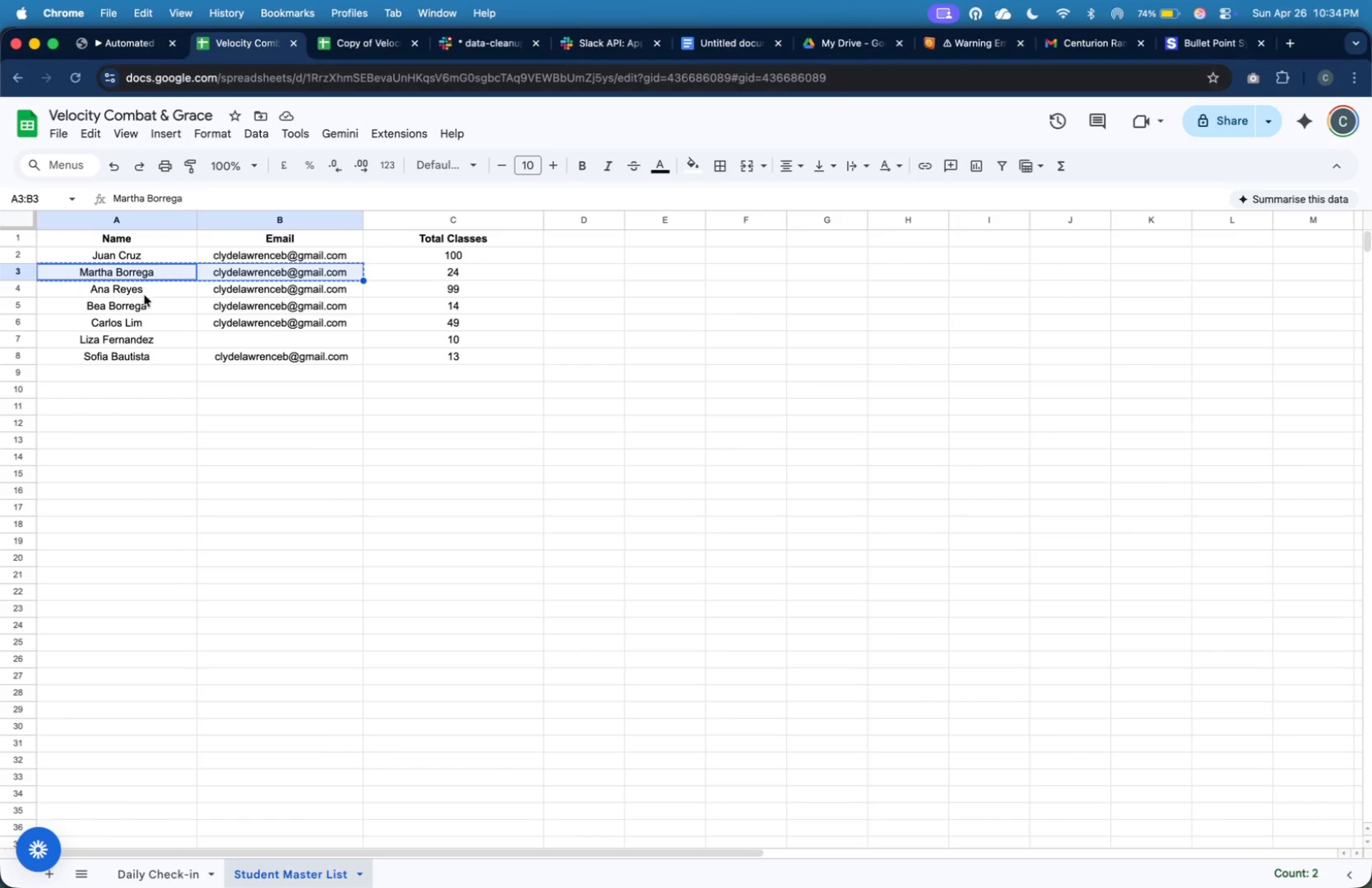 
left_click_drag(start_coordinate=[142, 292], to_coordinate=[241, 350])
 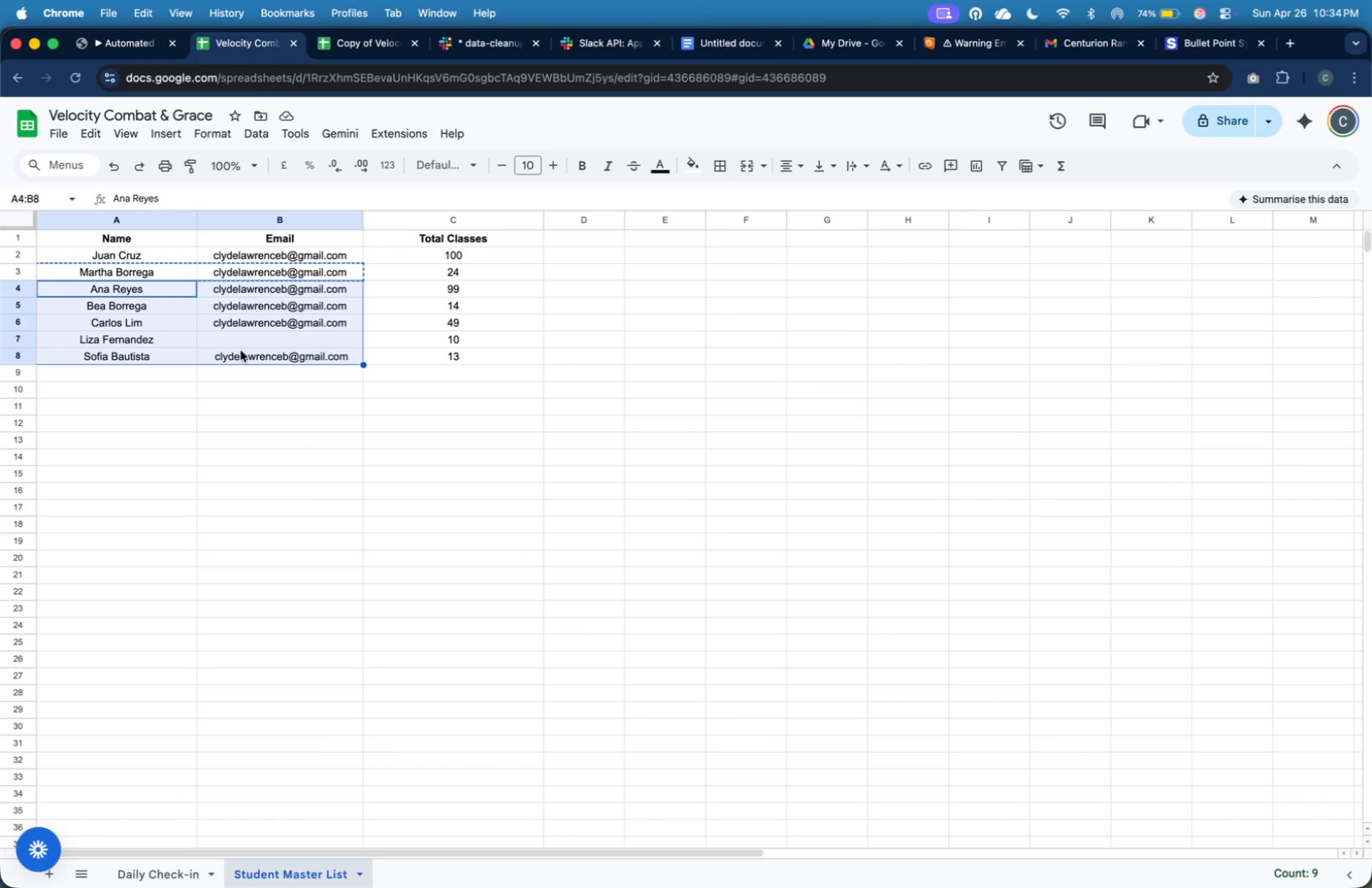 
key(Meta+C)
 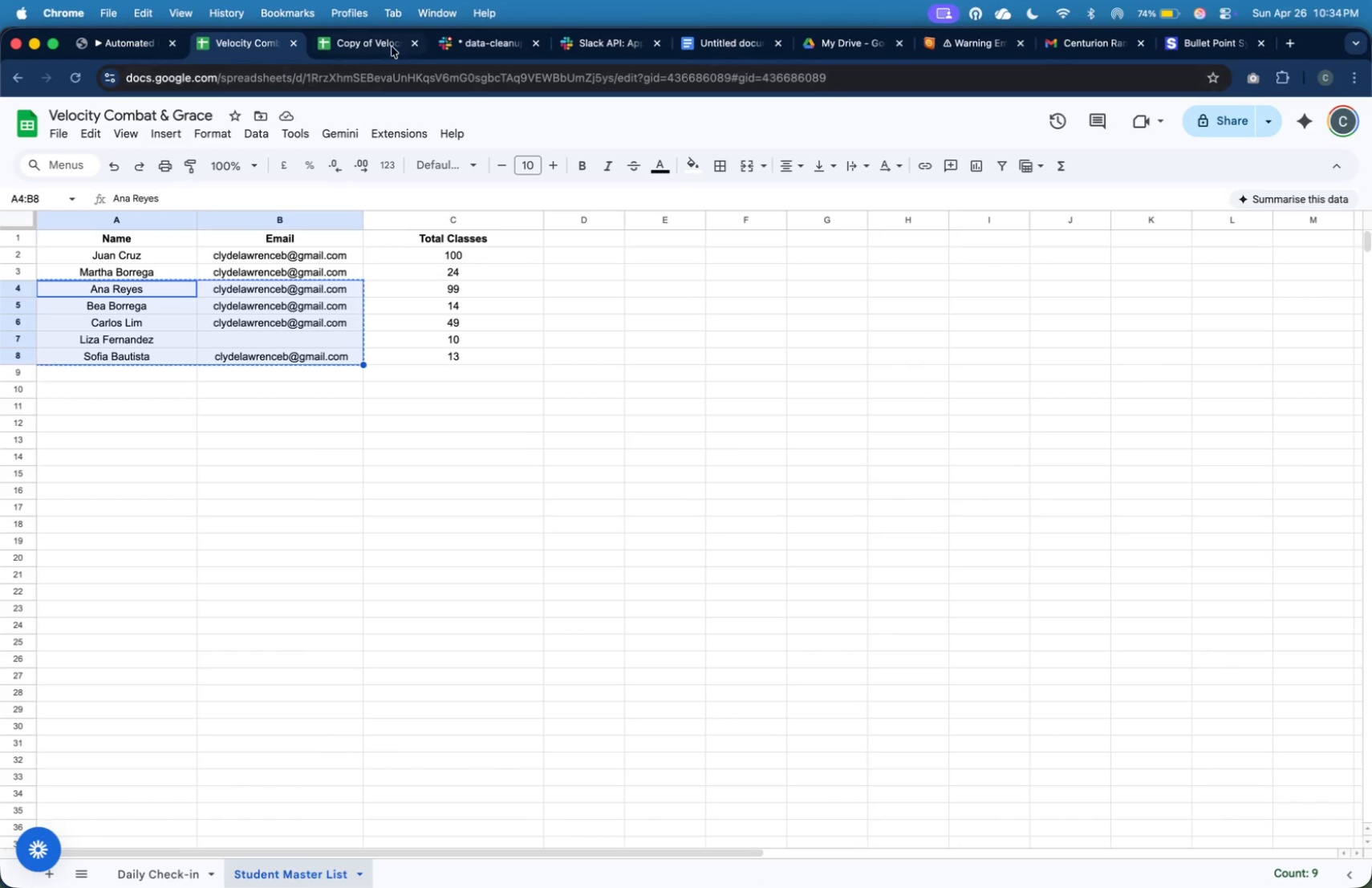 
left_click([388, 42])
 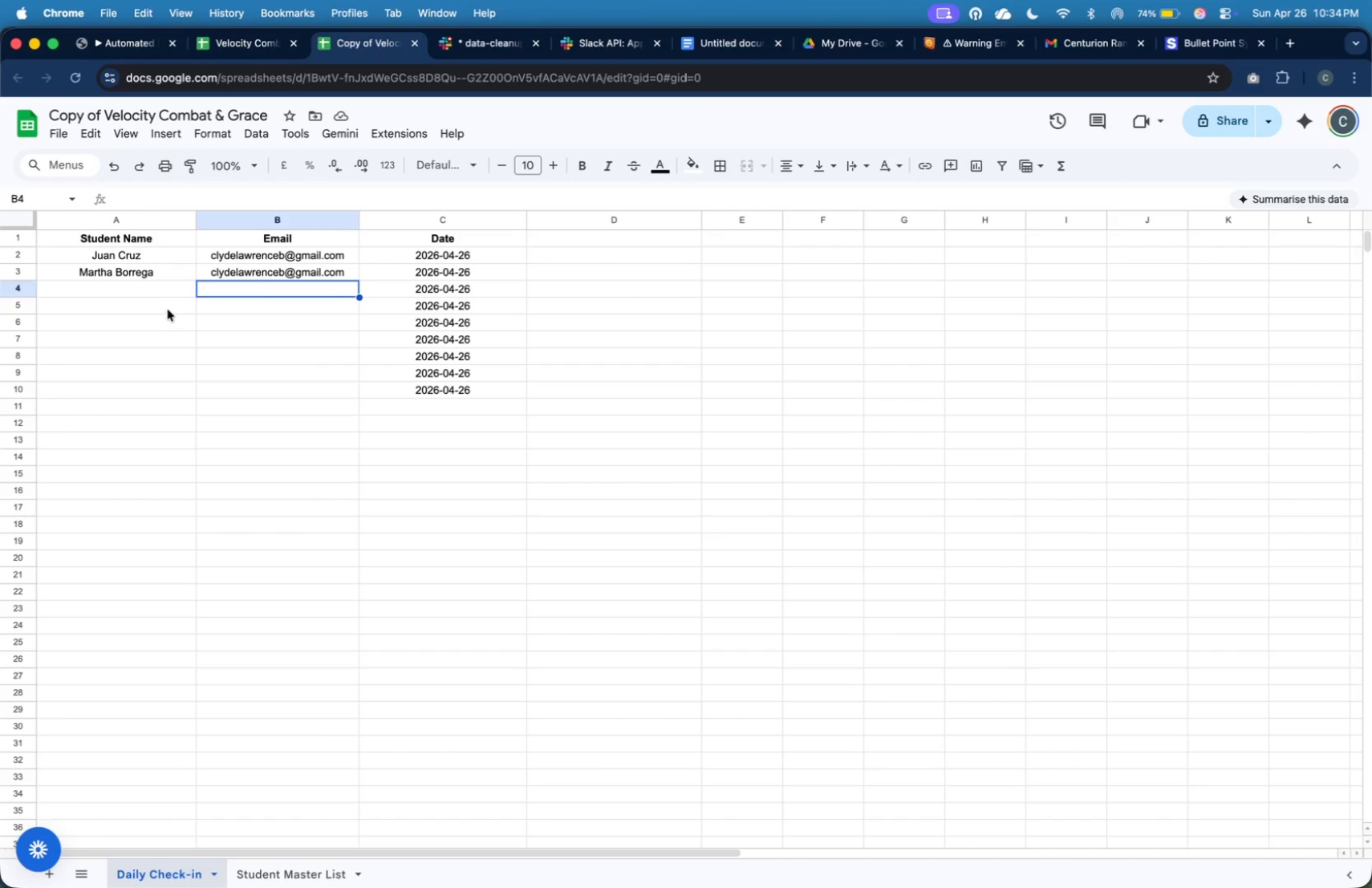 
left_click([158, 296])
 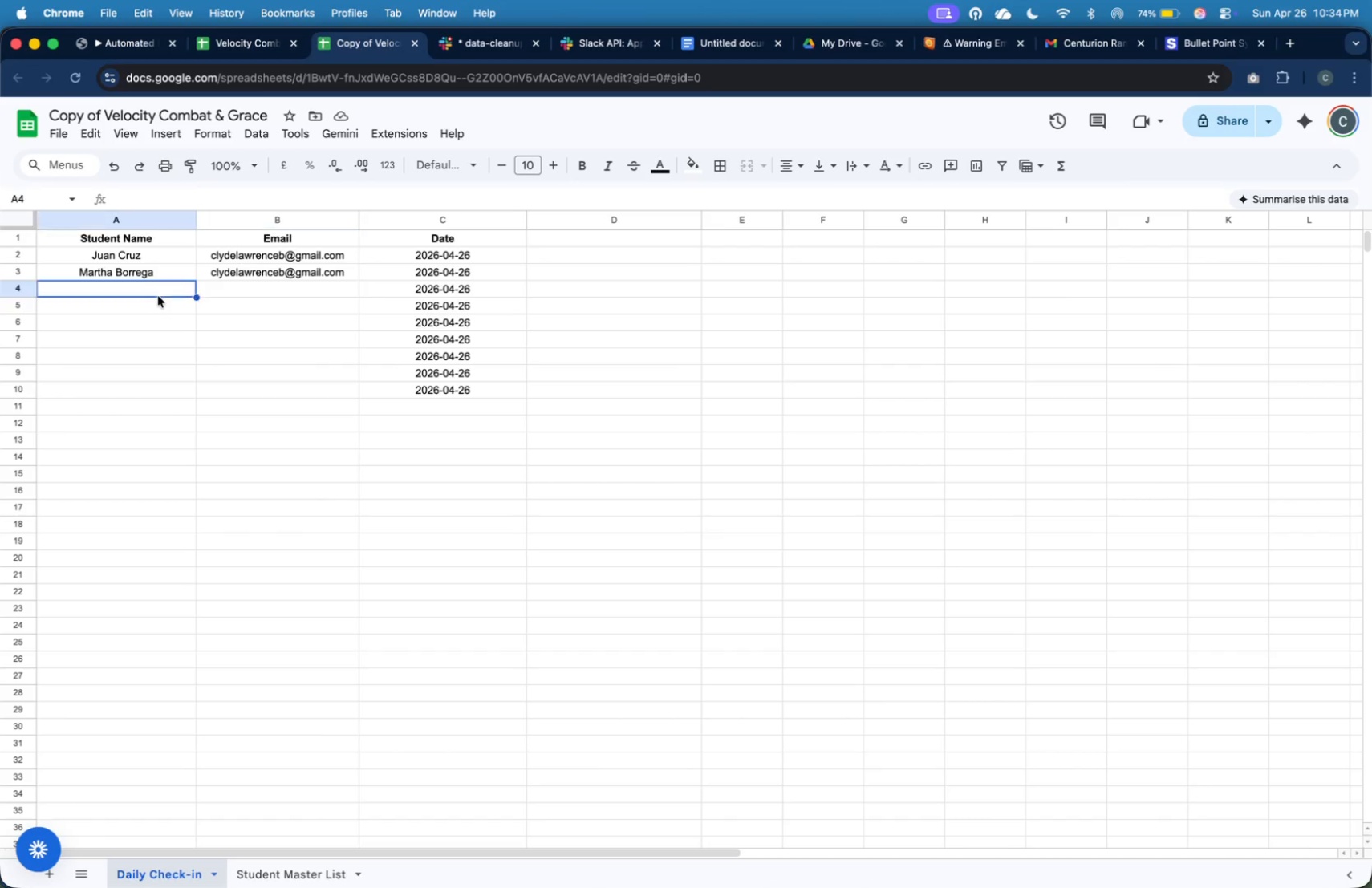 
key(Meta+V)
 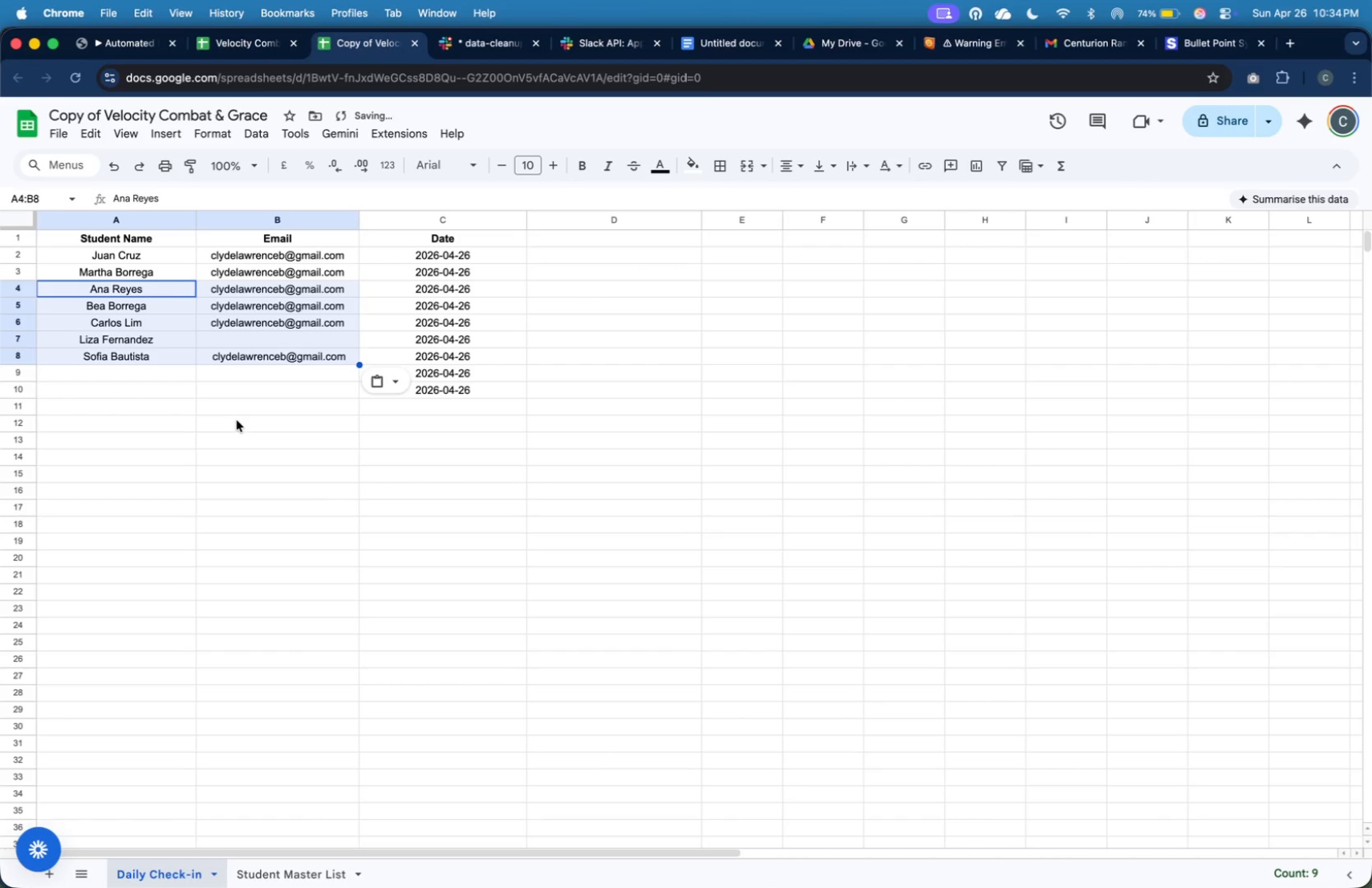 
left_click([246, 433])
 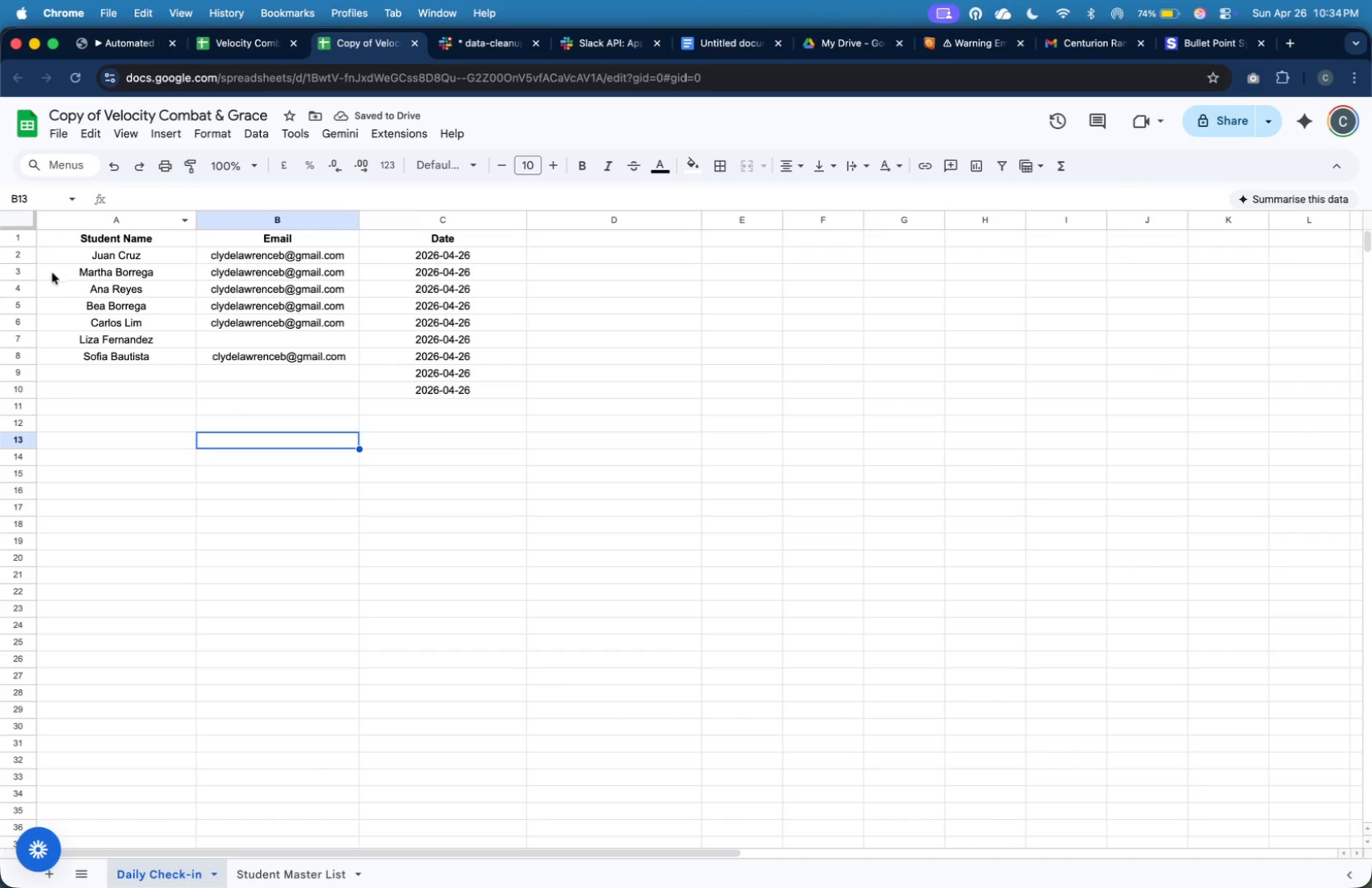 
left_click([28, 272])
 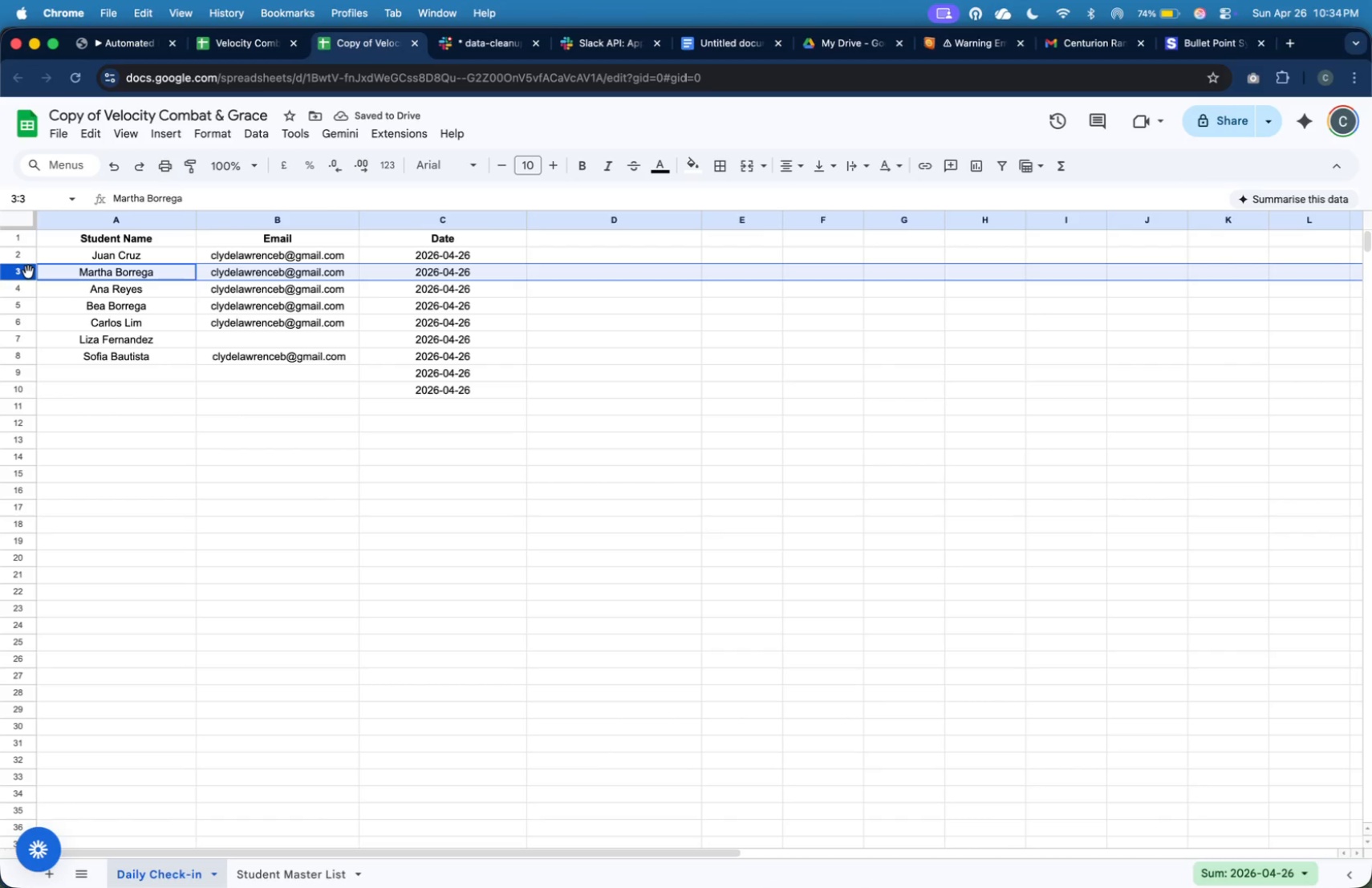 
key(Meta+C)
 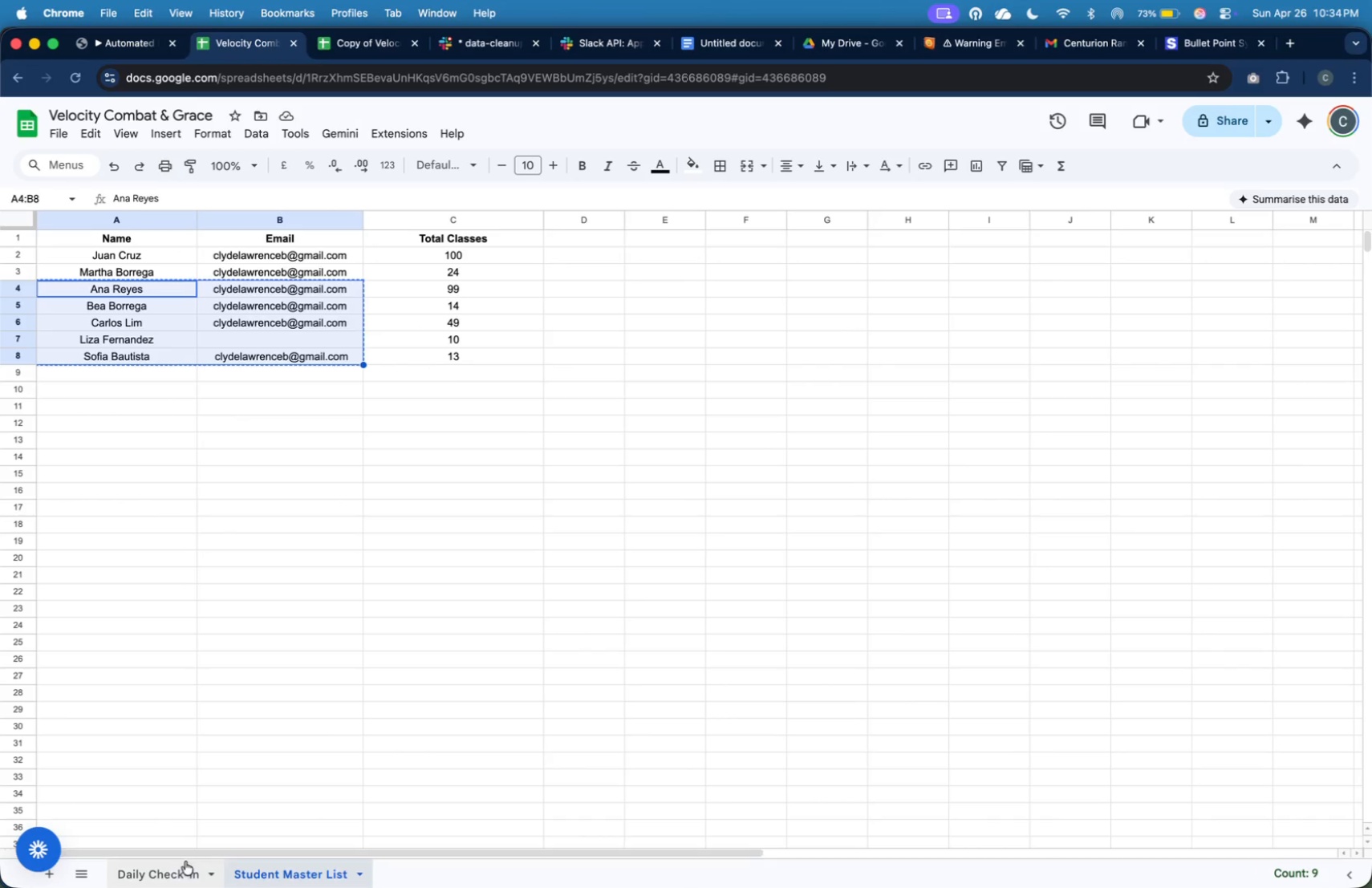 
left_click([128, 269])
 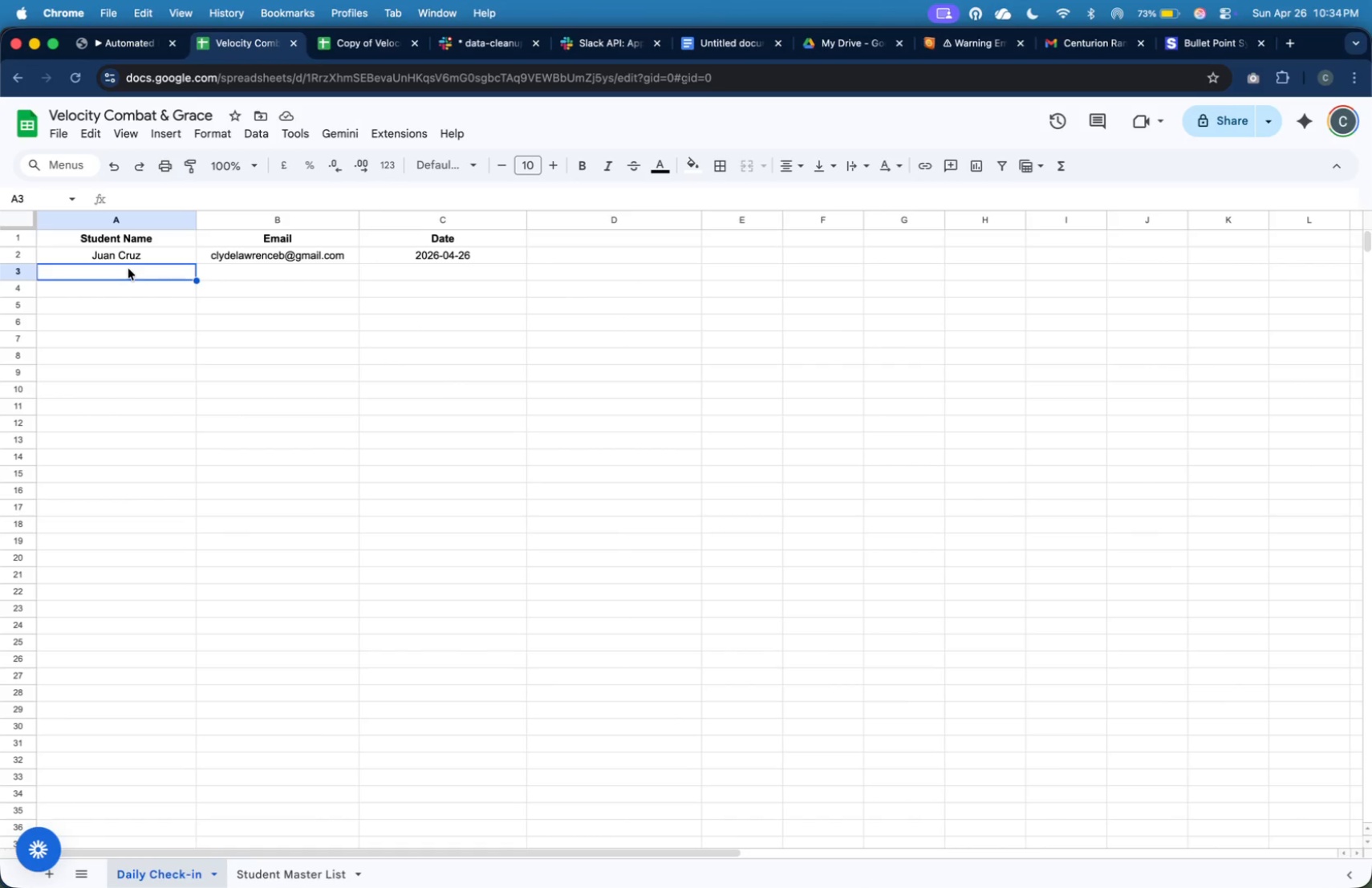 
key(Meta+V)
 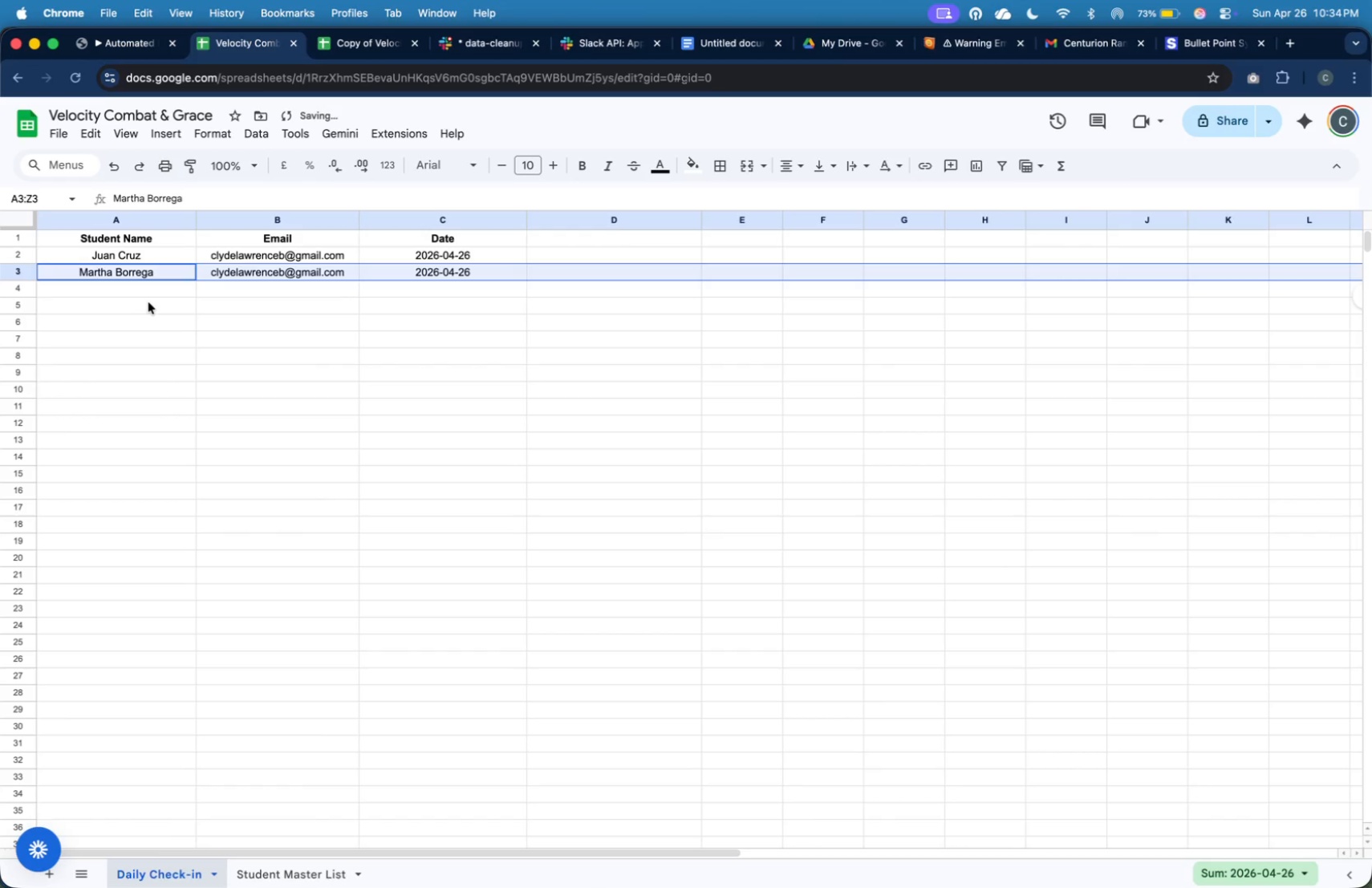 
left_click([149, 302])
 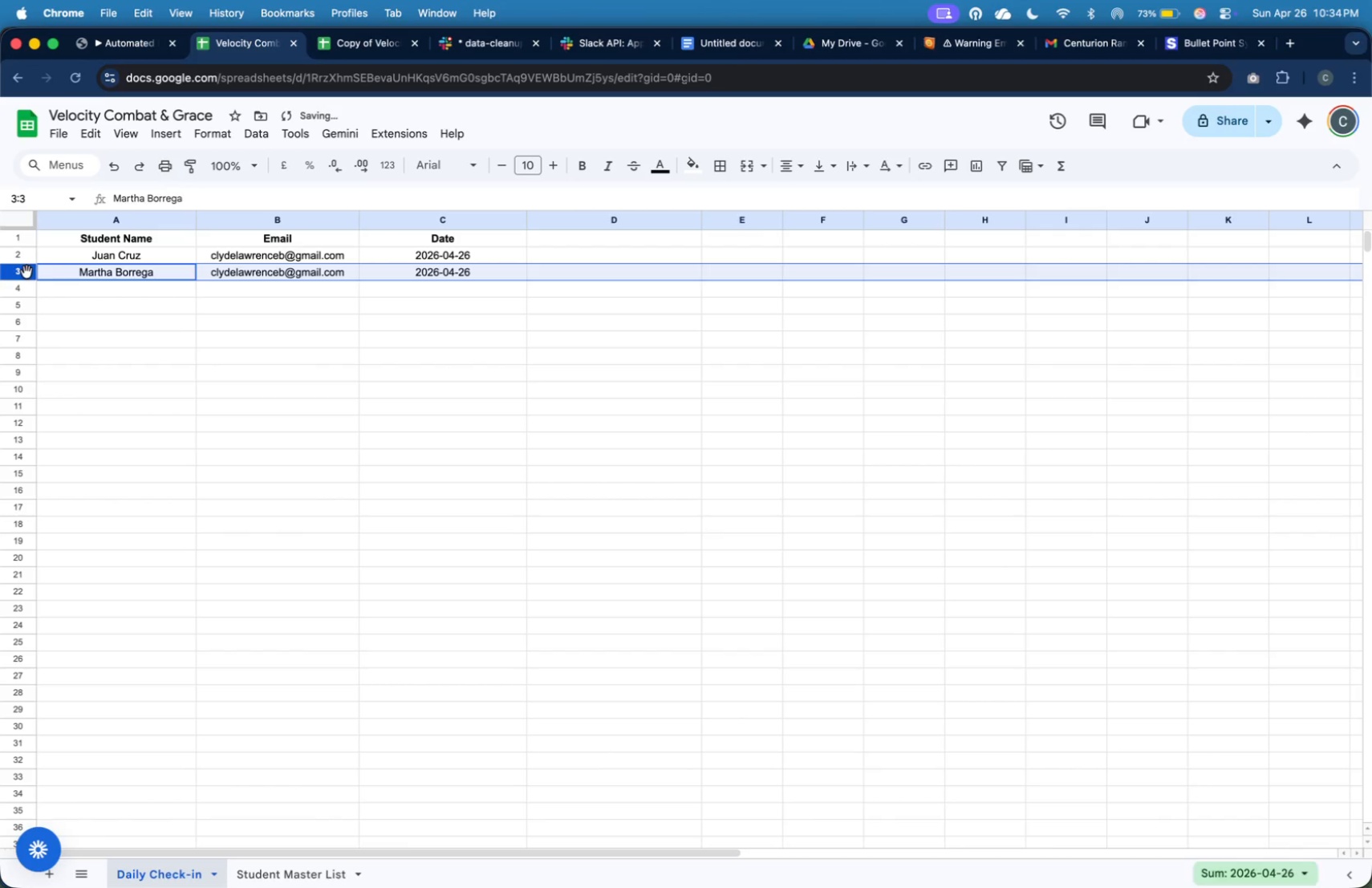 
key(Meta+Shift+4)
 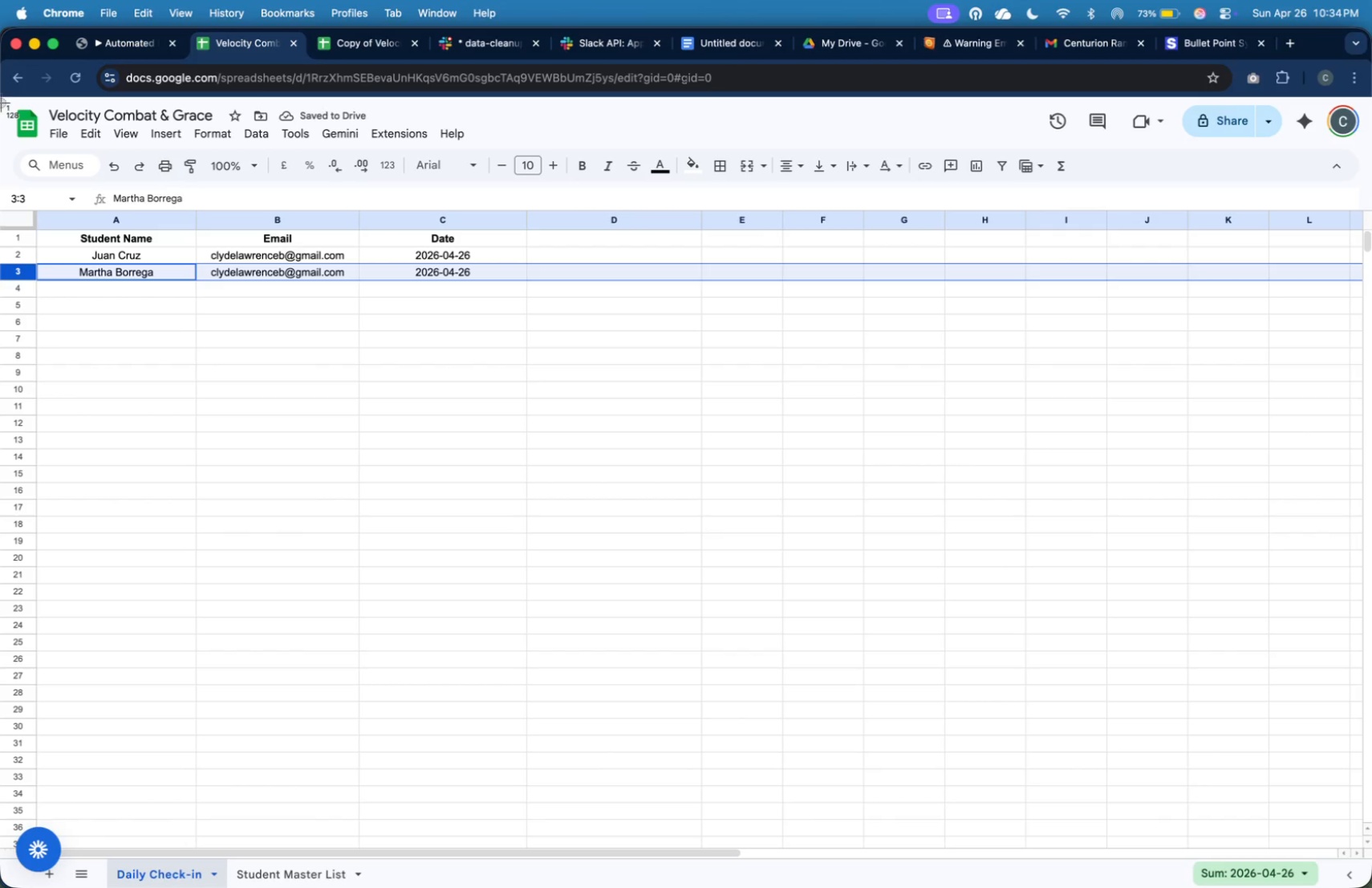 
left_click_drag(start_coordinate=[0, 99], to_coordinate=[546, 300])
 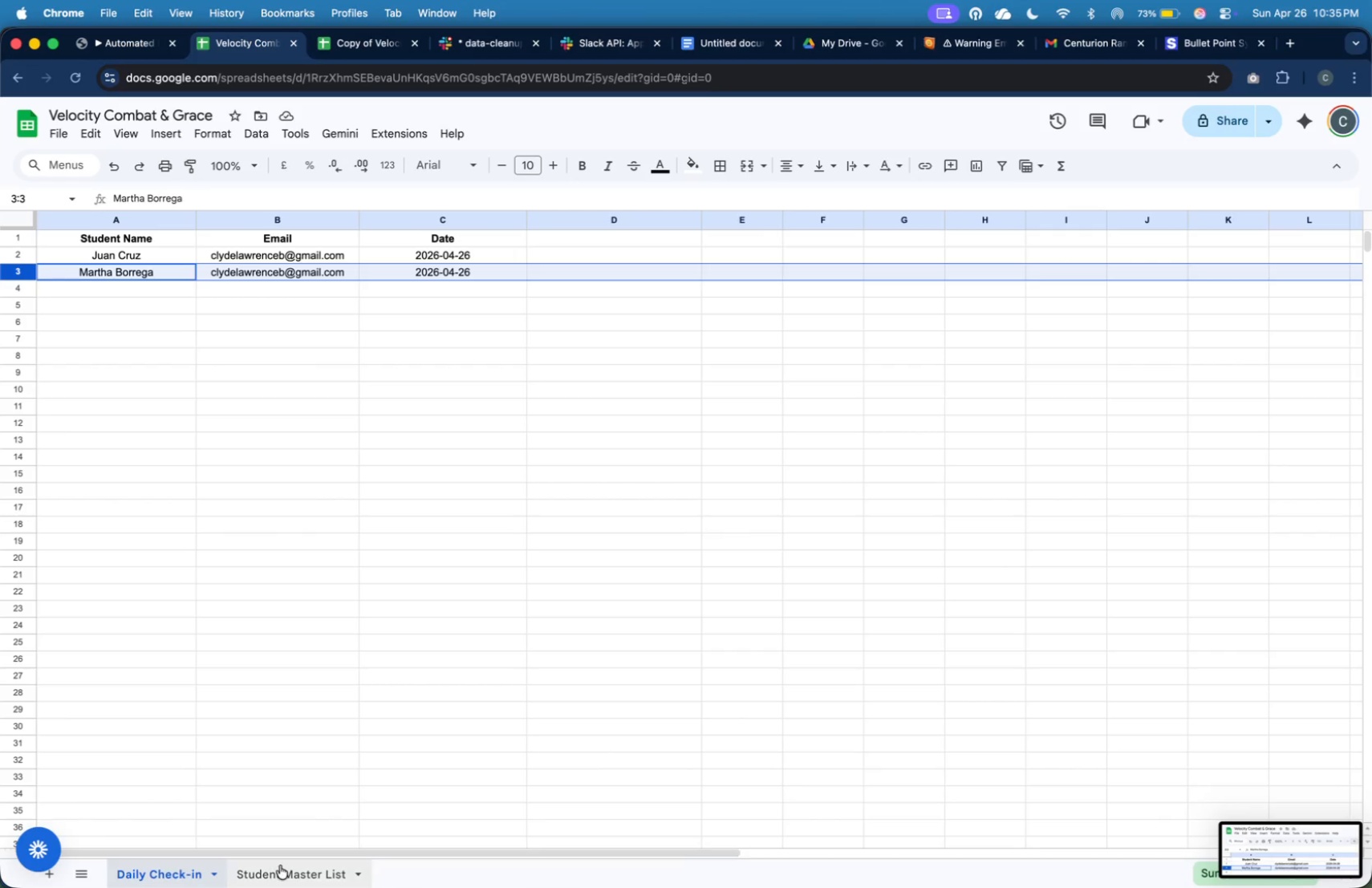 
left_click([280, 869])
 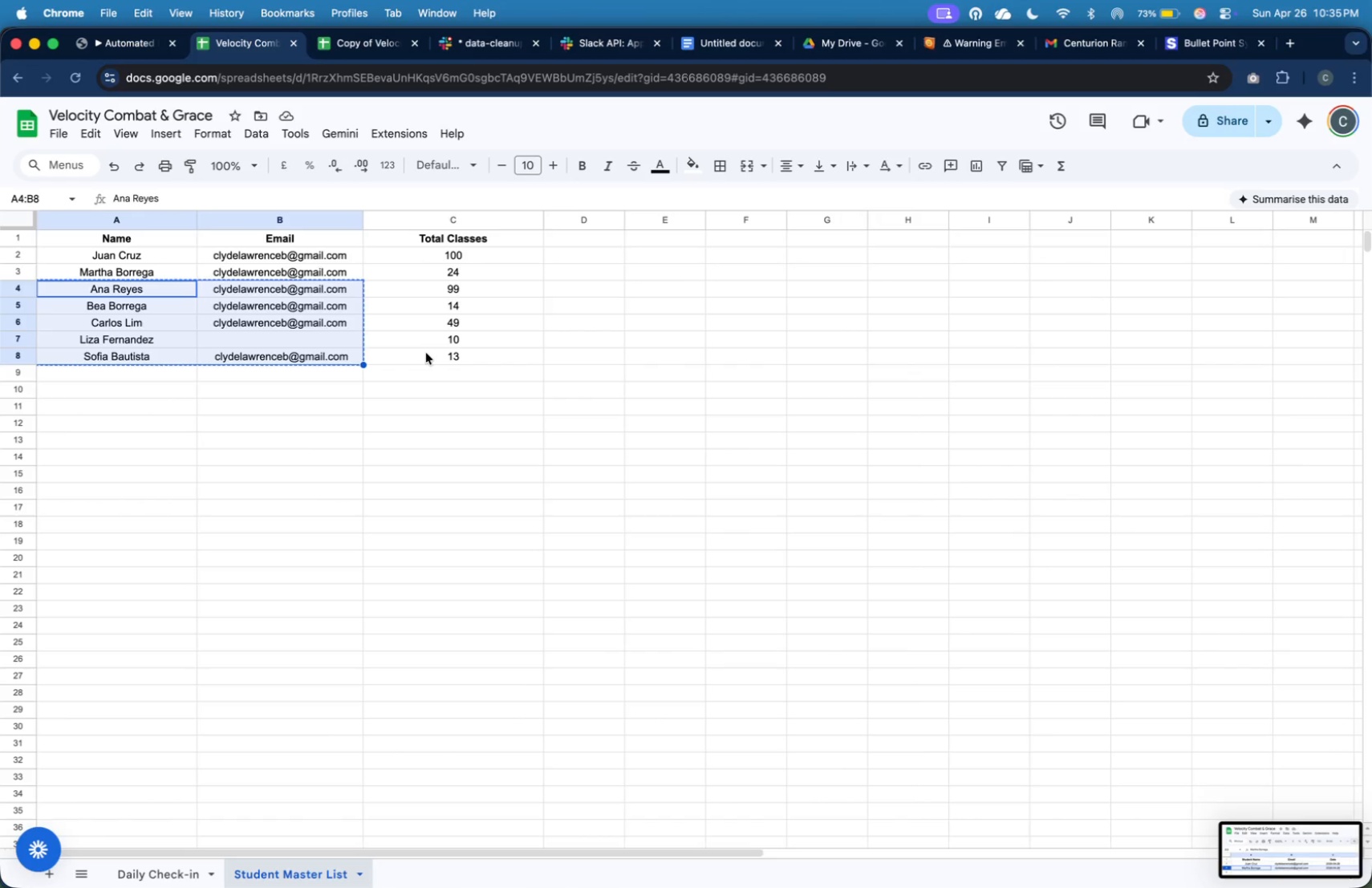 
left_click([439, 410])
 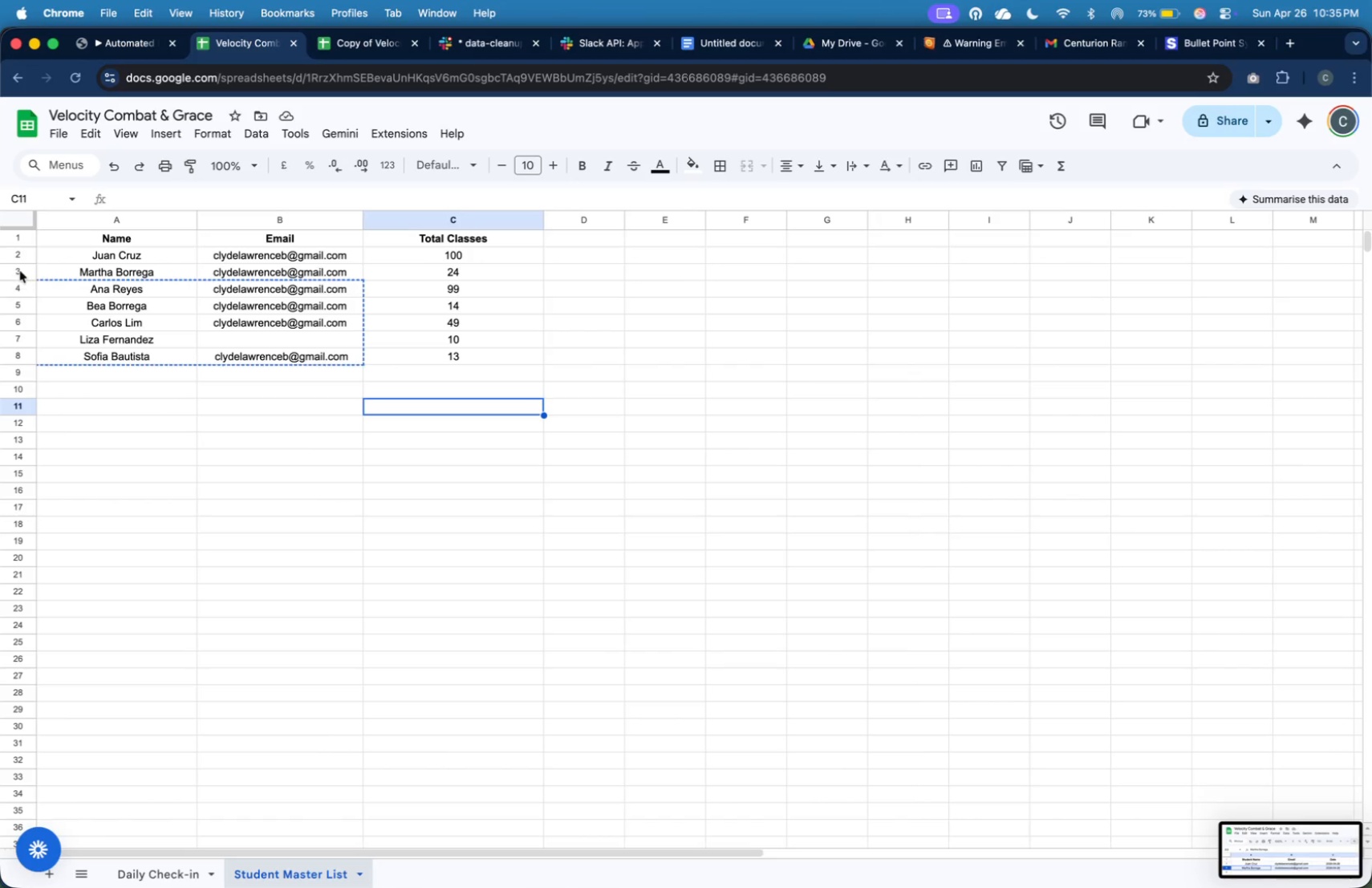 
left_click([20, 270])
 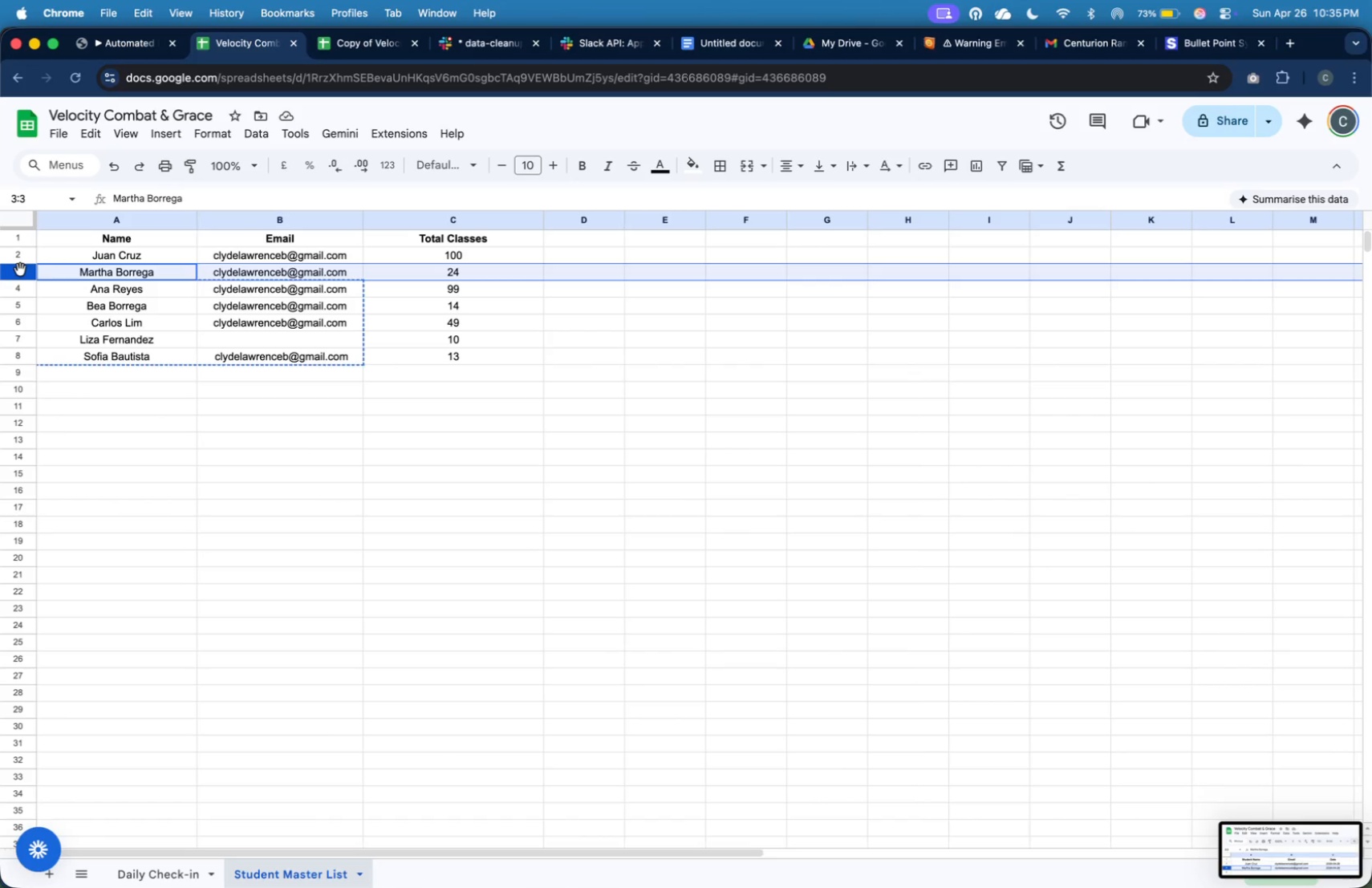 
key(Meta+Shift+4)
 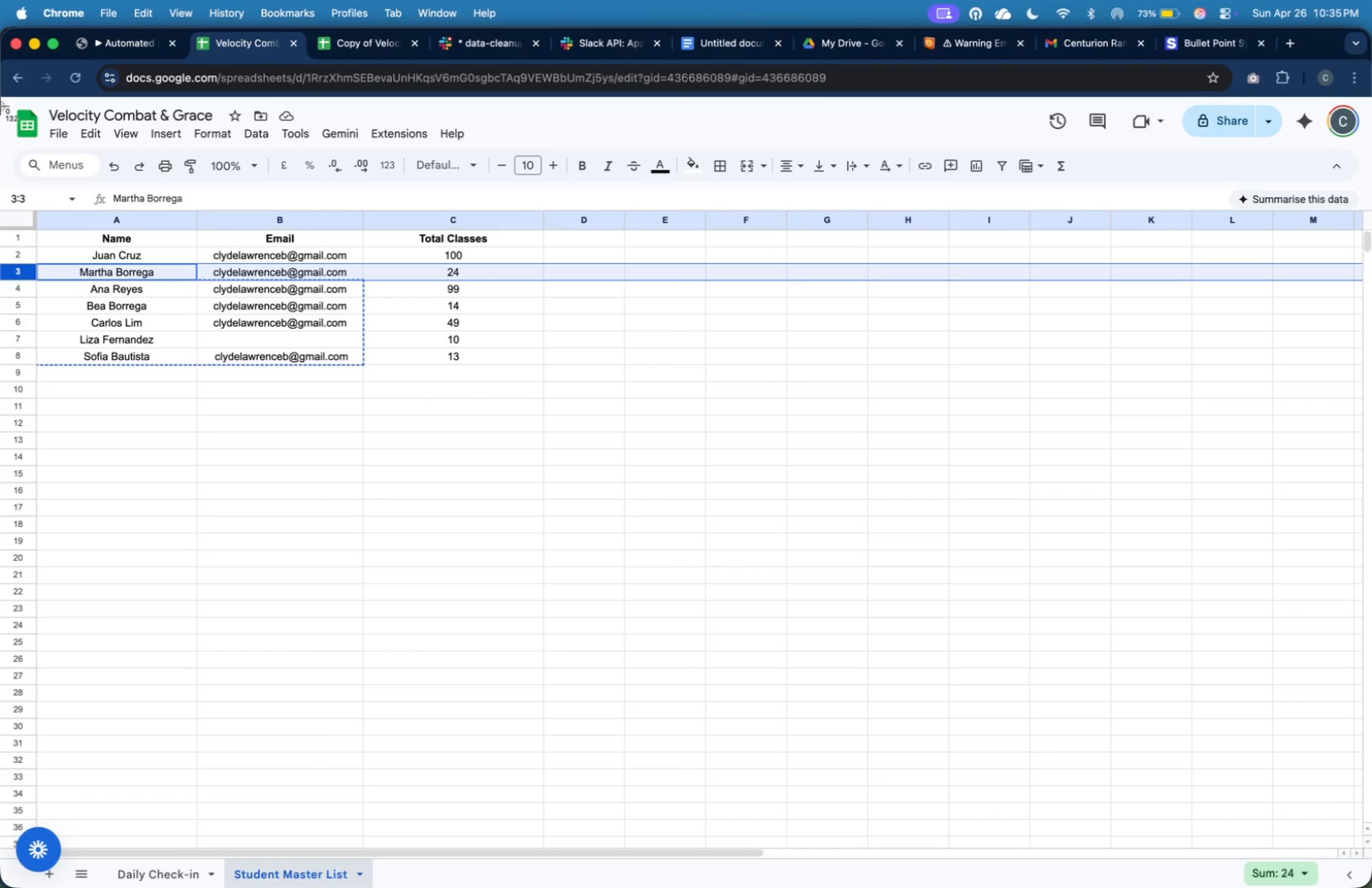 
left_click_drag(start_coordinate=[1, 97], to_coordinate=[567, 887])
 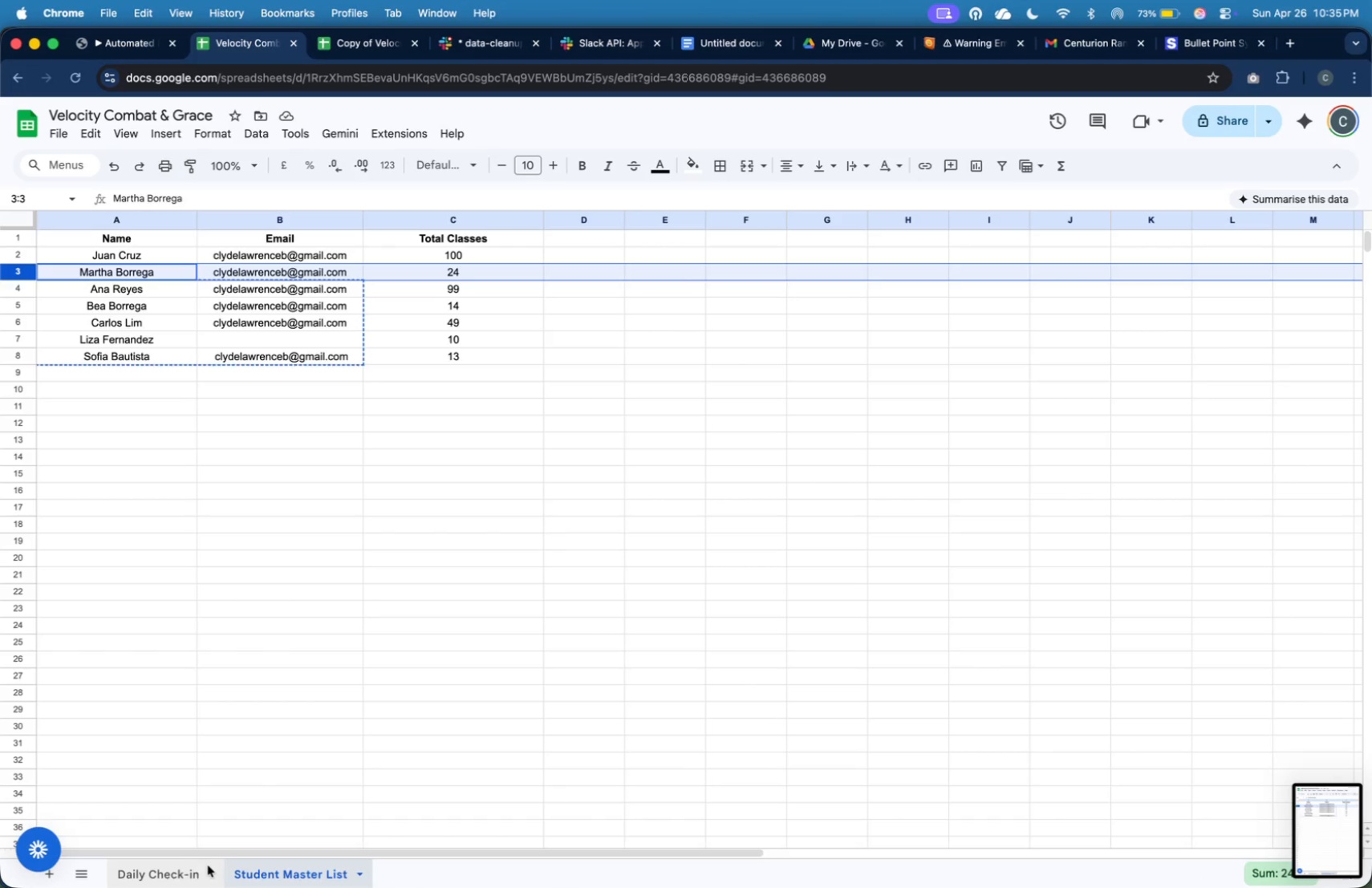 
left_click([189, 868])
 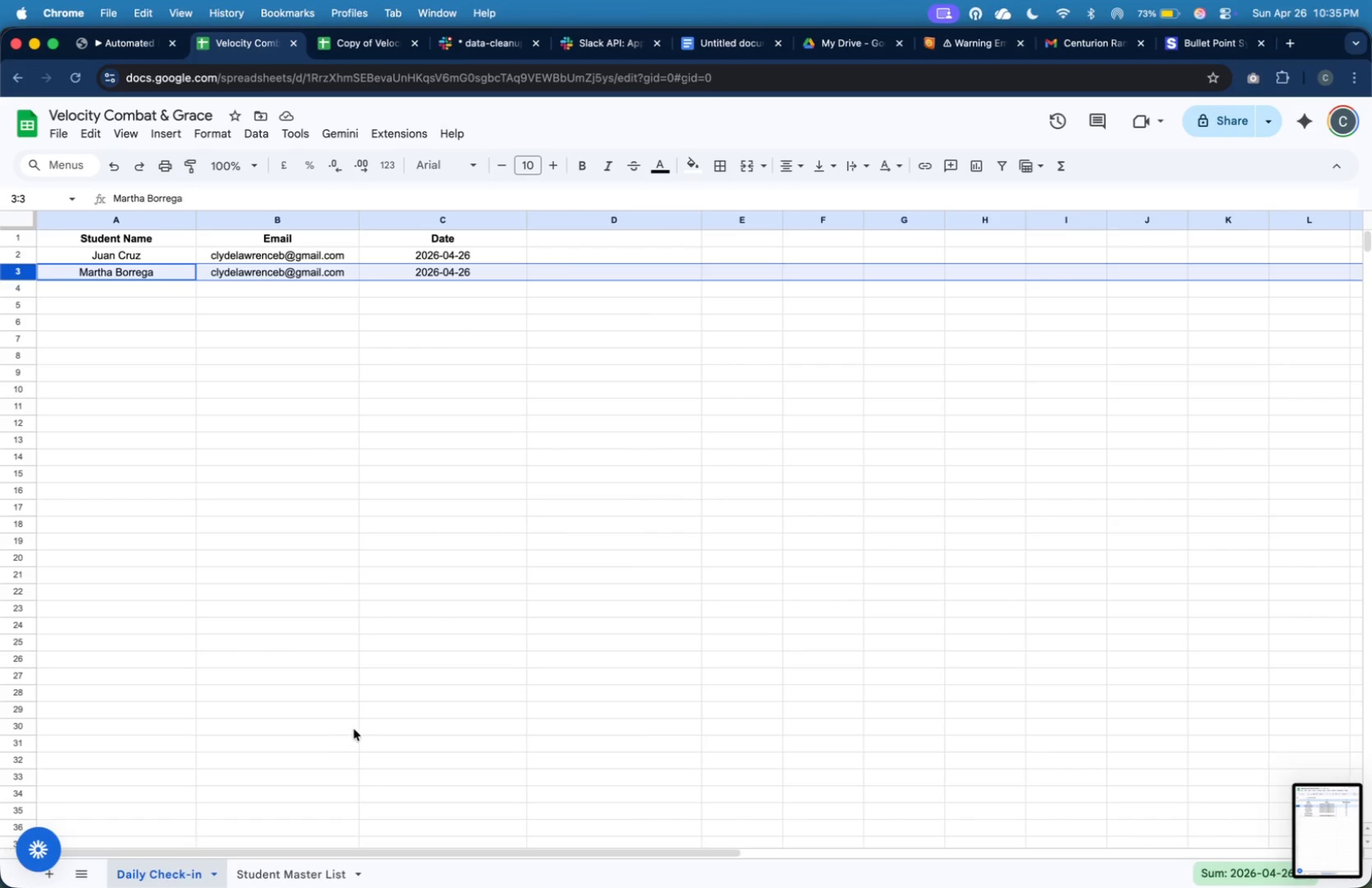 
key(Meta+Shift+4)
 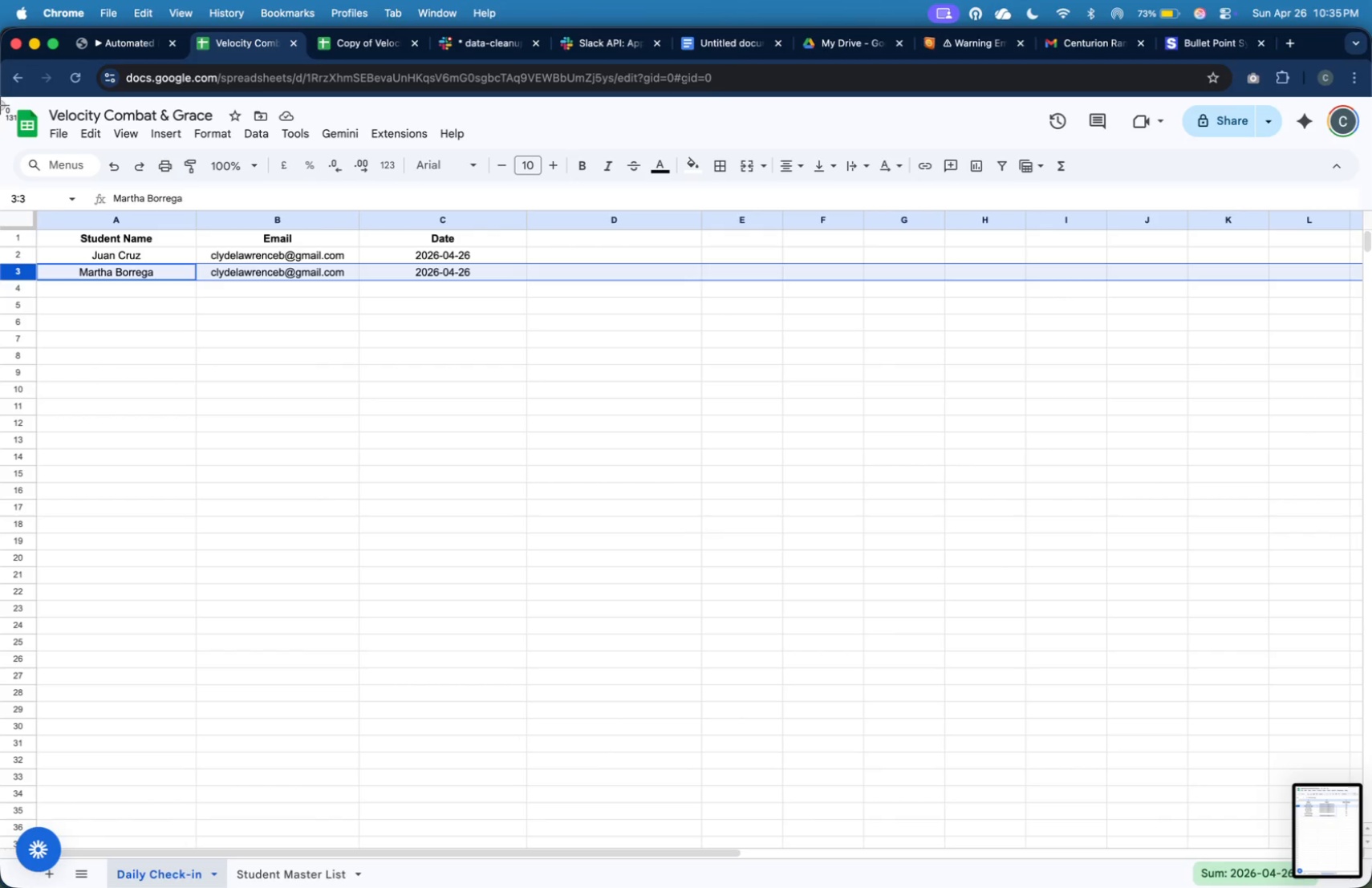 
left_click_drag(start_coordinate=[0, 102], to_coordinate=[550, 887])
 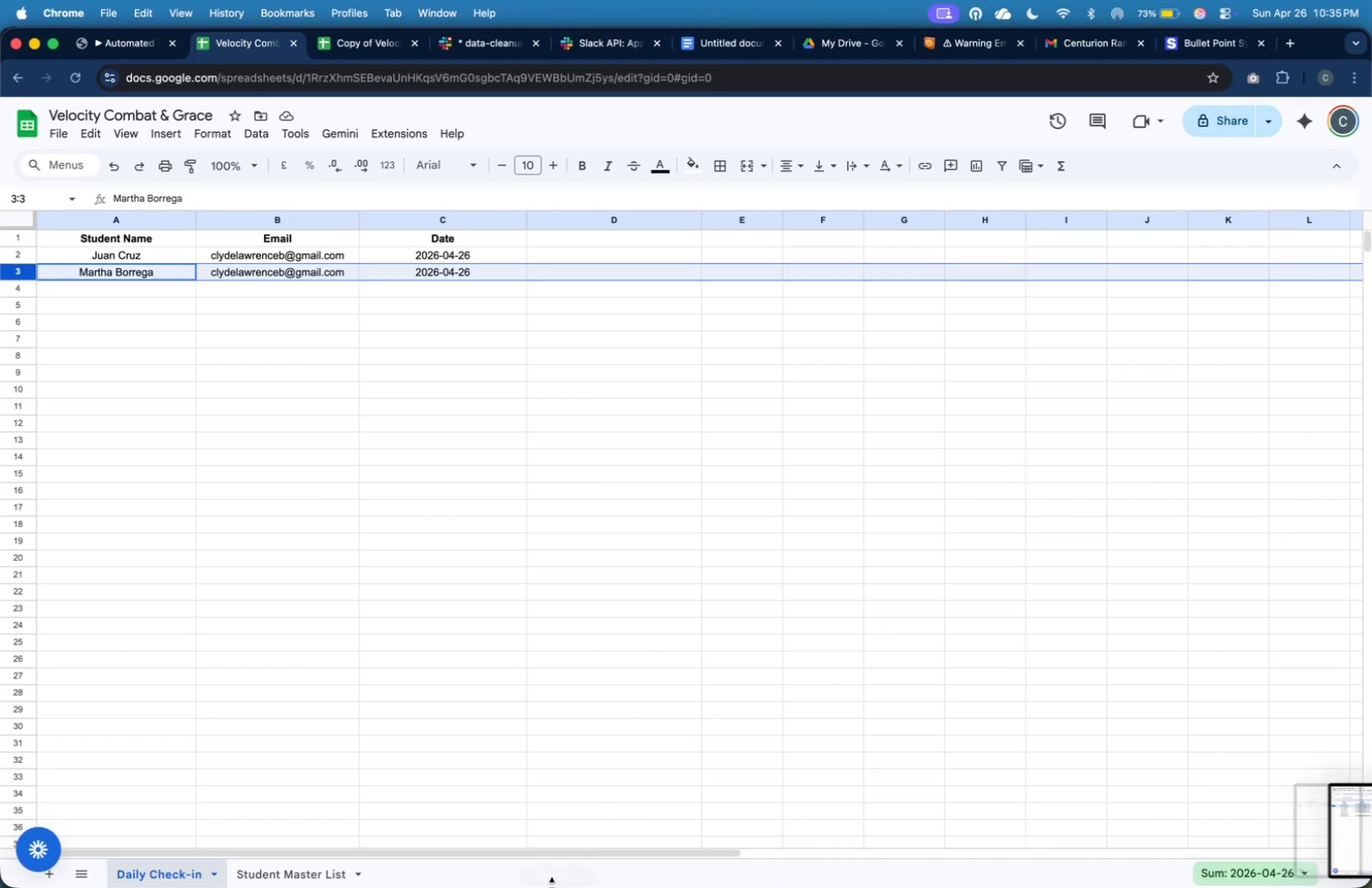 
key(Meta+Tab)
 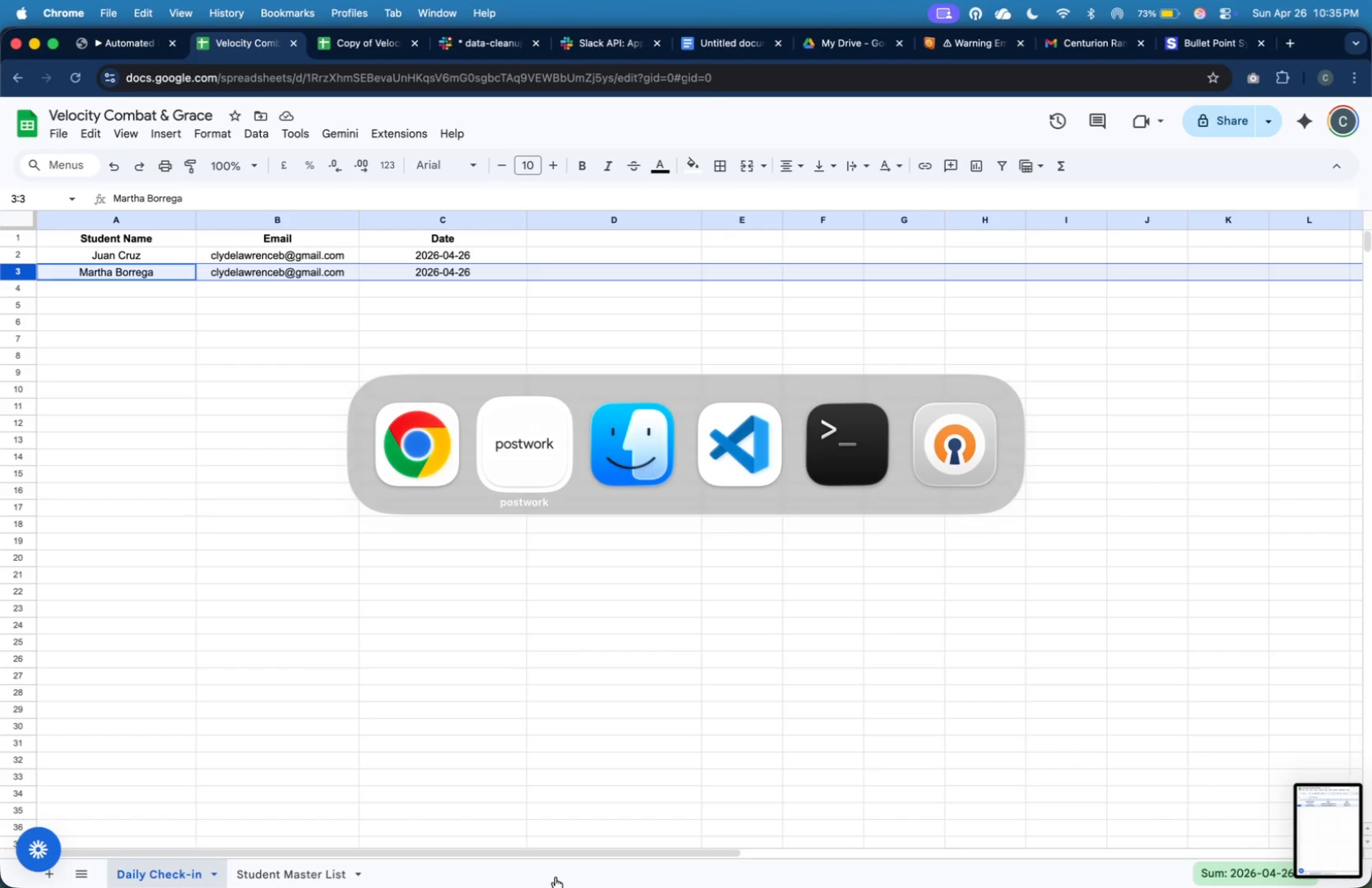 
key(Meta+Tab)
 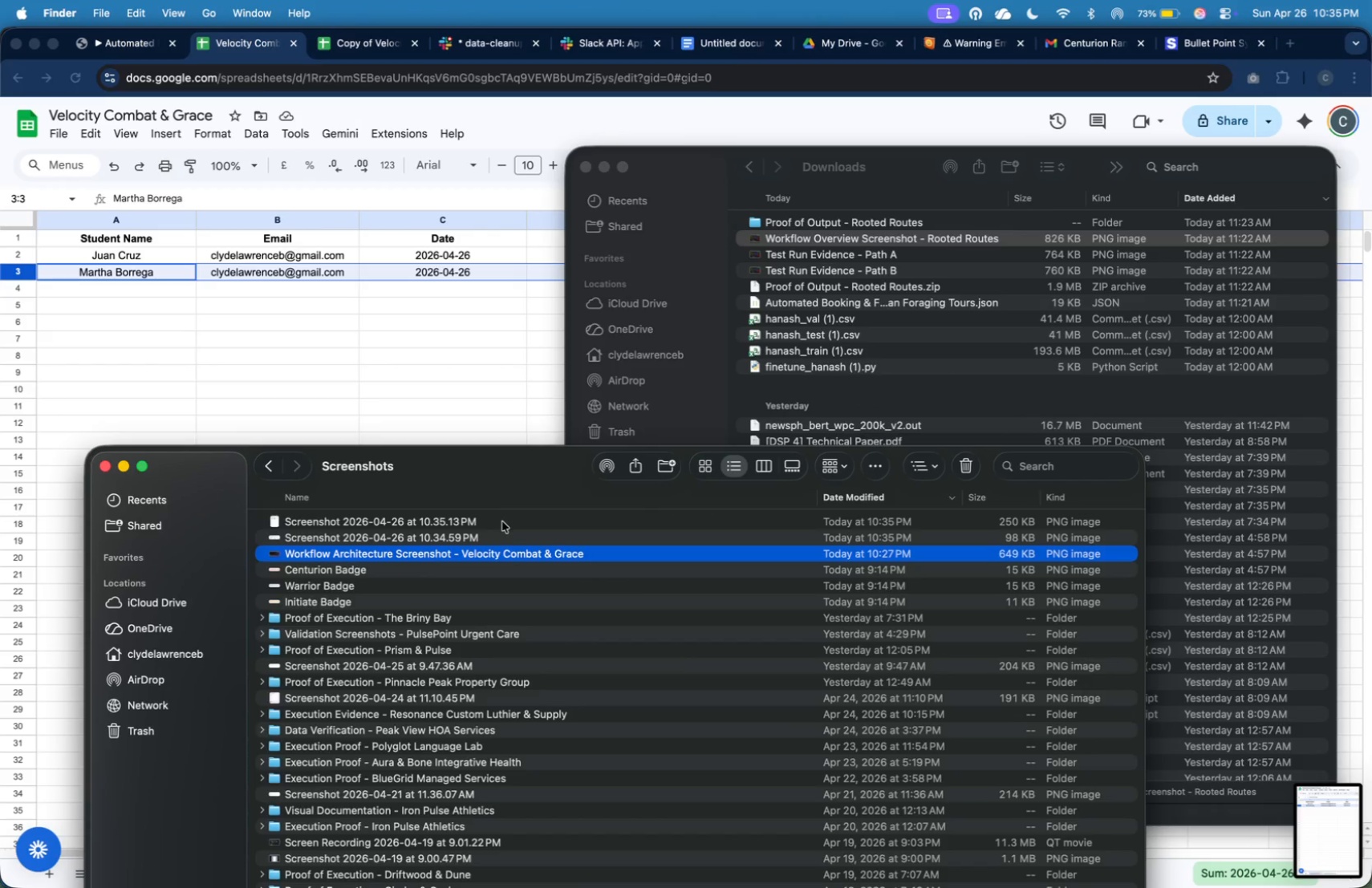 
left_click([505, 534])
 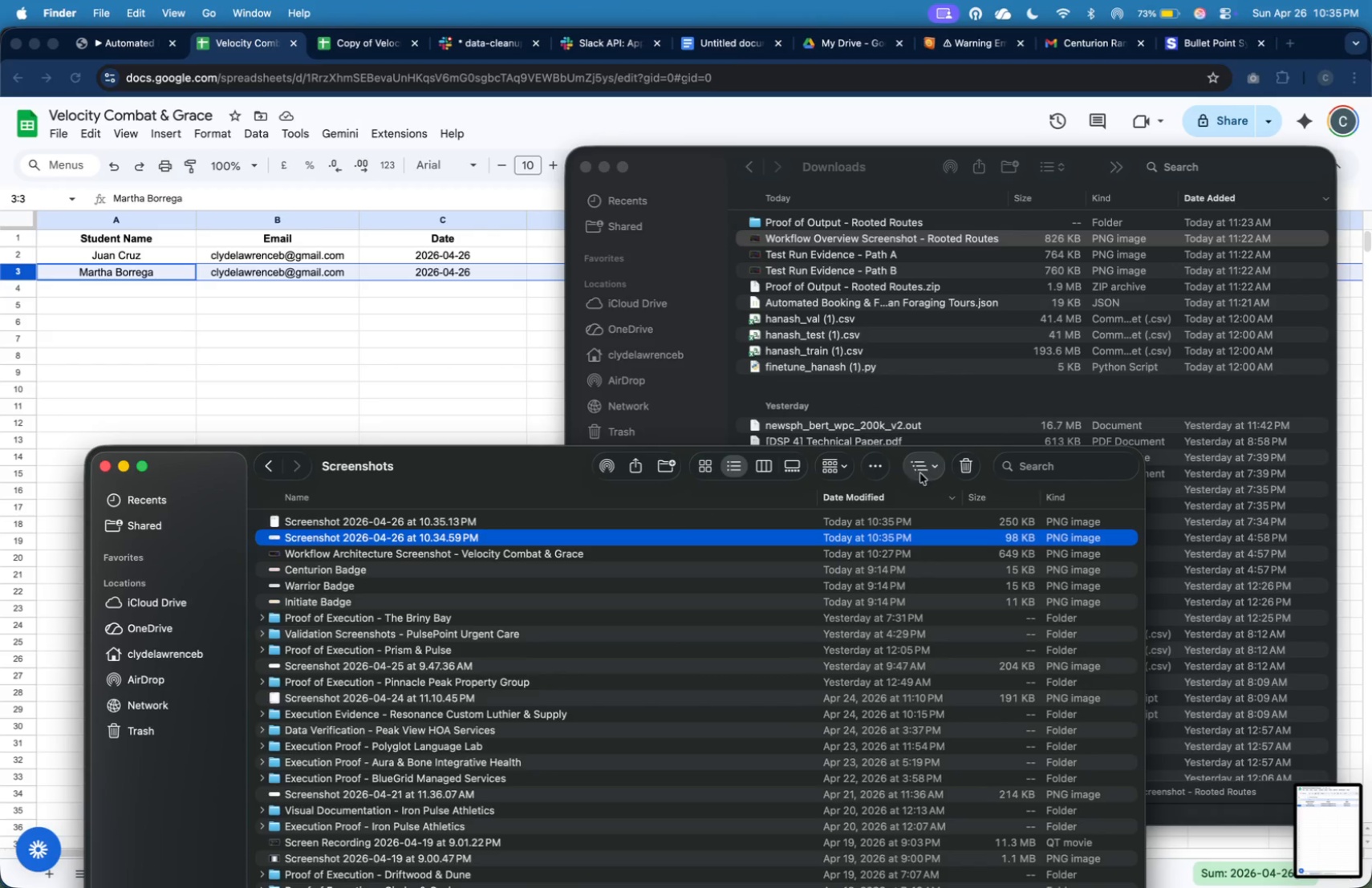 
left_click([957, 476])
 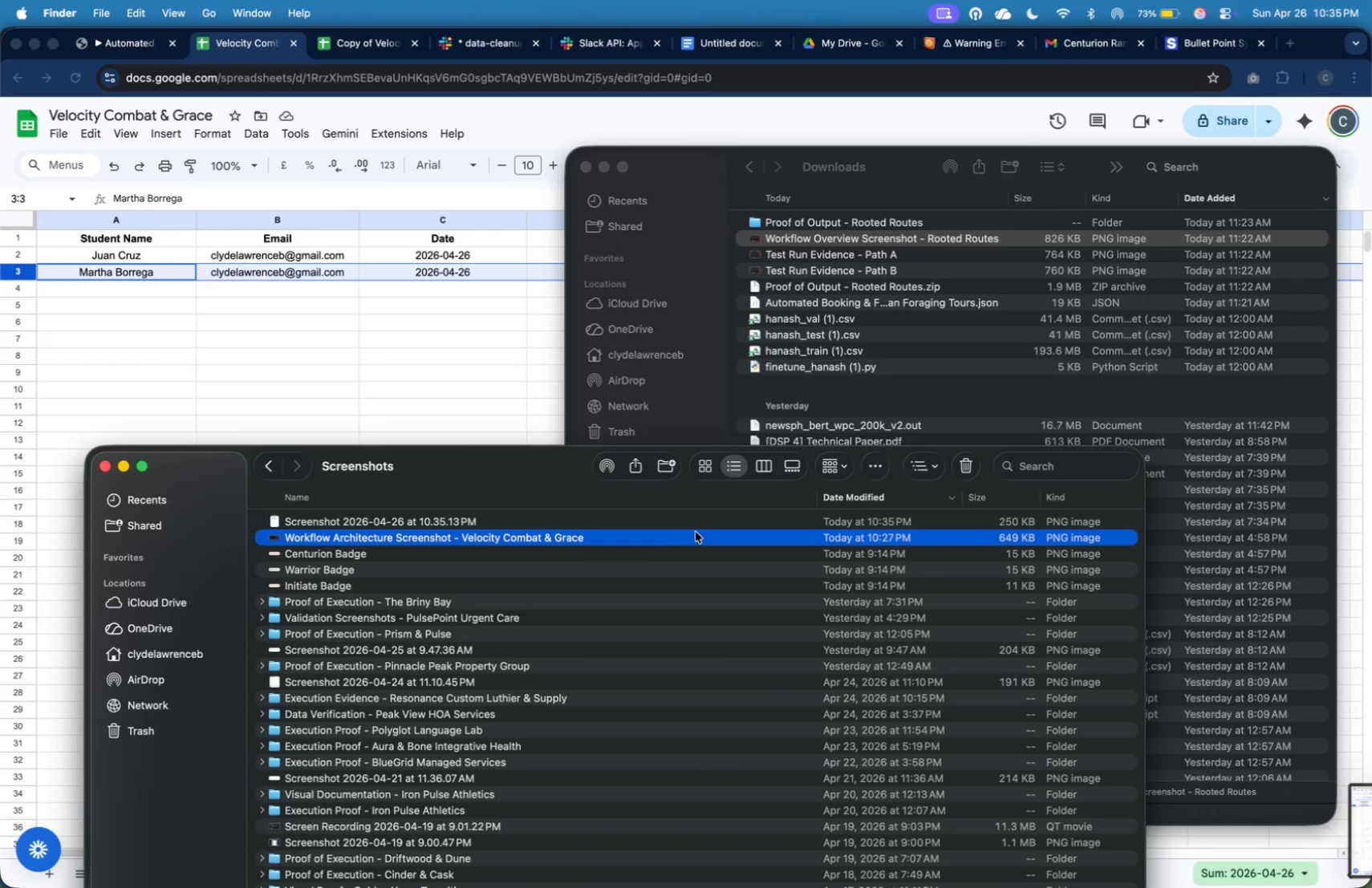 
left_click([690, 523])
 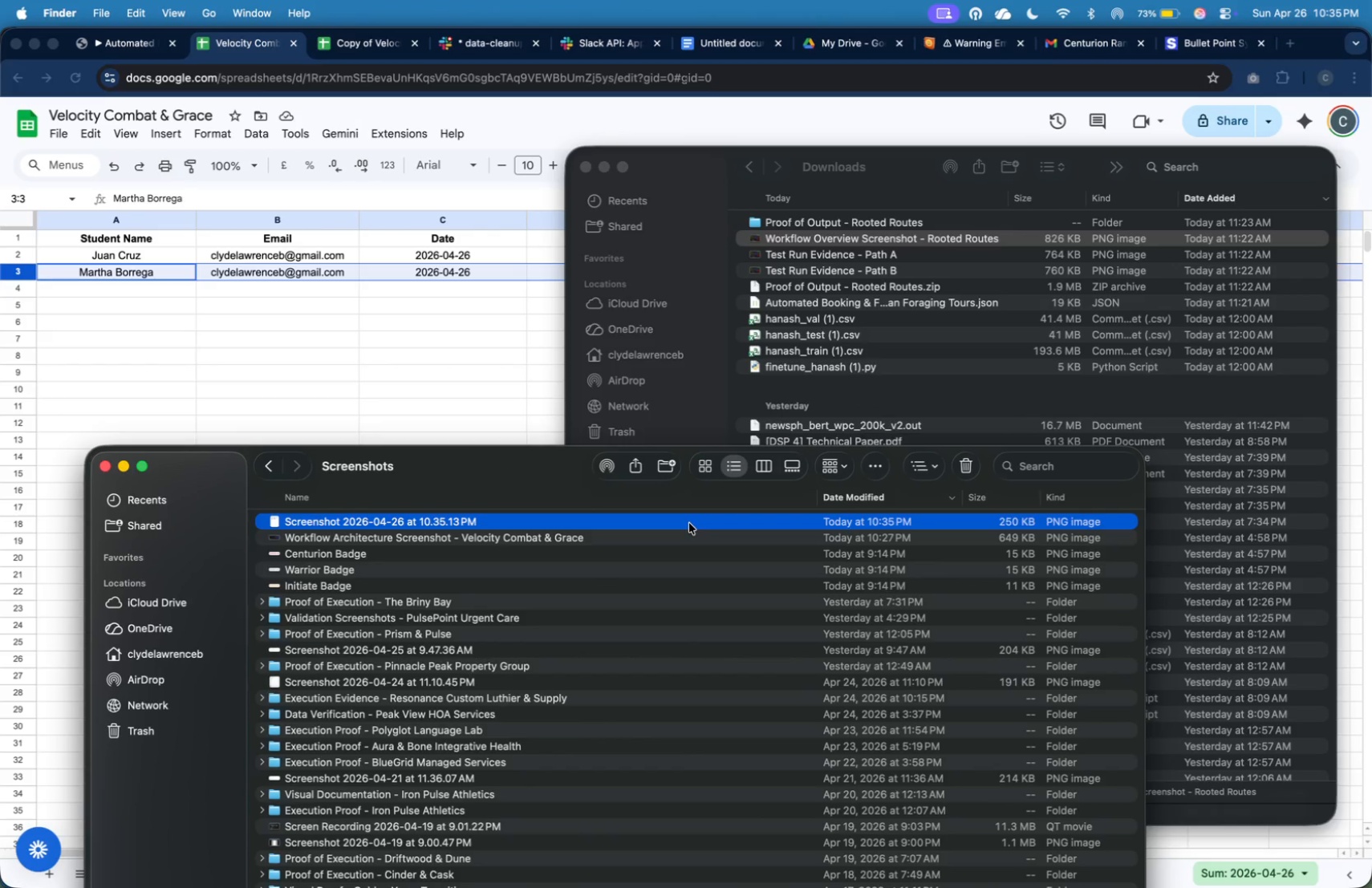 
right_click([689, 523])
 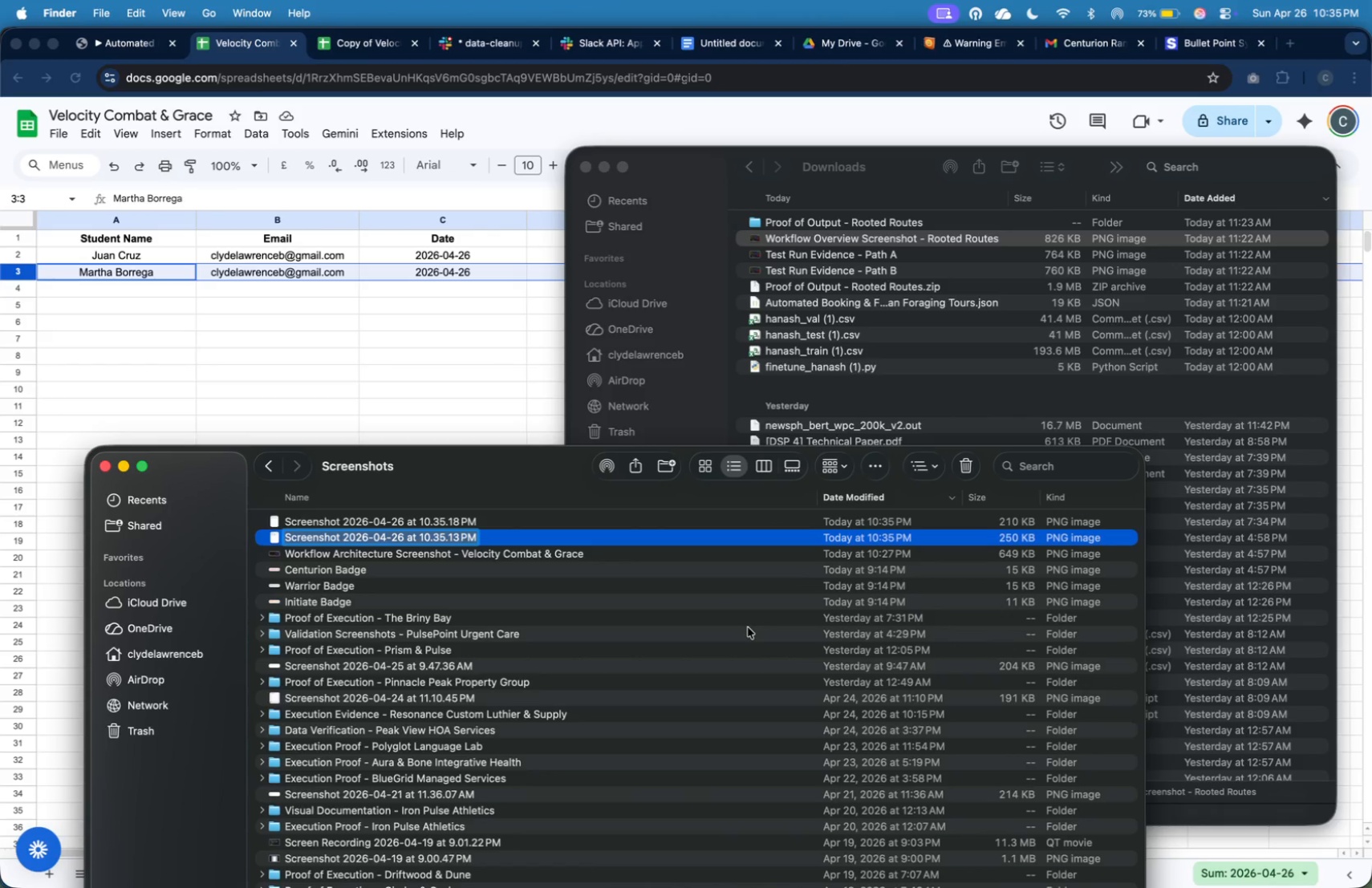 
type([1] Google Sheets )
 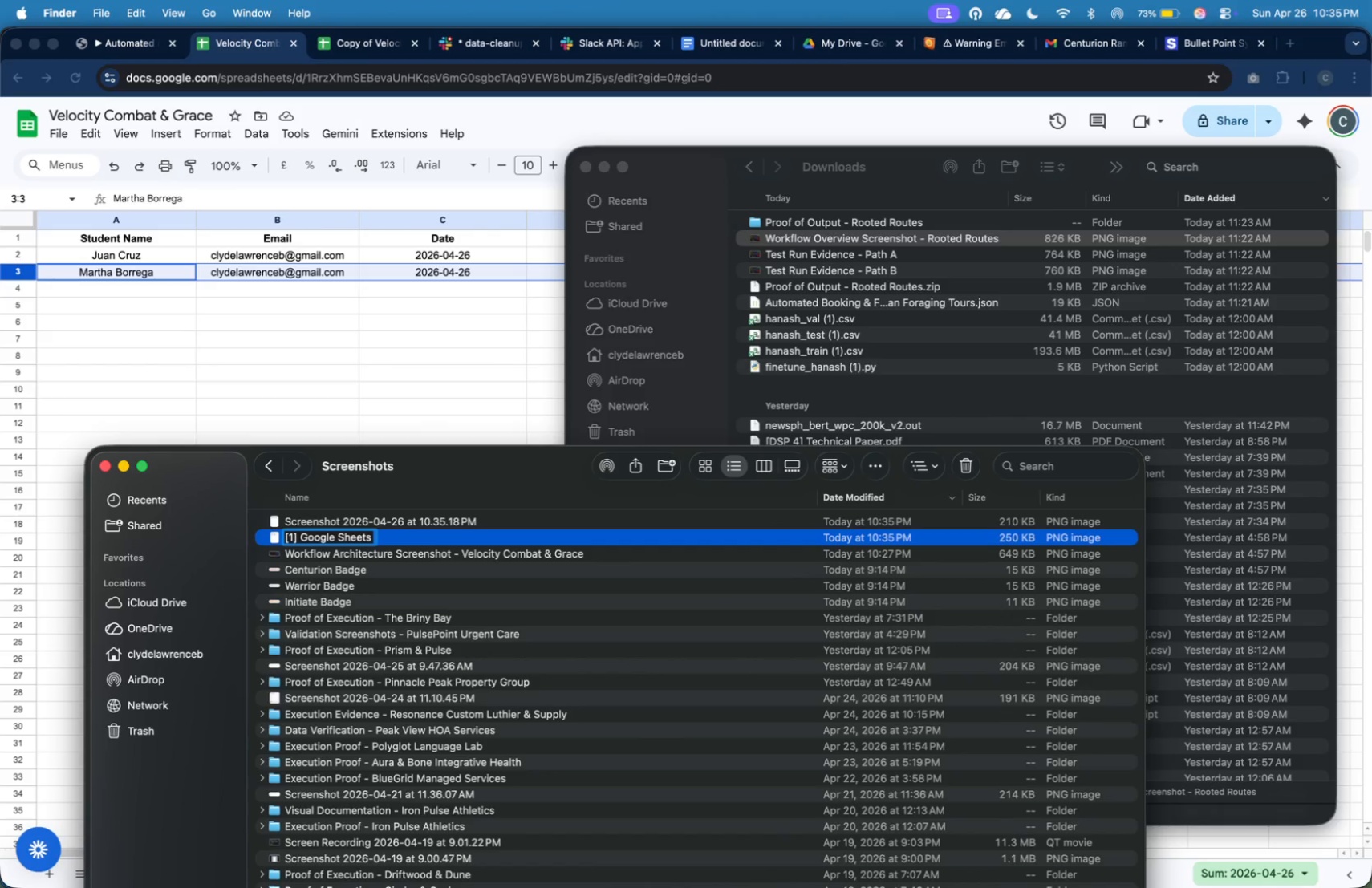 
left_click_drag(start_coordinate=[557, 472], to_coordinate=[660, 214])
 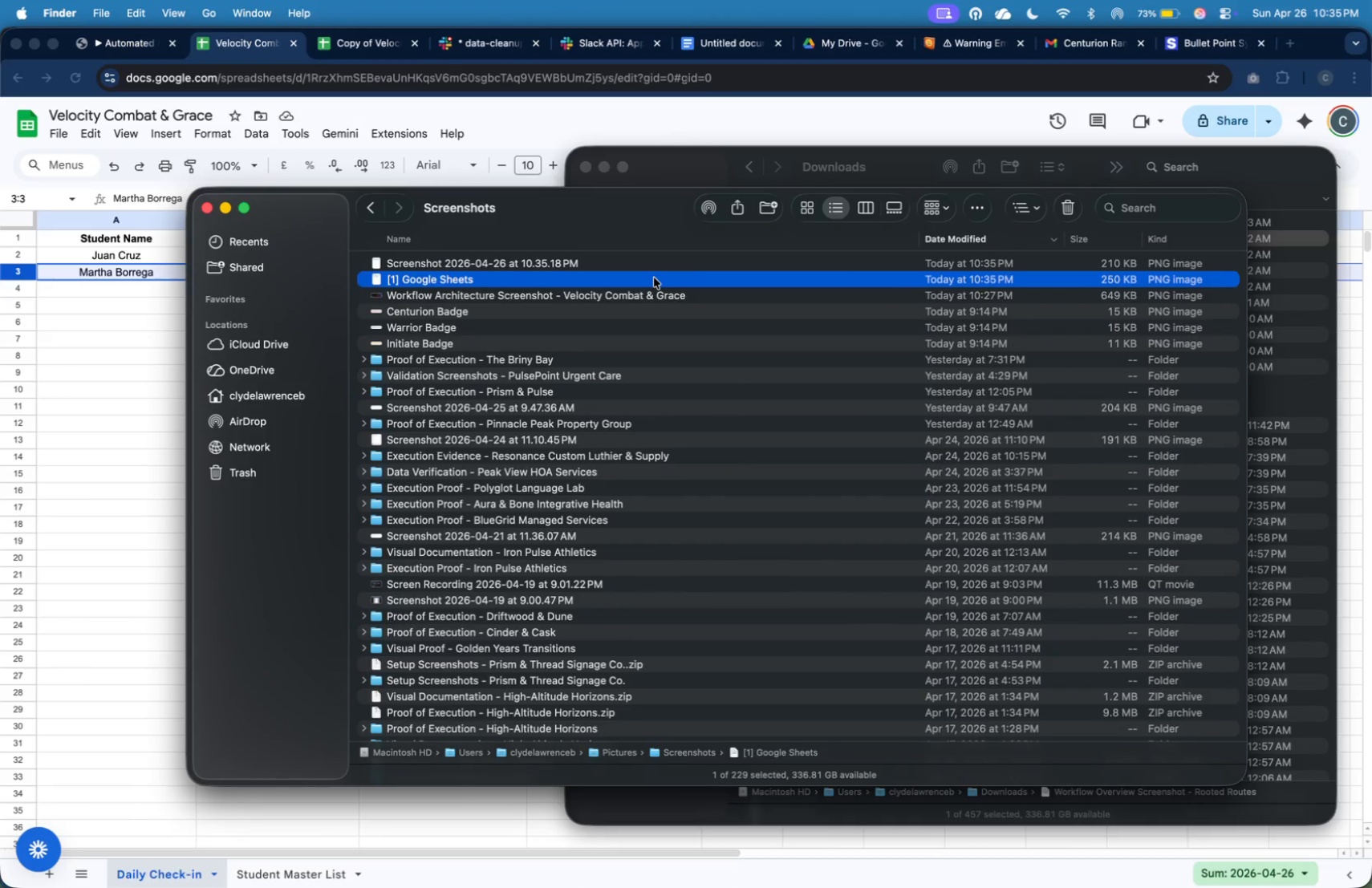 
right_click([655, 278])
 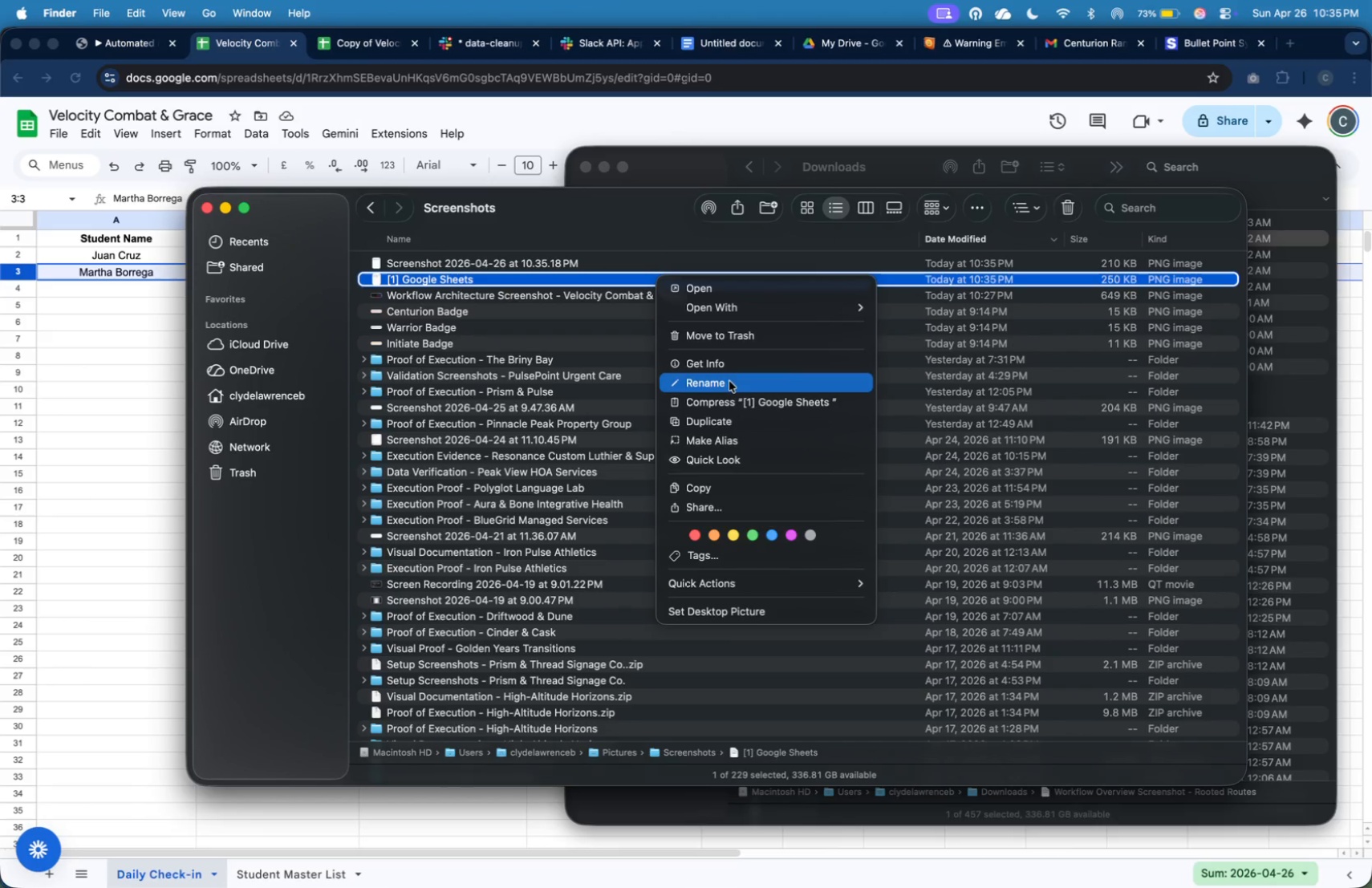 
left_click([730, 383])
 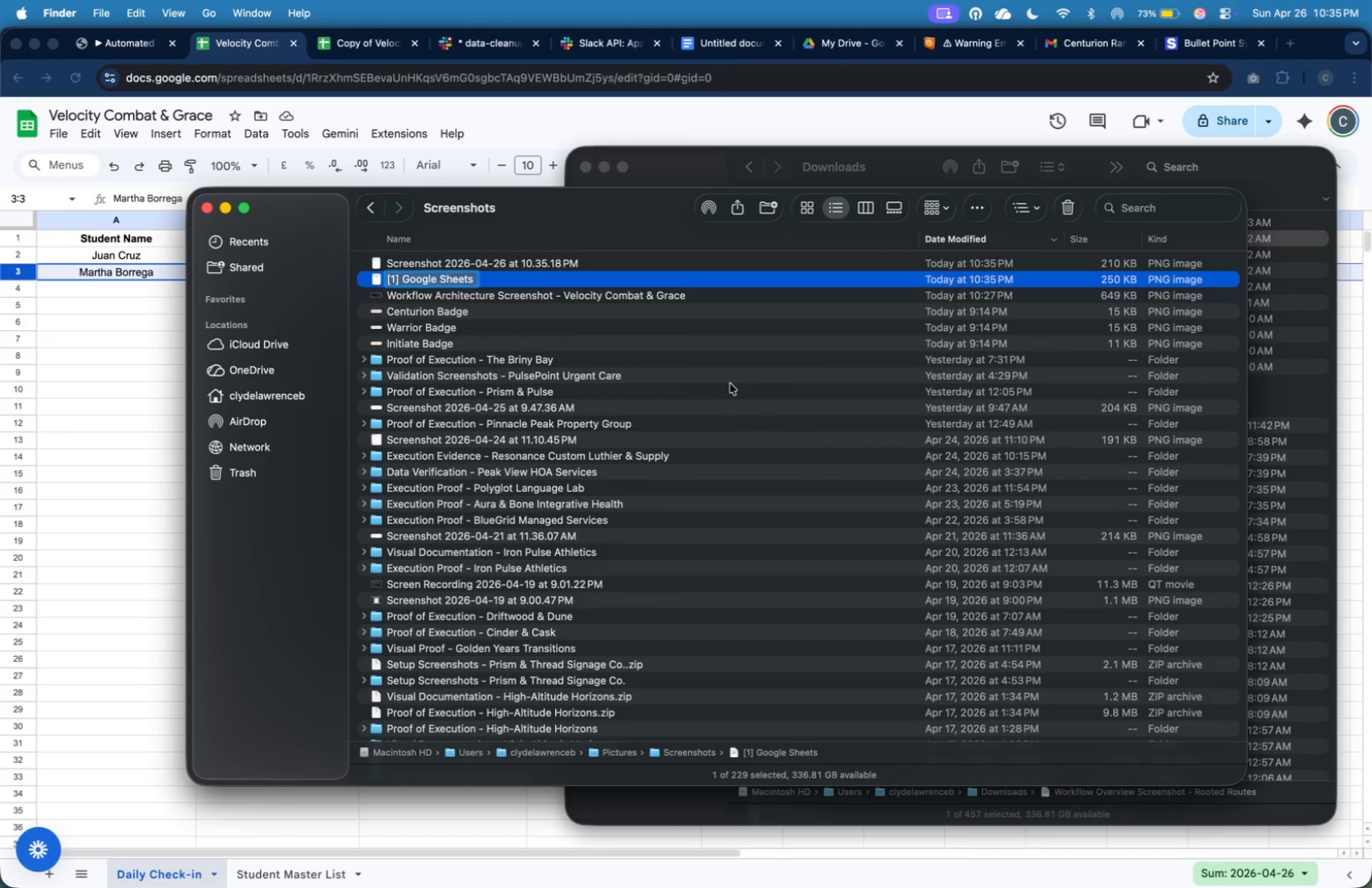 
key(ArrowRight)
 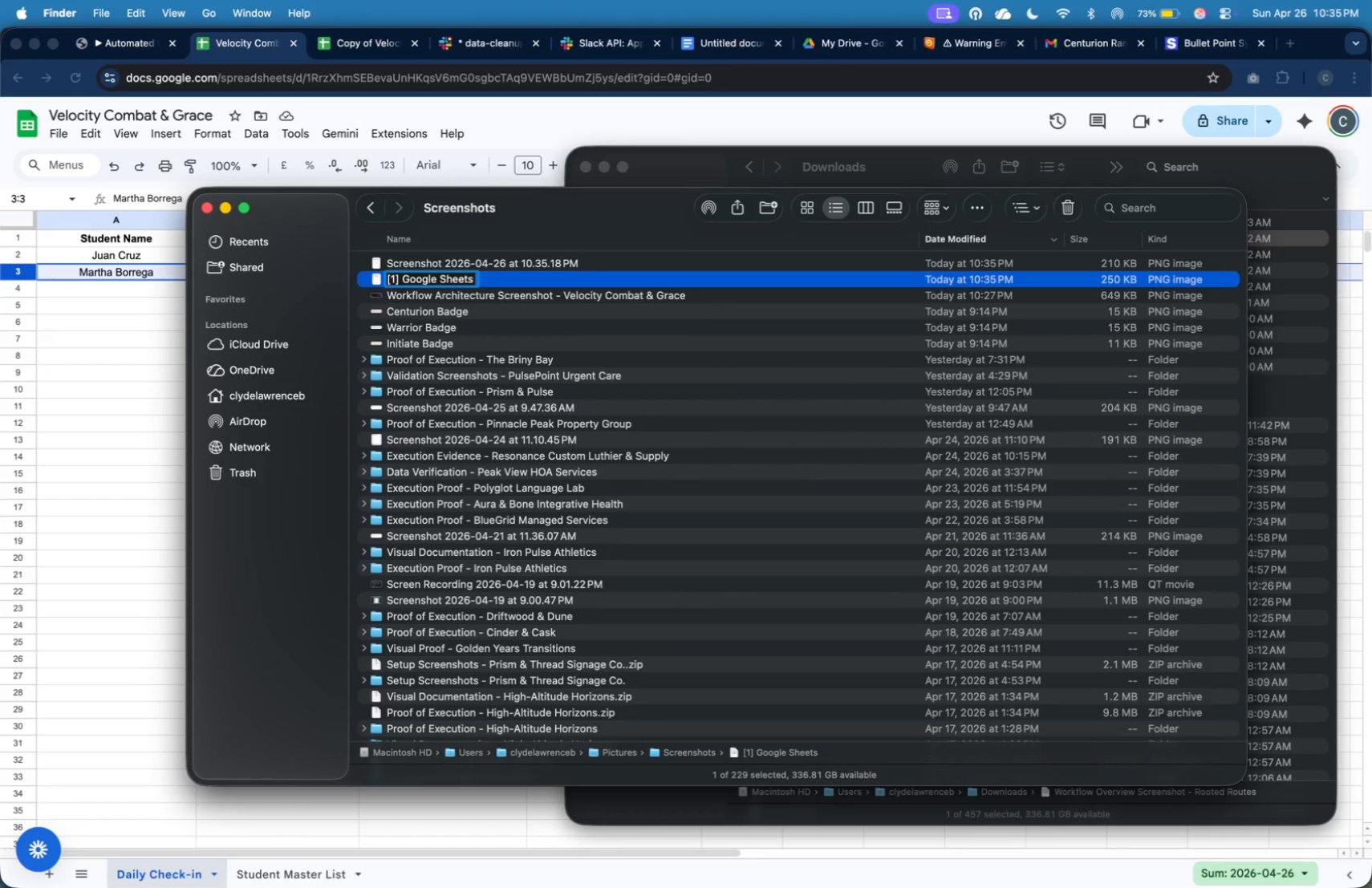 
type(Student Master List )
key(Backspace)
 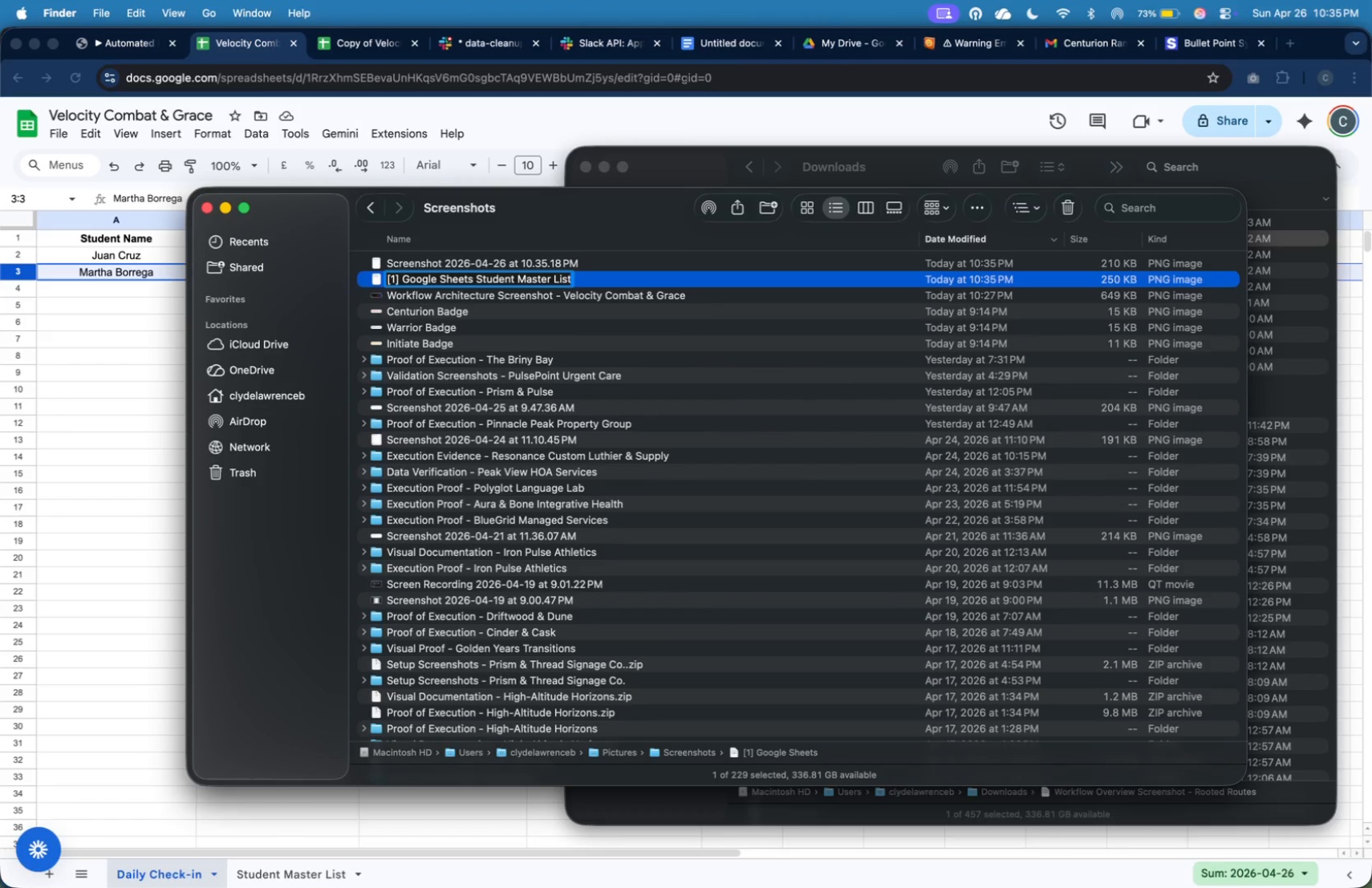 
key(Enter)
 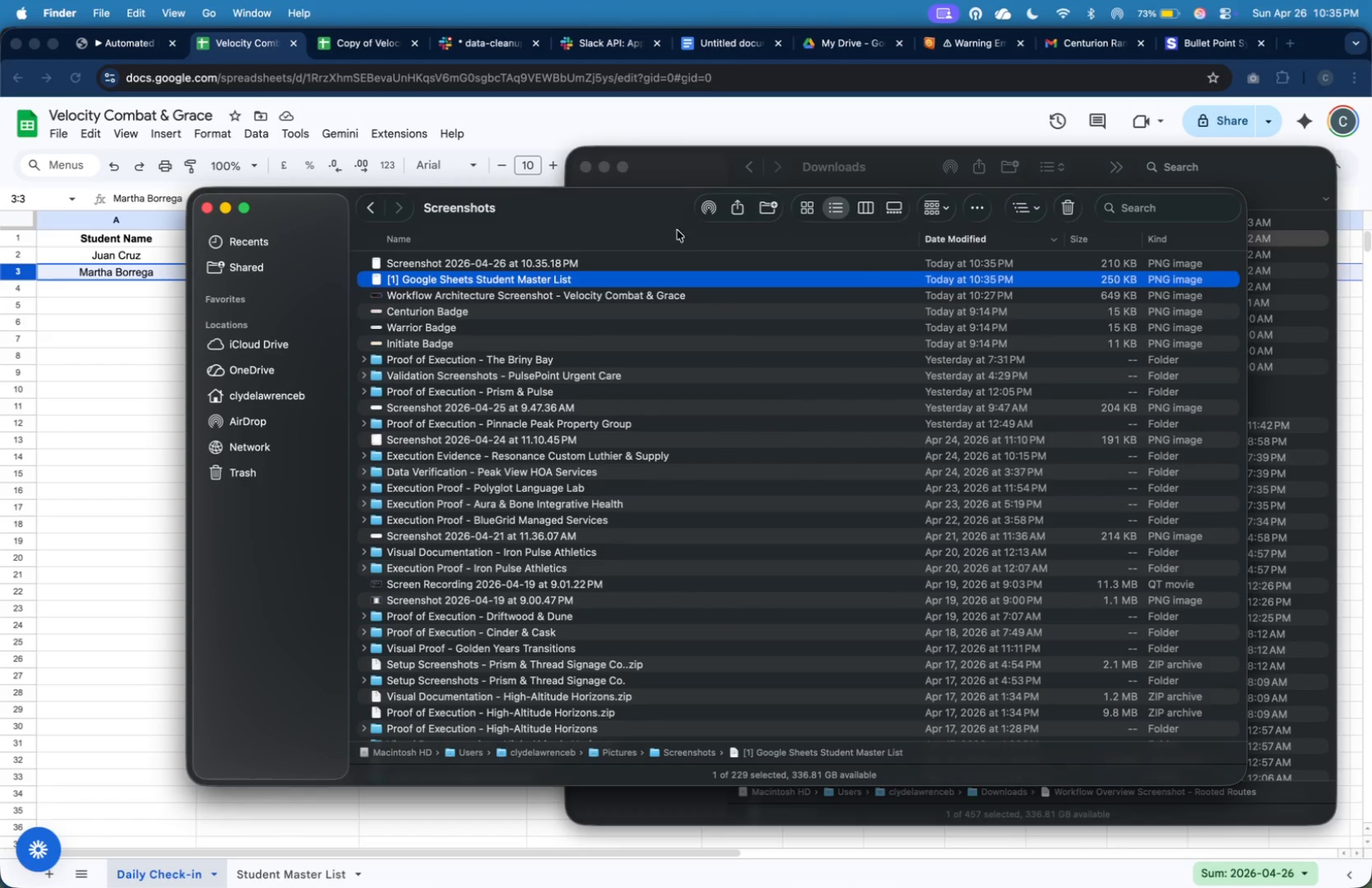 
left_click([678, 265])
 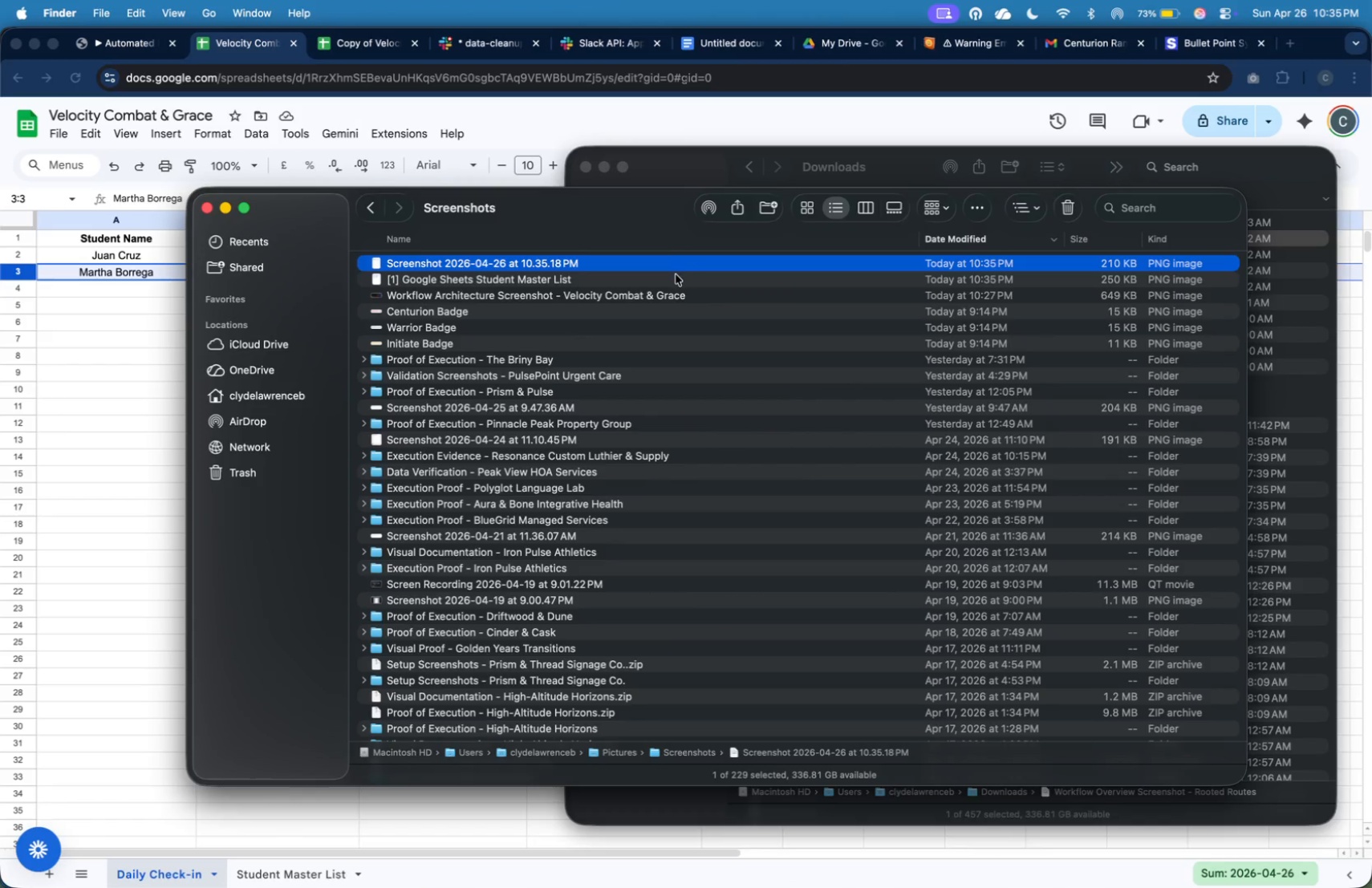 
left_click([676, 277])
 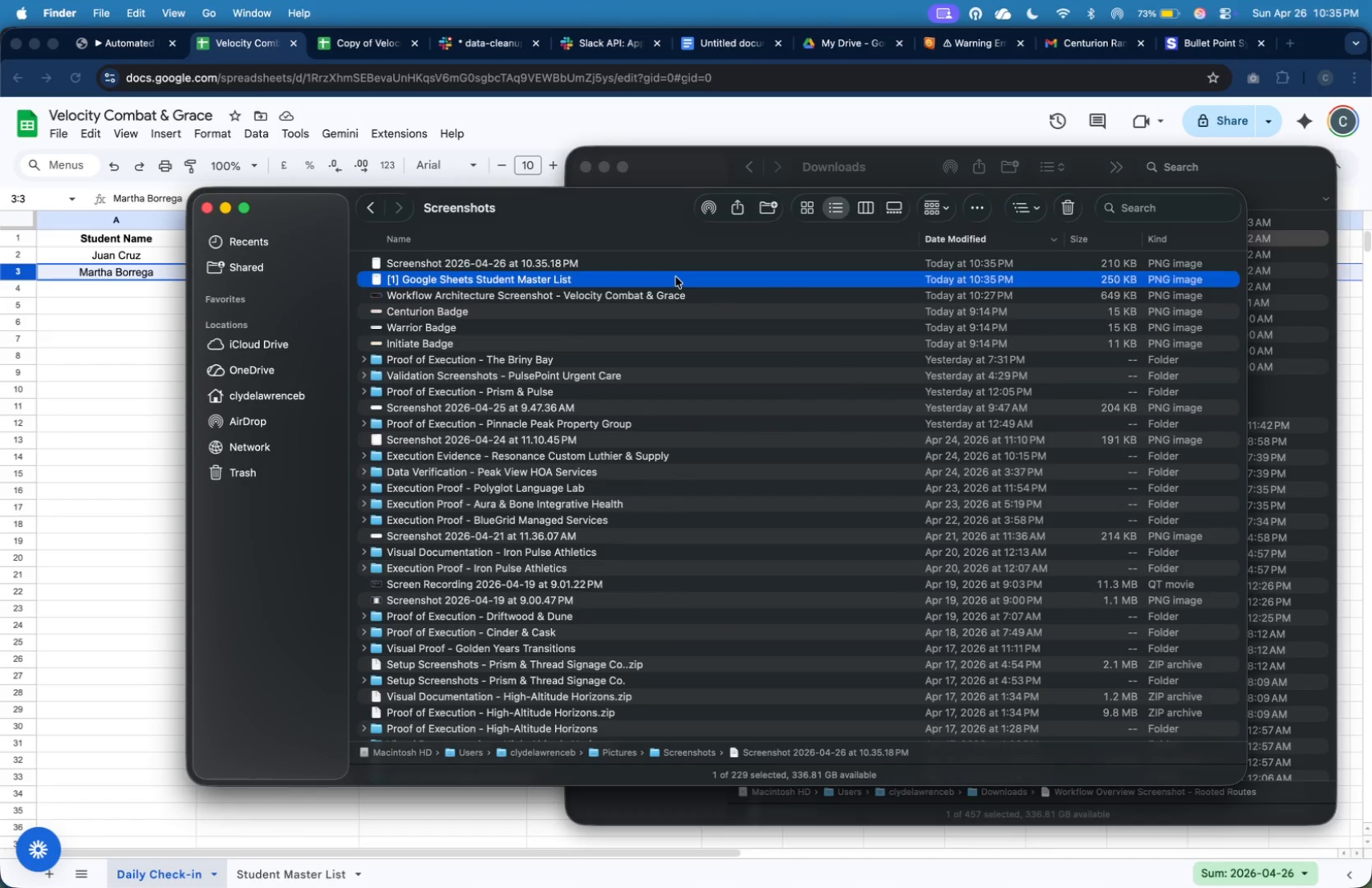 
right_click([676, 277])
 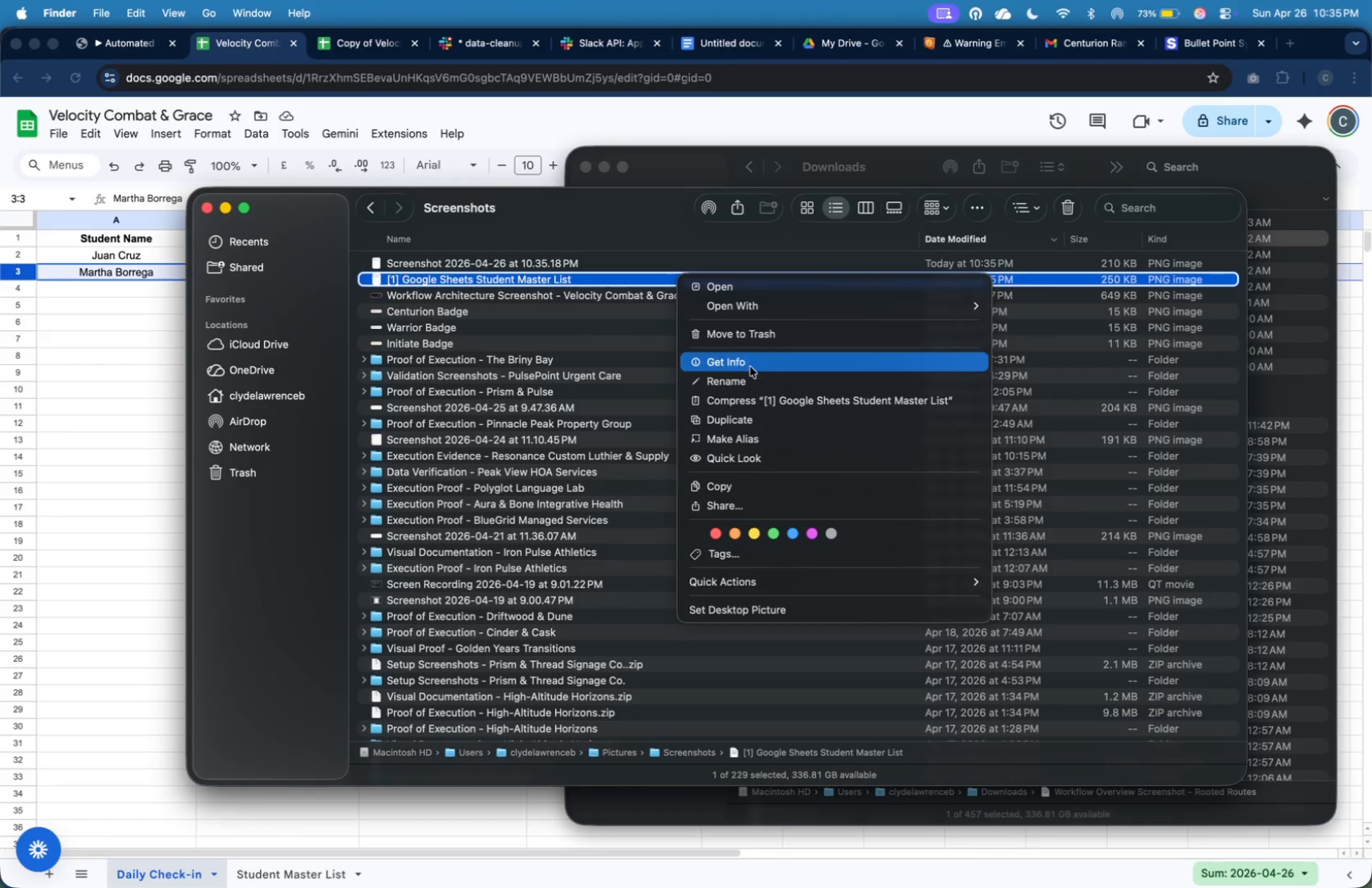 
left_click([752, 371])
 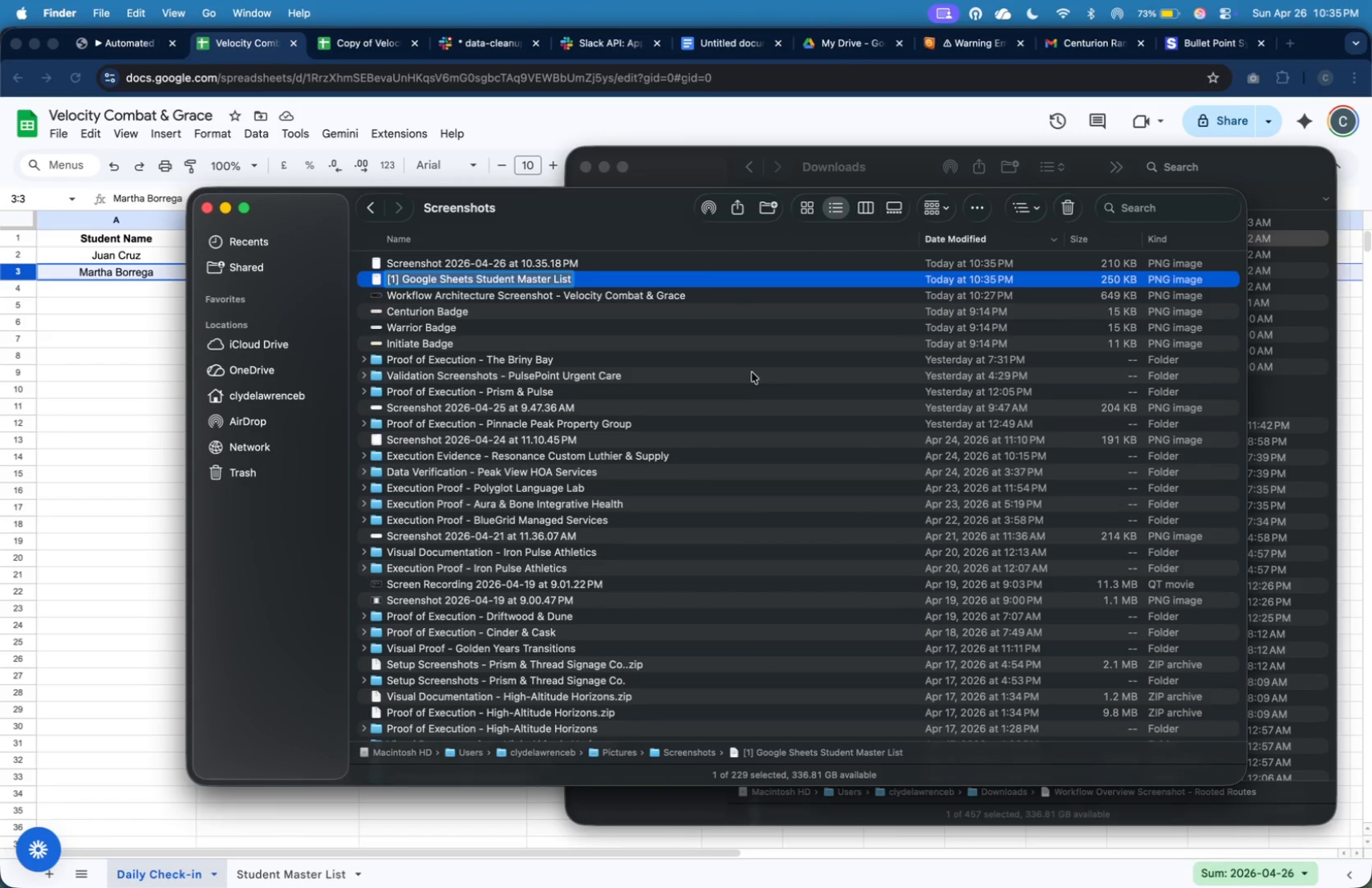 
key(ArrowRight)
 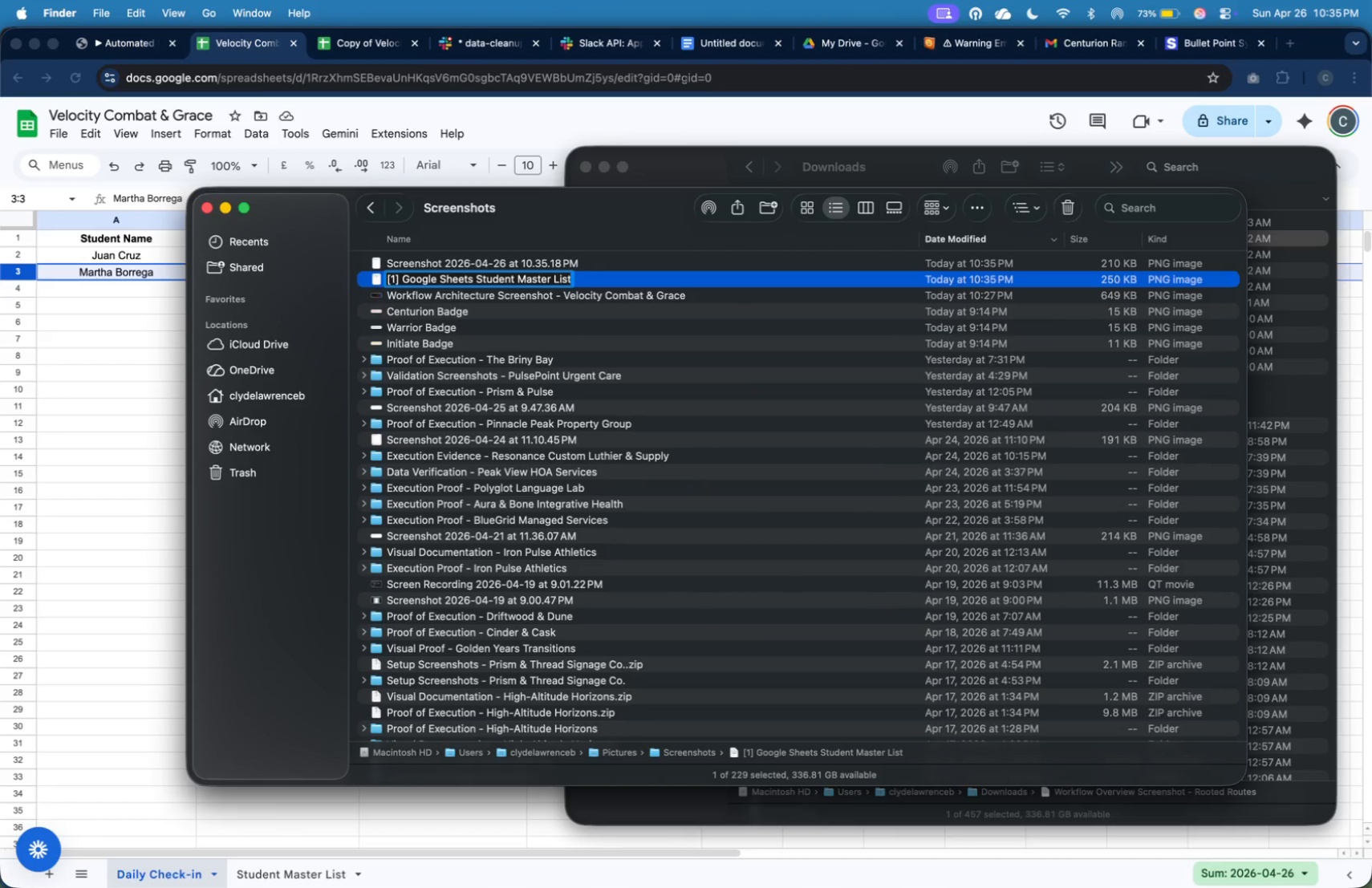 
key(ArrowLeft)
 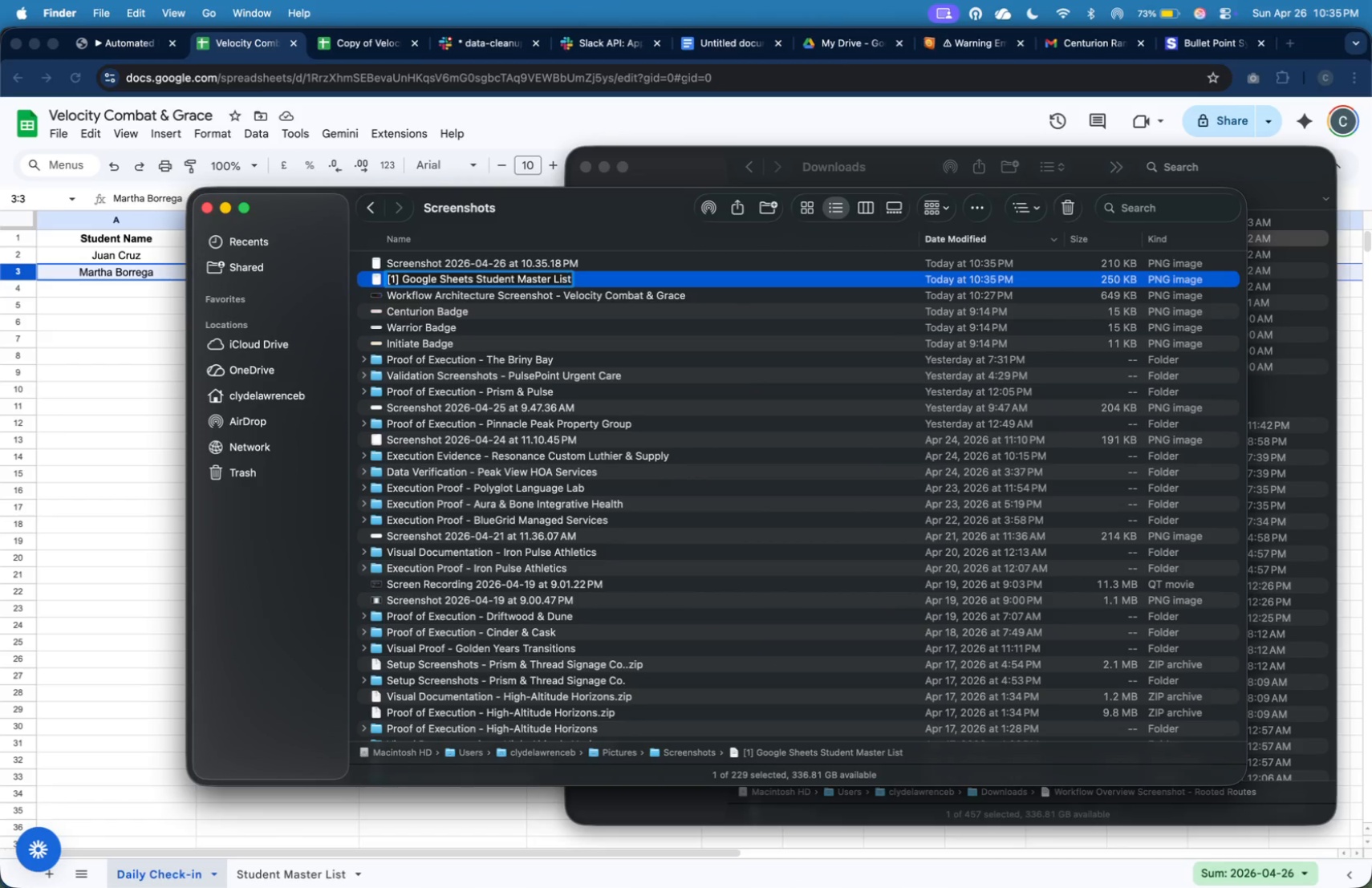 
key(ArrowUp)
 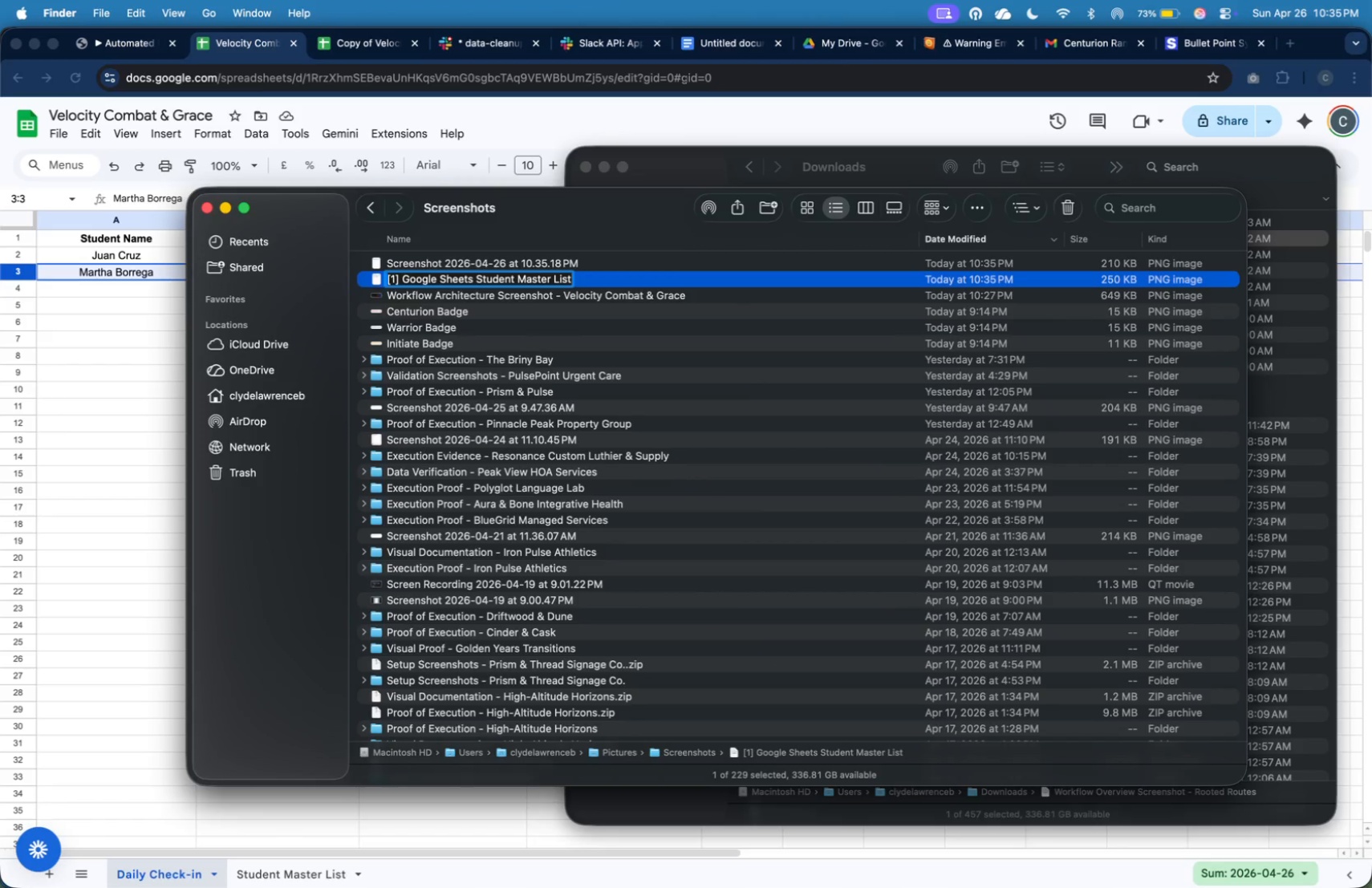 
key(ArrowRight)
 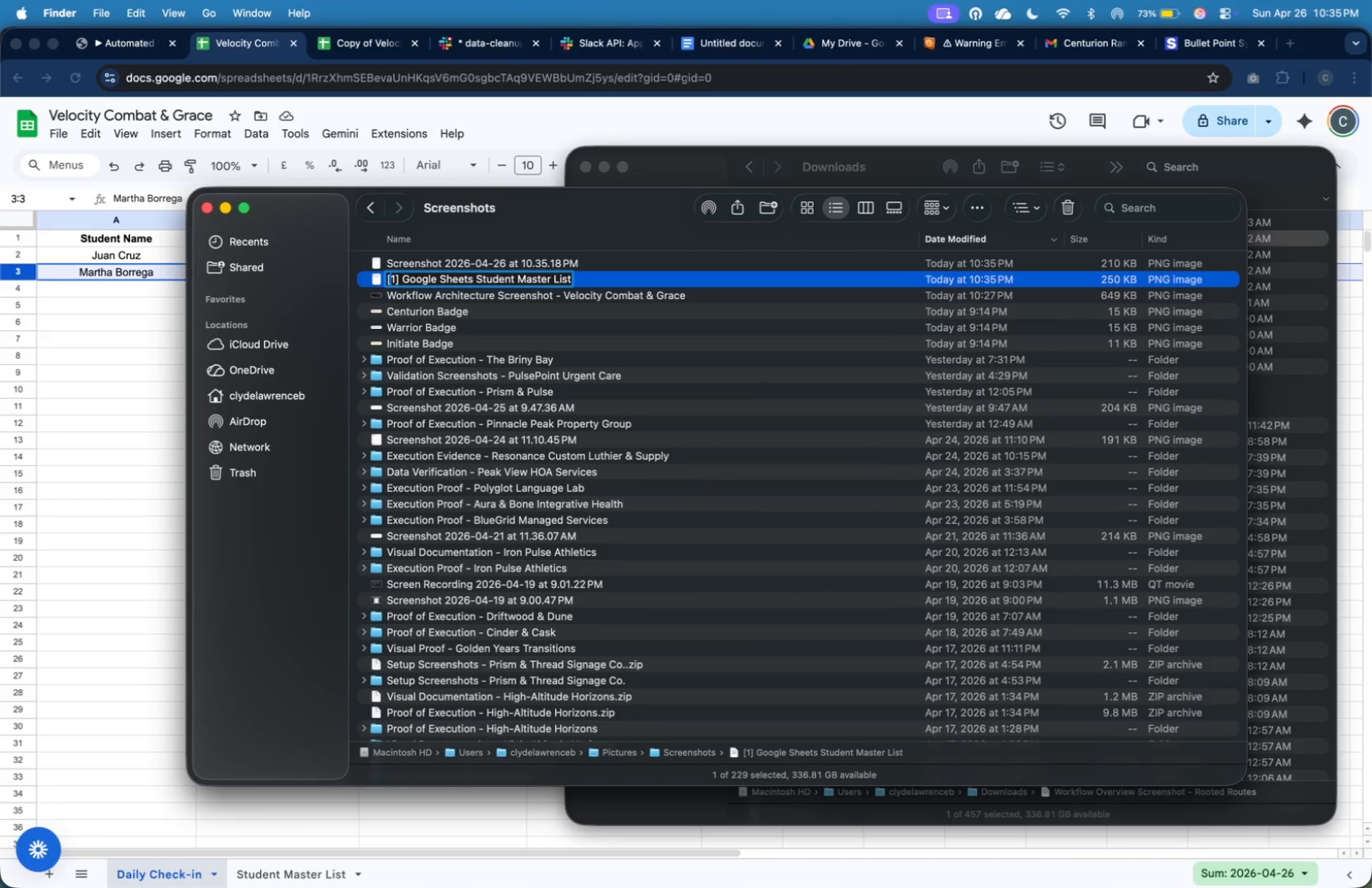 
key(ArrowRight)
 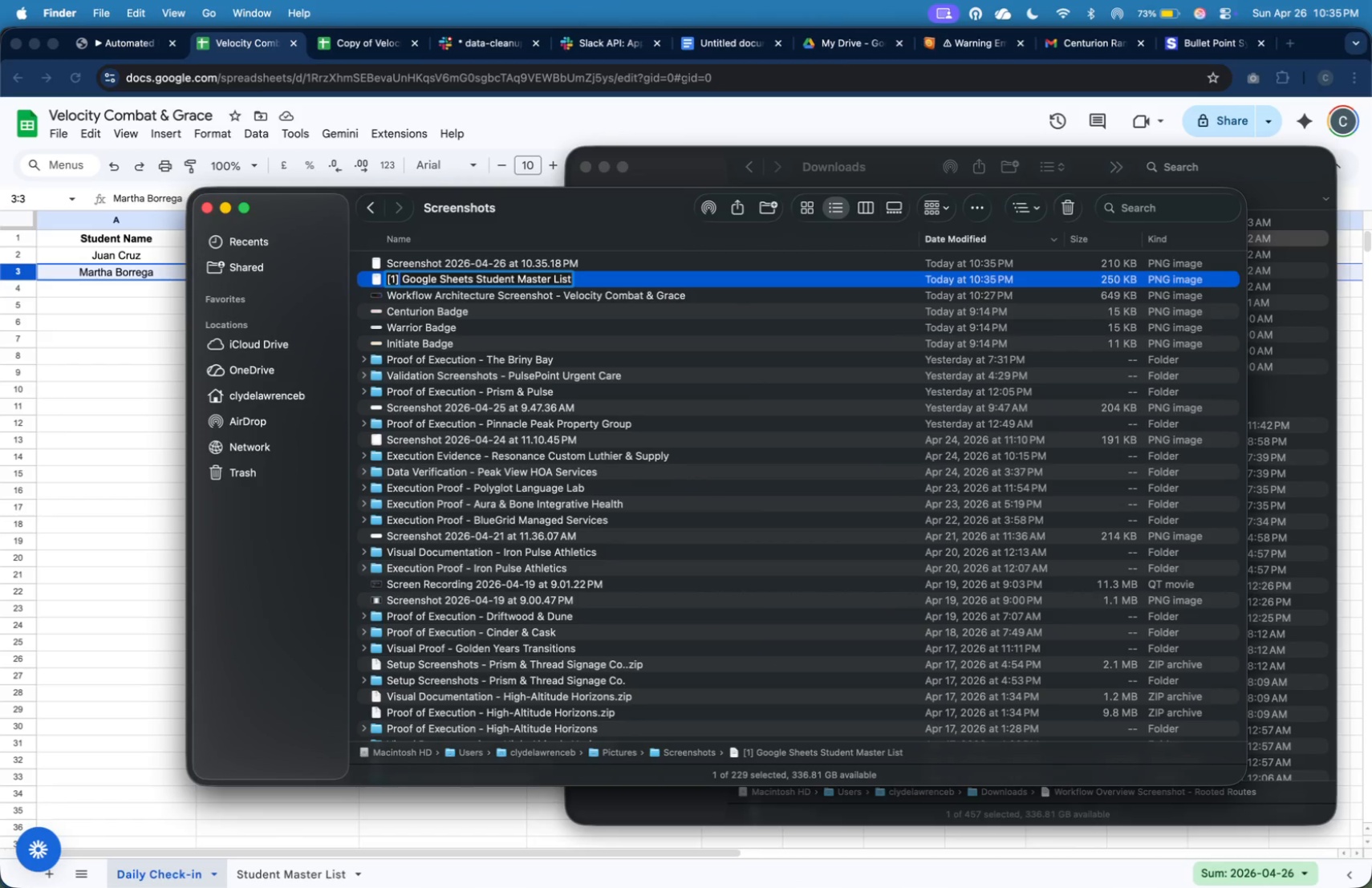 
key(ArrowRight)
 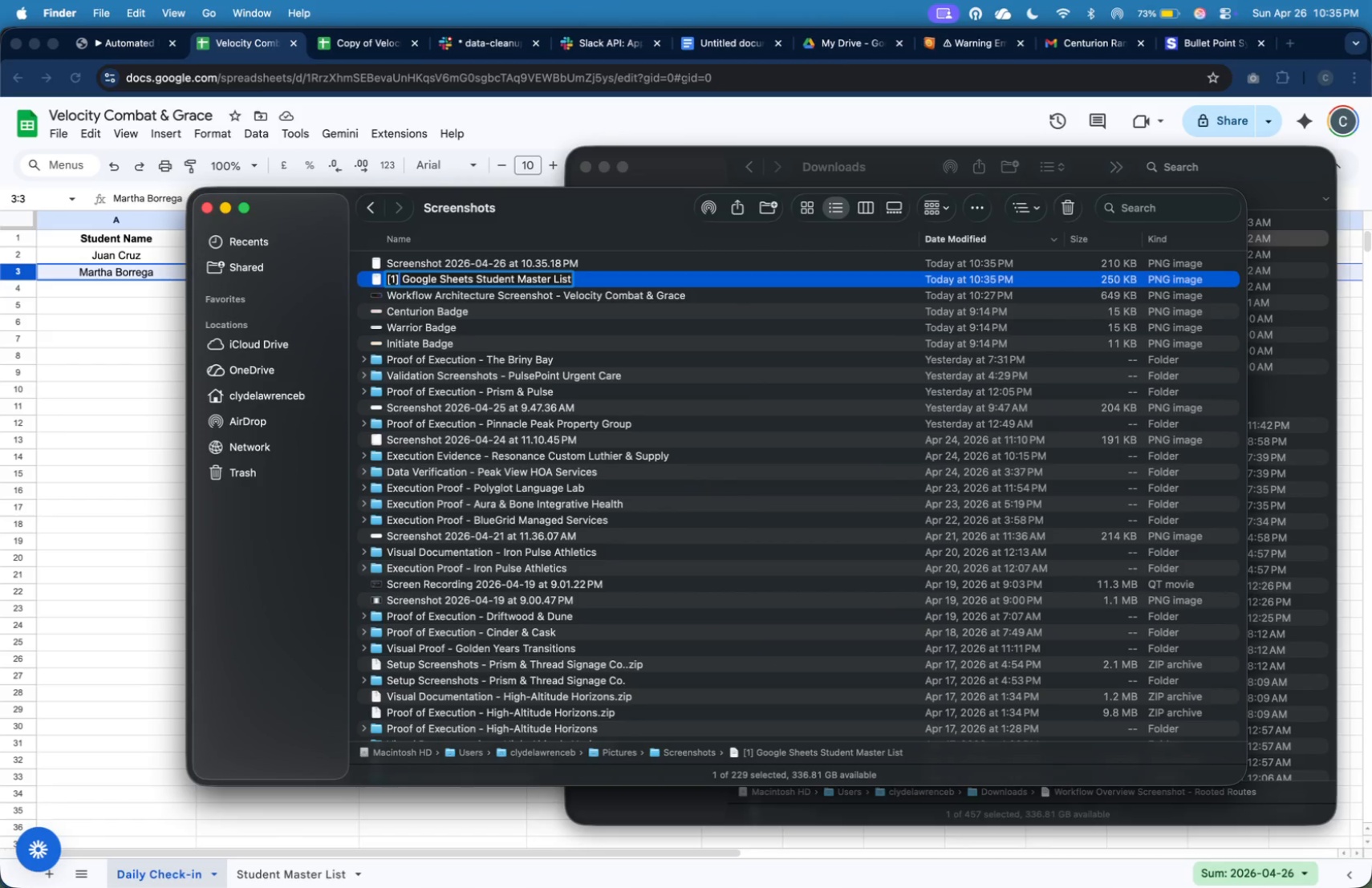 
hold_key(key=ShiftLeft, duration=0.33)
 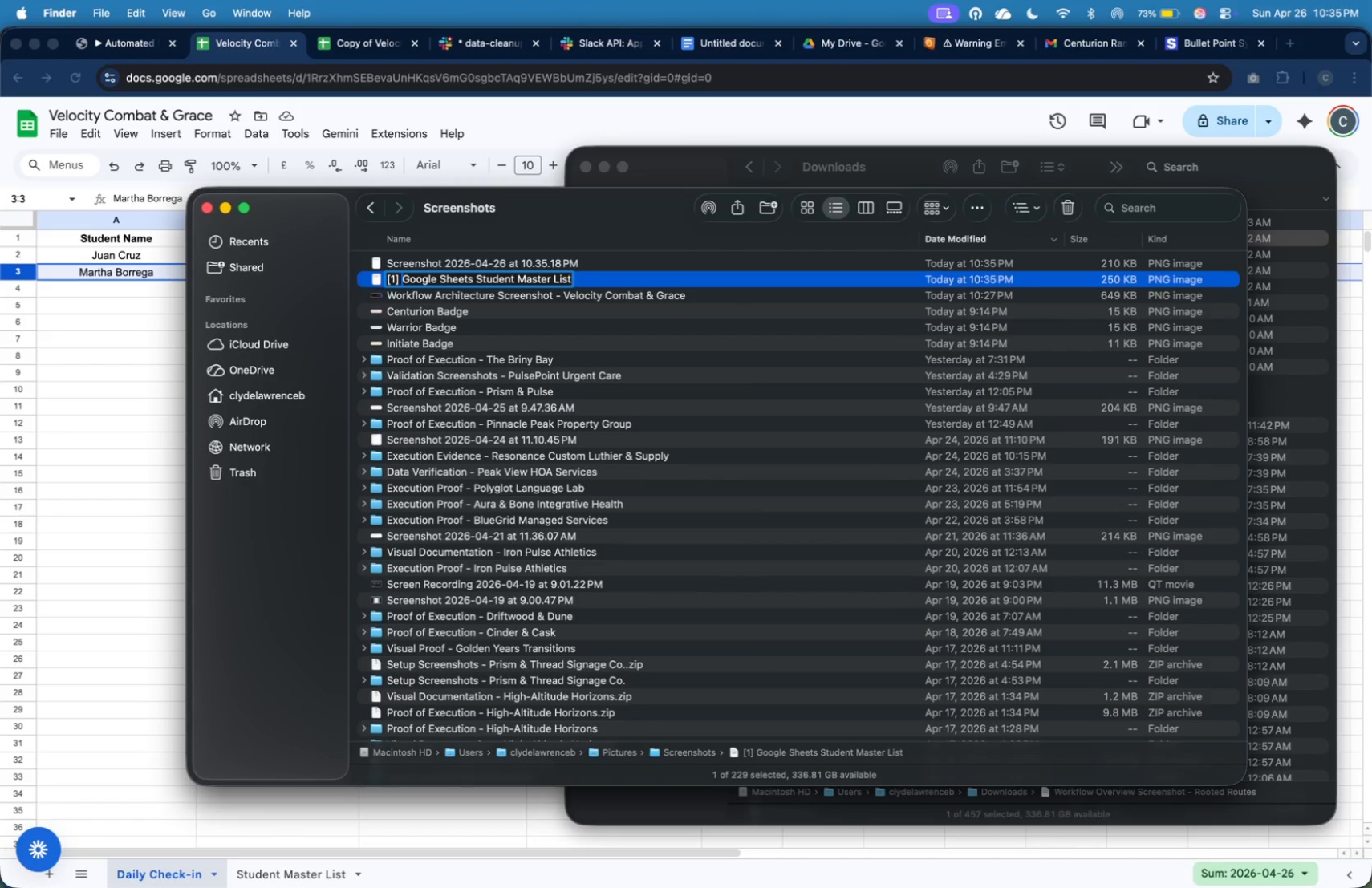 
key(ArrowRight)
 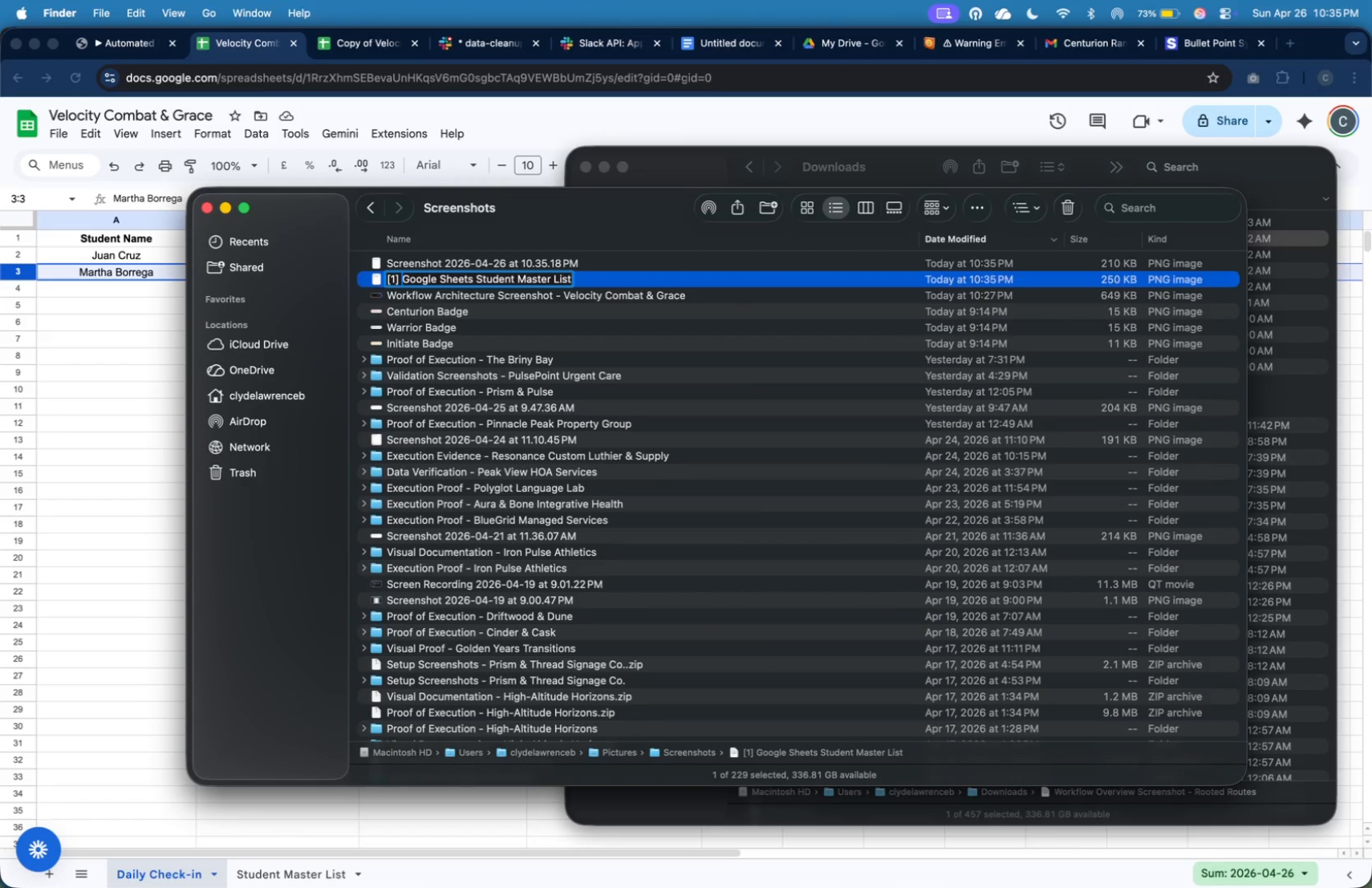 
hold_key(key=ArrowRight, duration=1.44)
 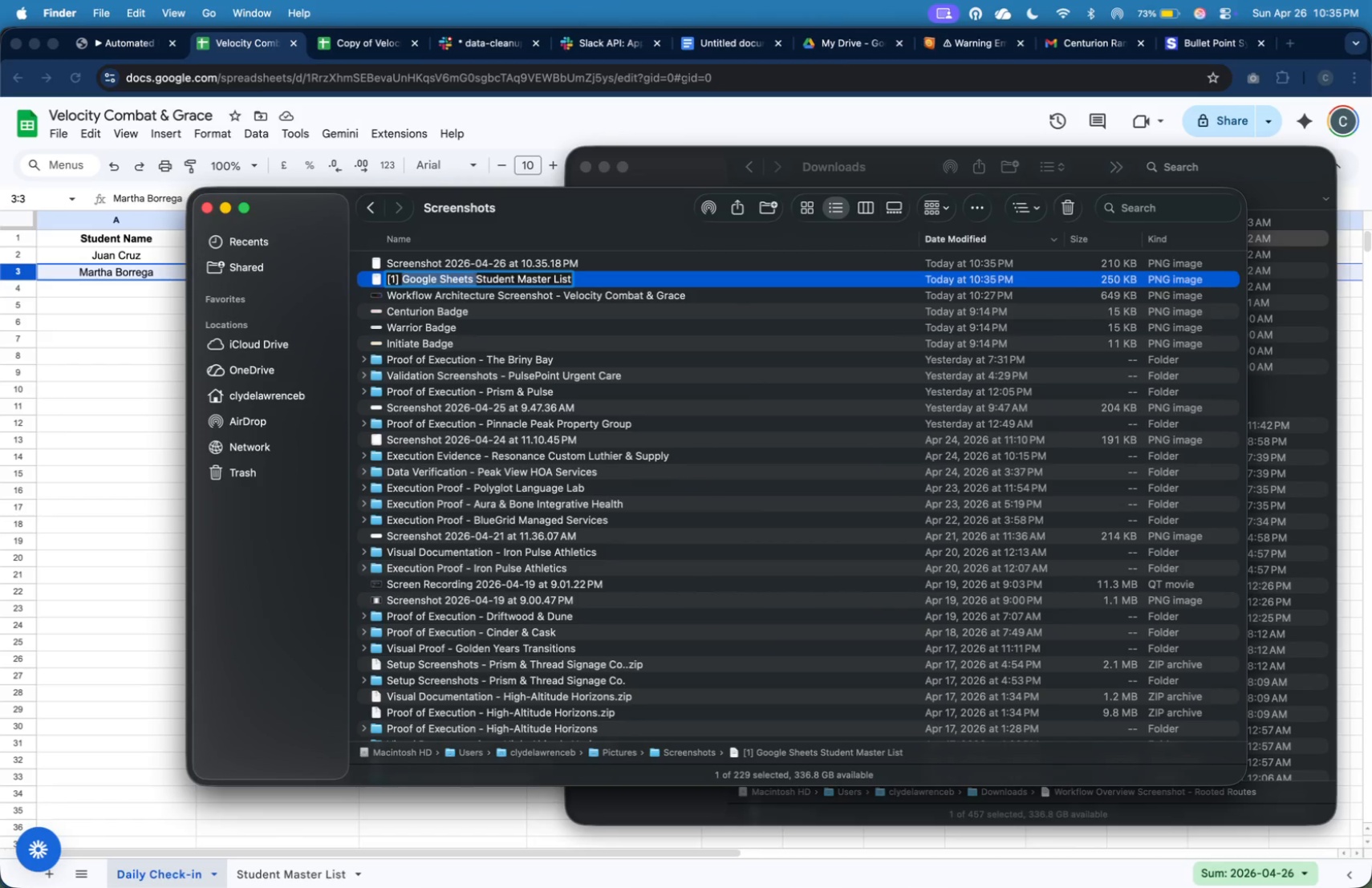 
key(Shift+ArrowRight)
 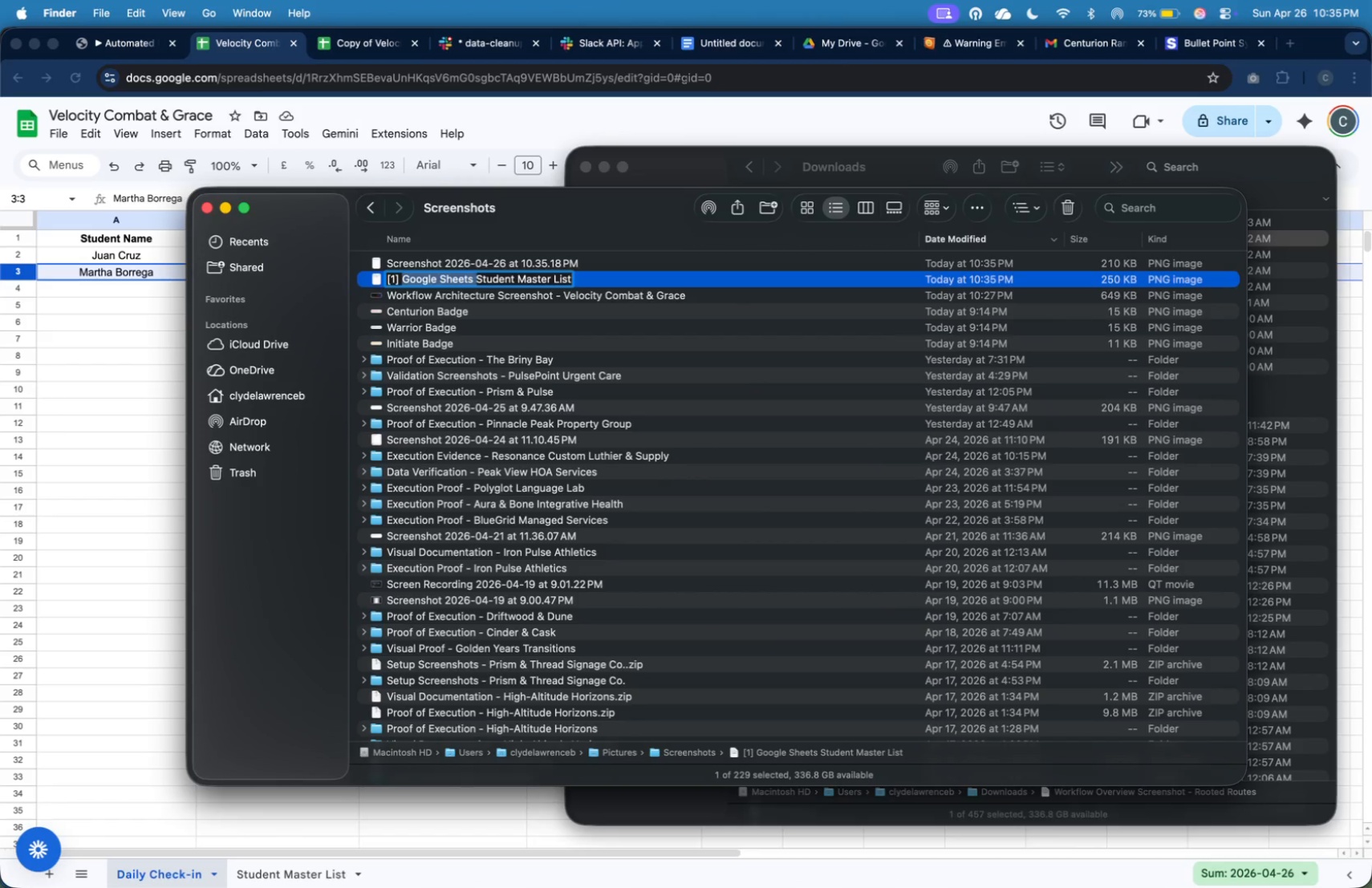 
key(Backspace)
 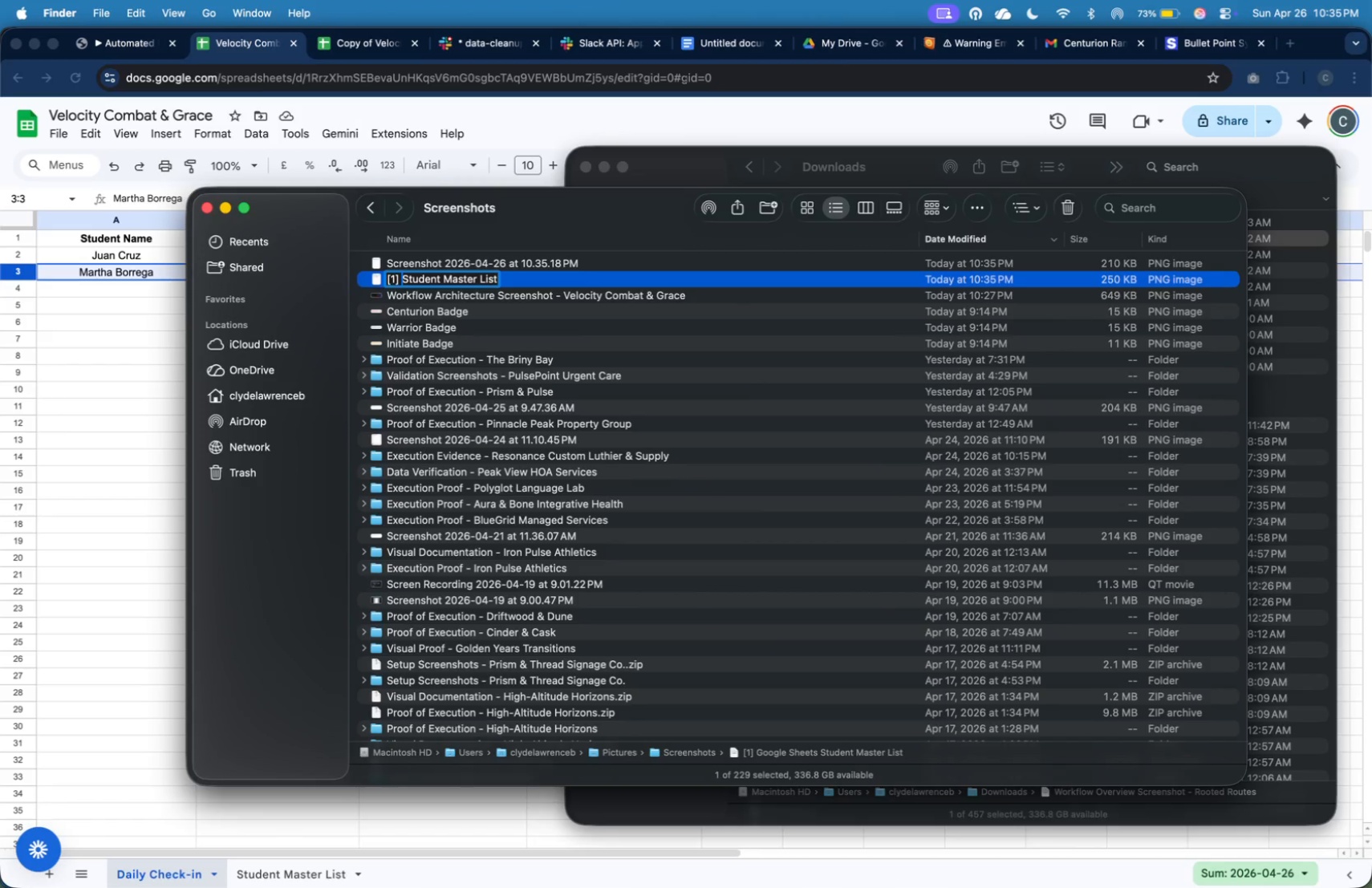 
key(ArrowDown)
 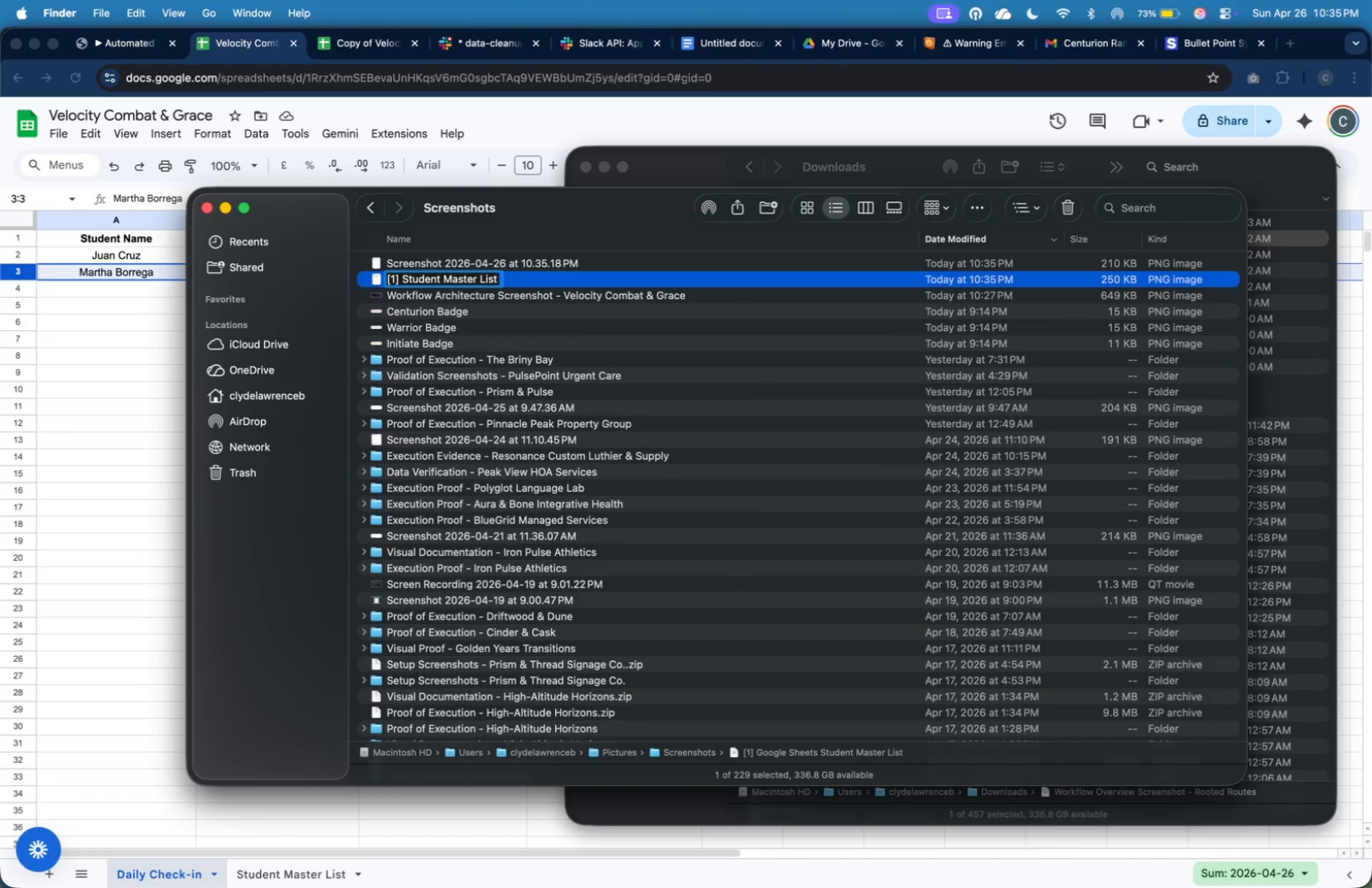 
type( Initial State)
 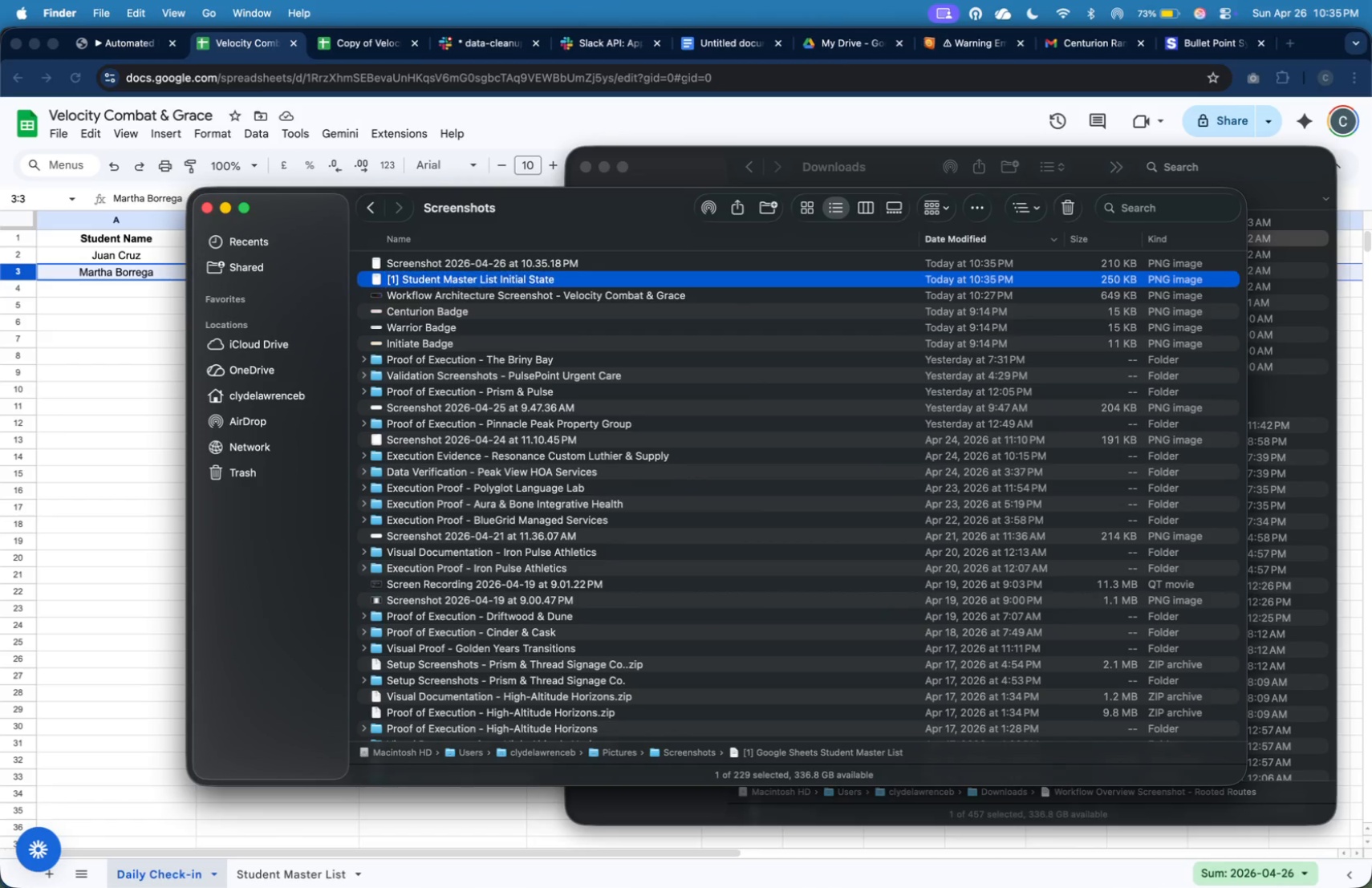 
key(Enter)
 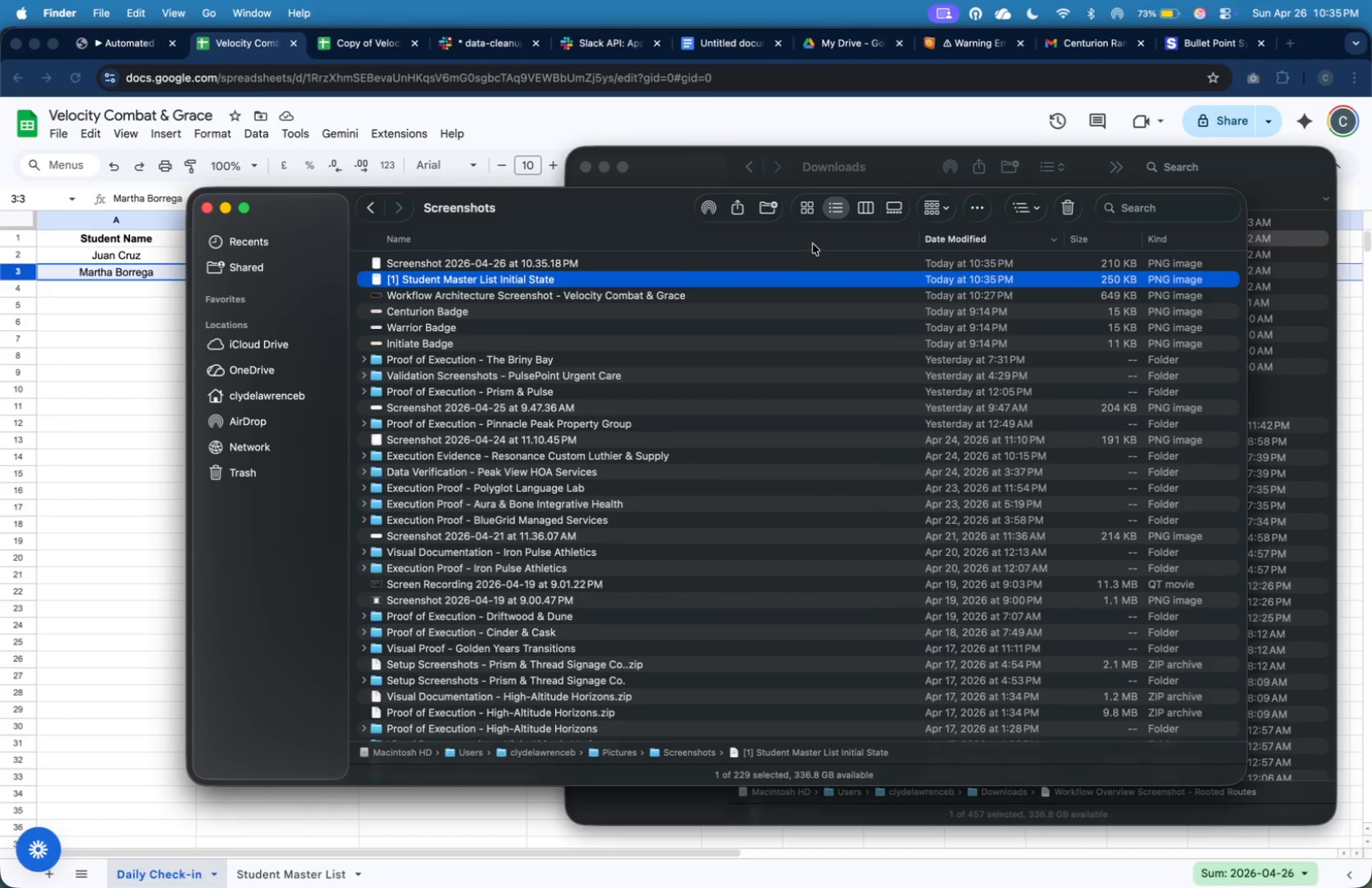 
left_click([806, 266])
 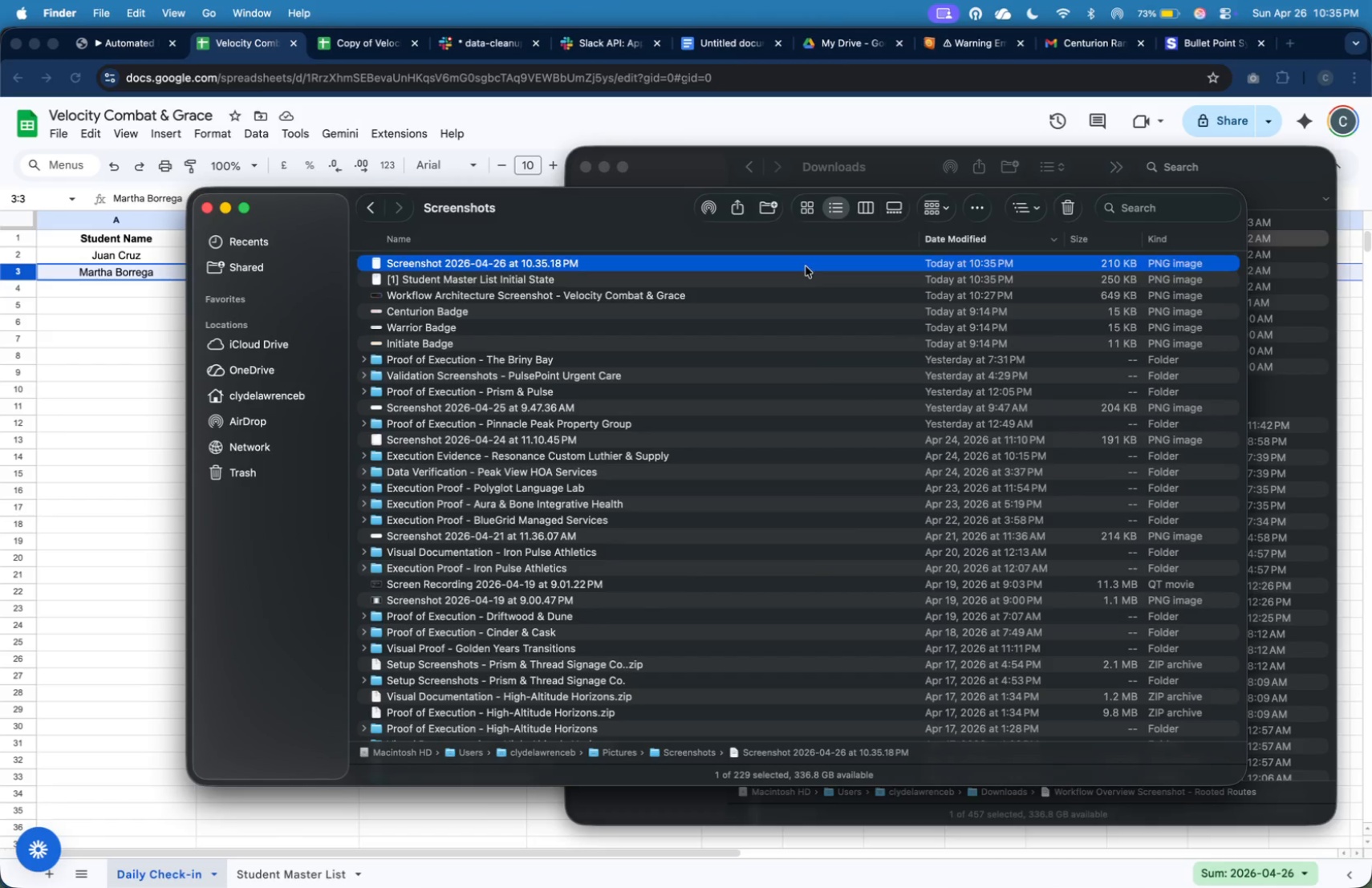 
right_click([806, 266])
 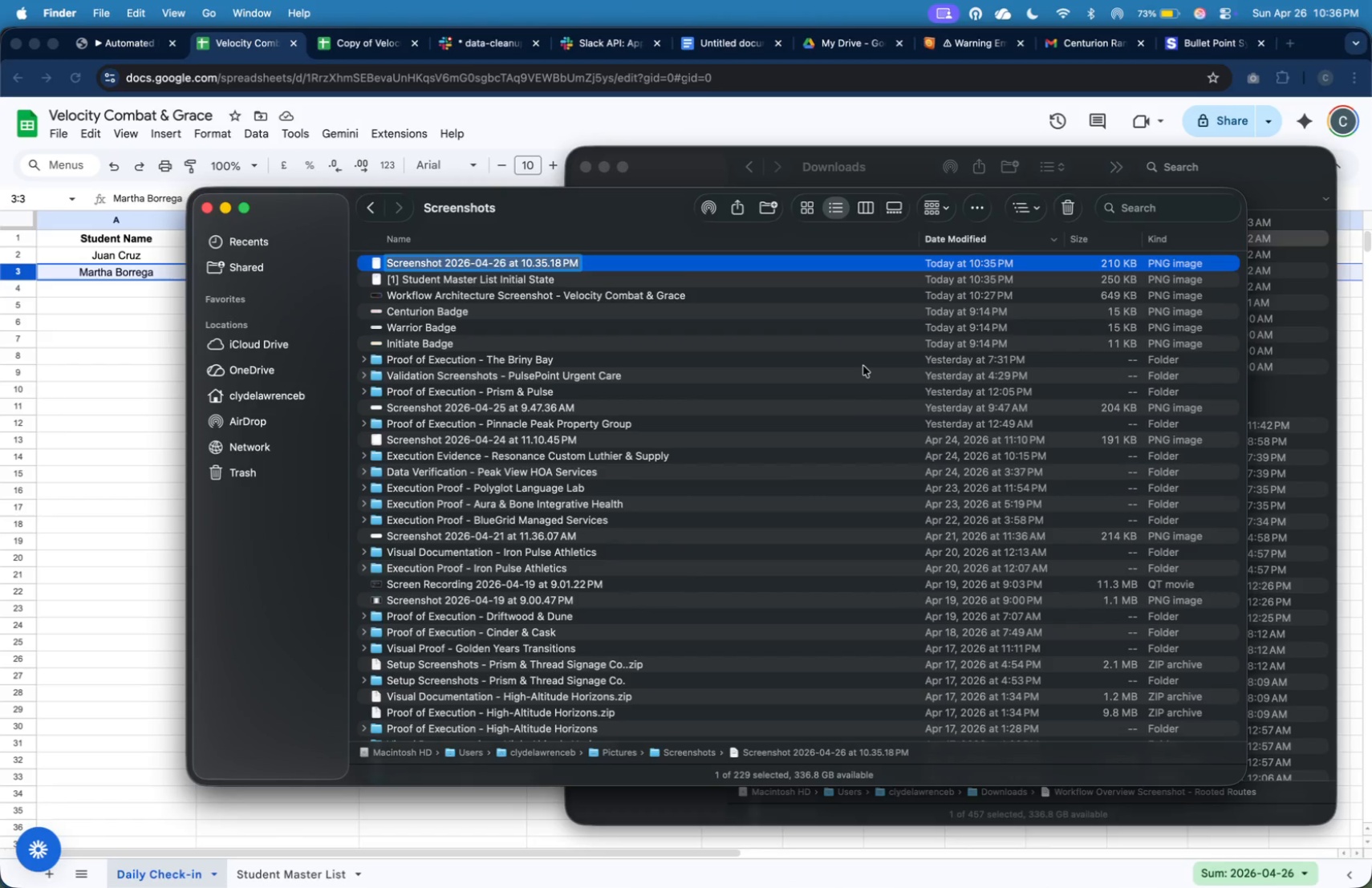 
type([2] Daily Check i)
key(Backspace)
key(Backspace)
type(0)
key(Backspace)
type(-in Input)
 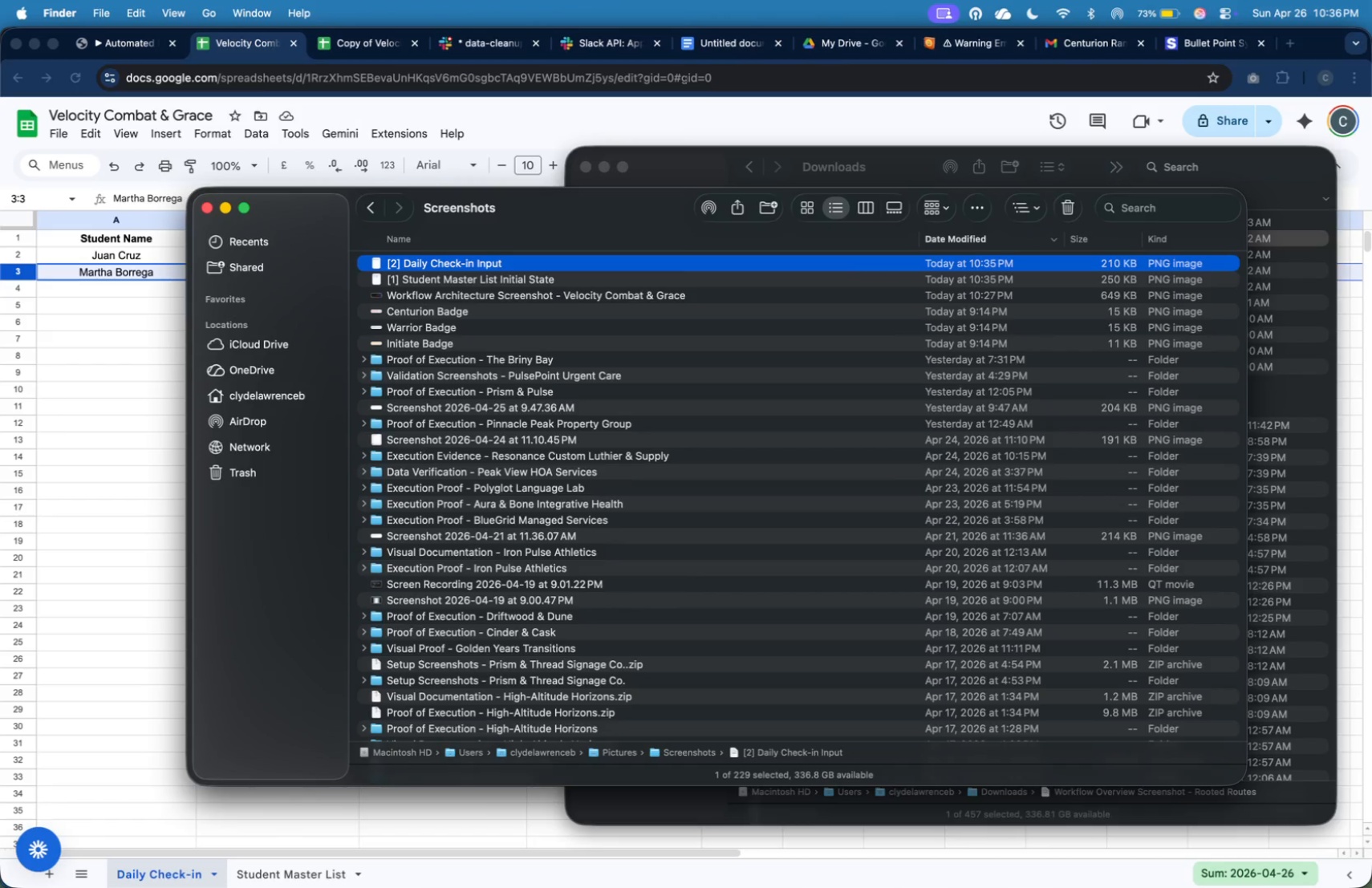 
 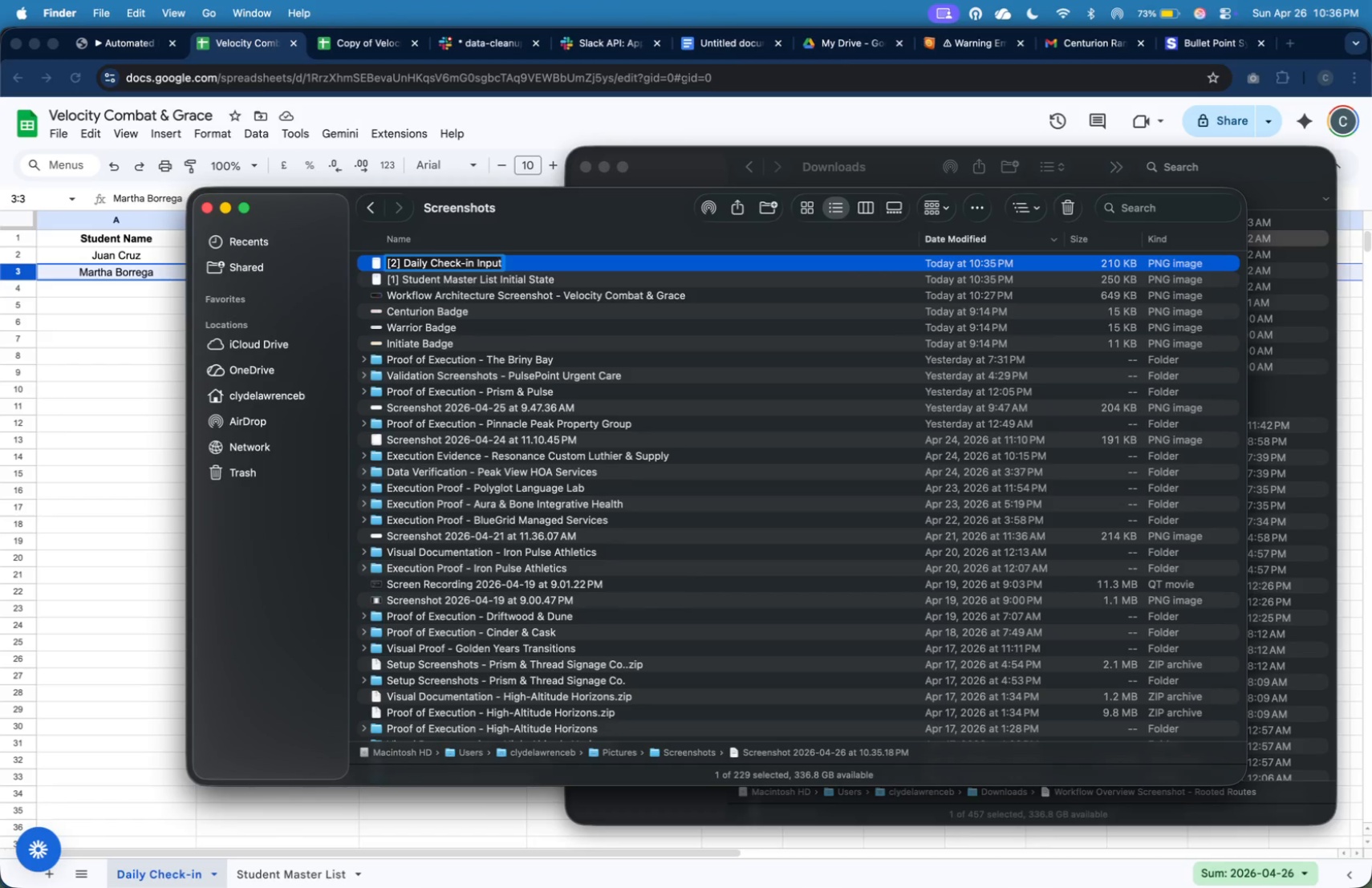 
key(Enter)
 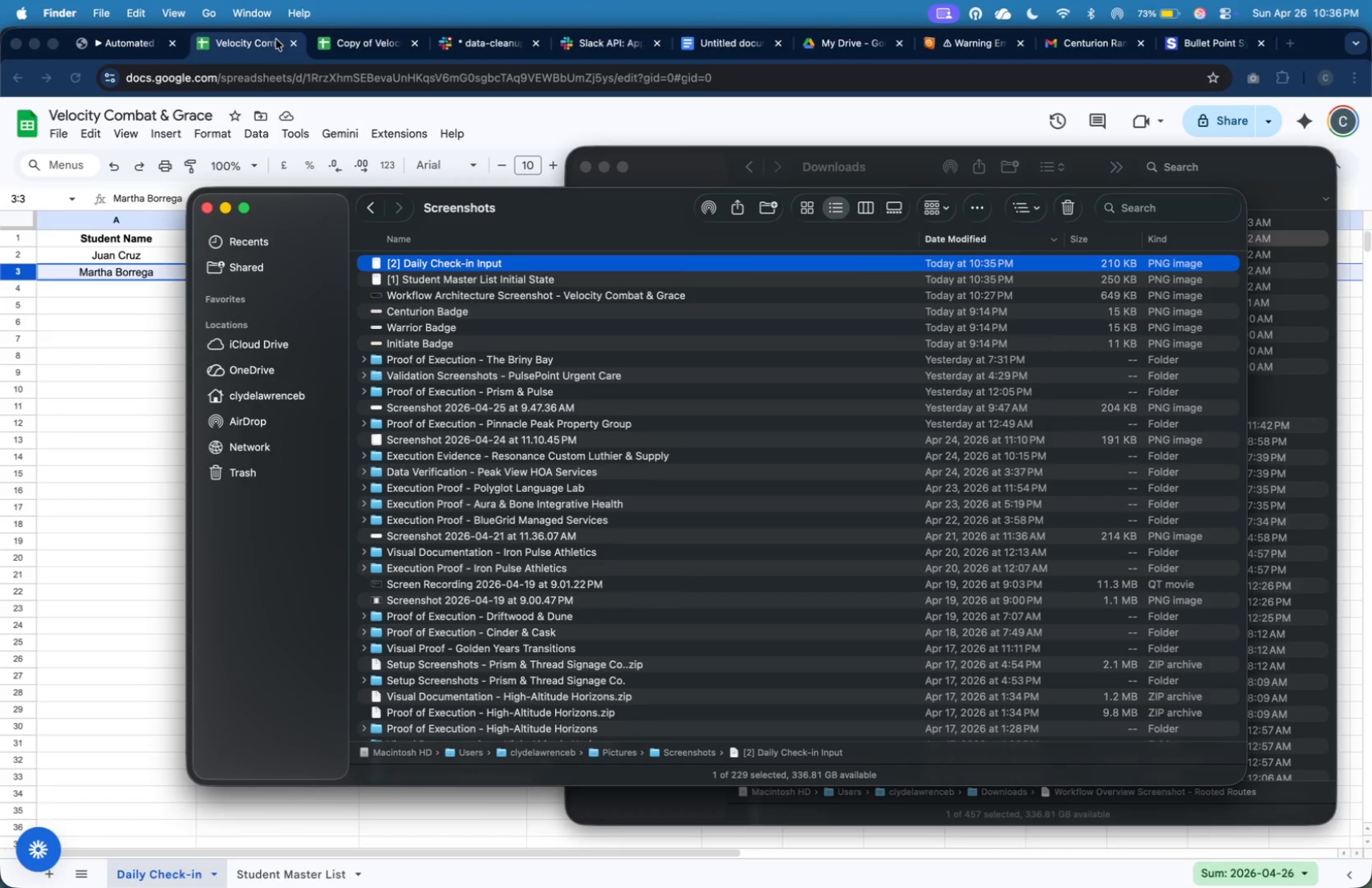 
left_click([148, 39])
 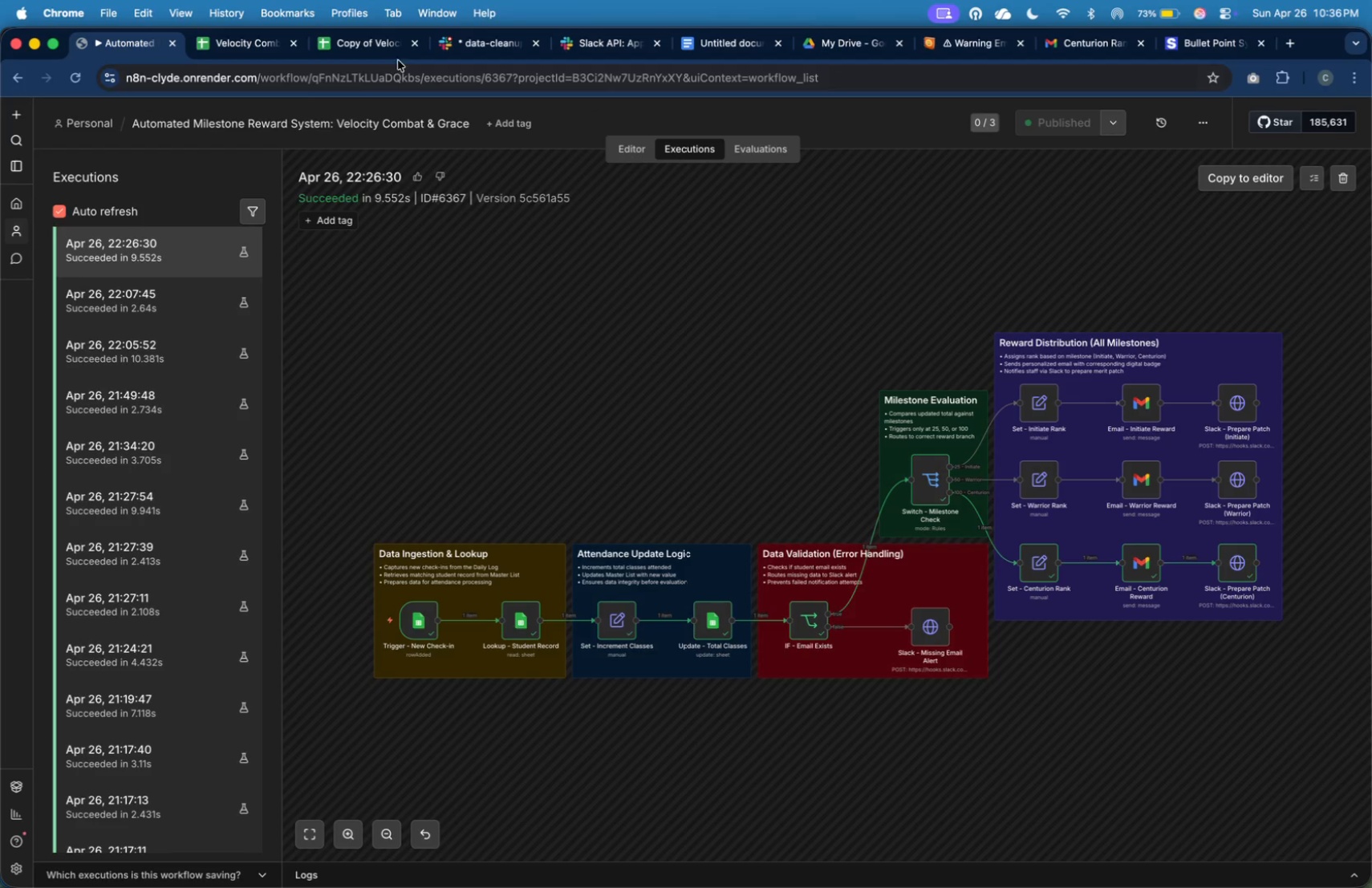 
left_click([458, 51])
 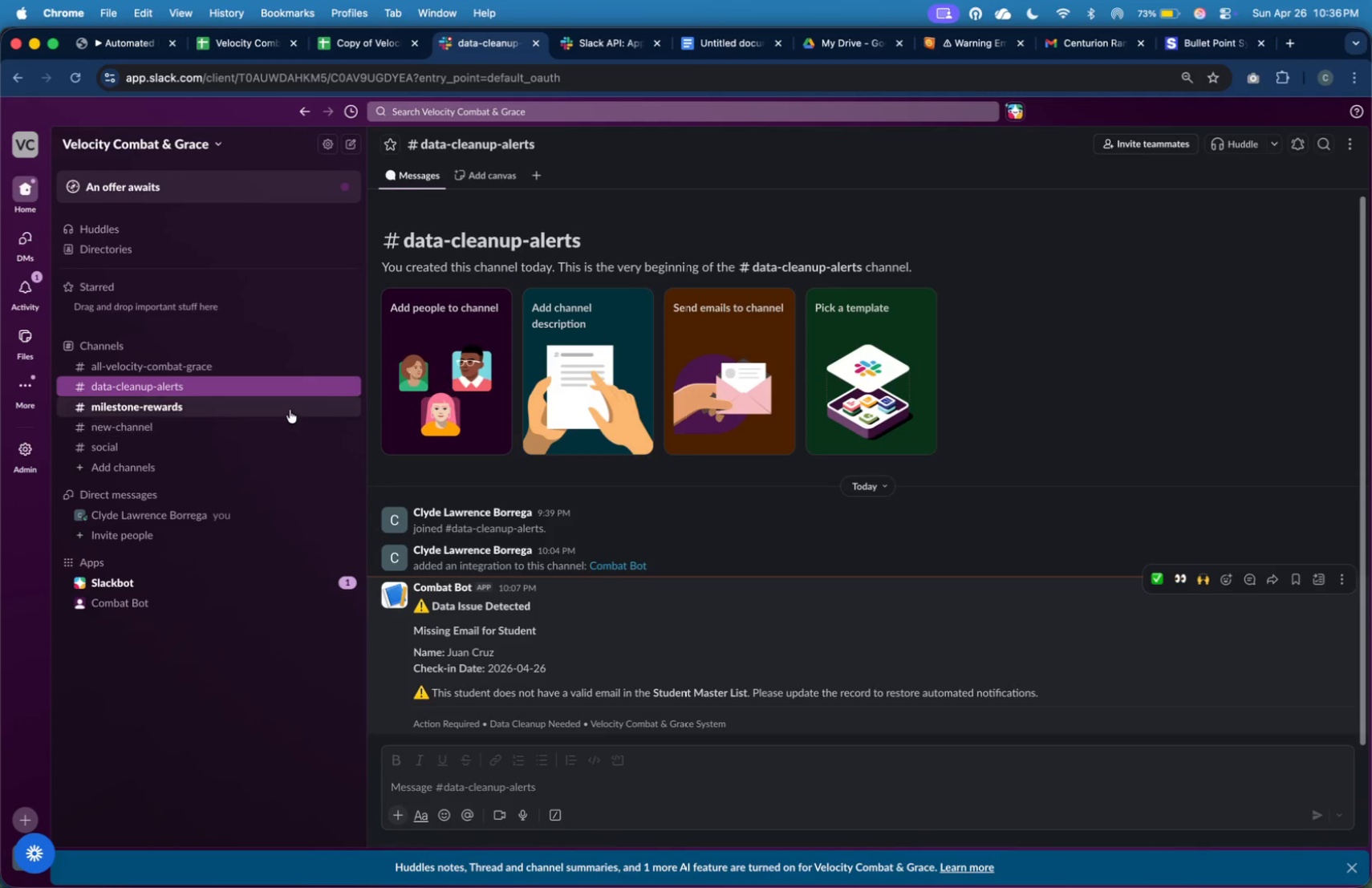 
left_click([290, 410])
 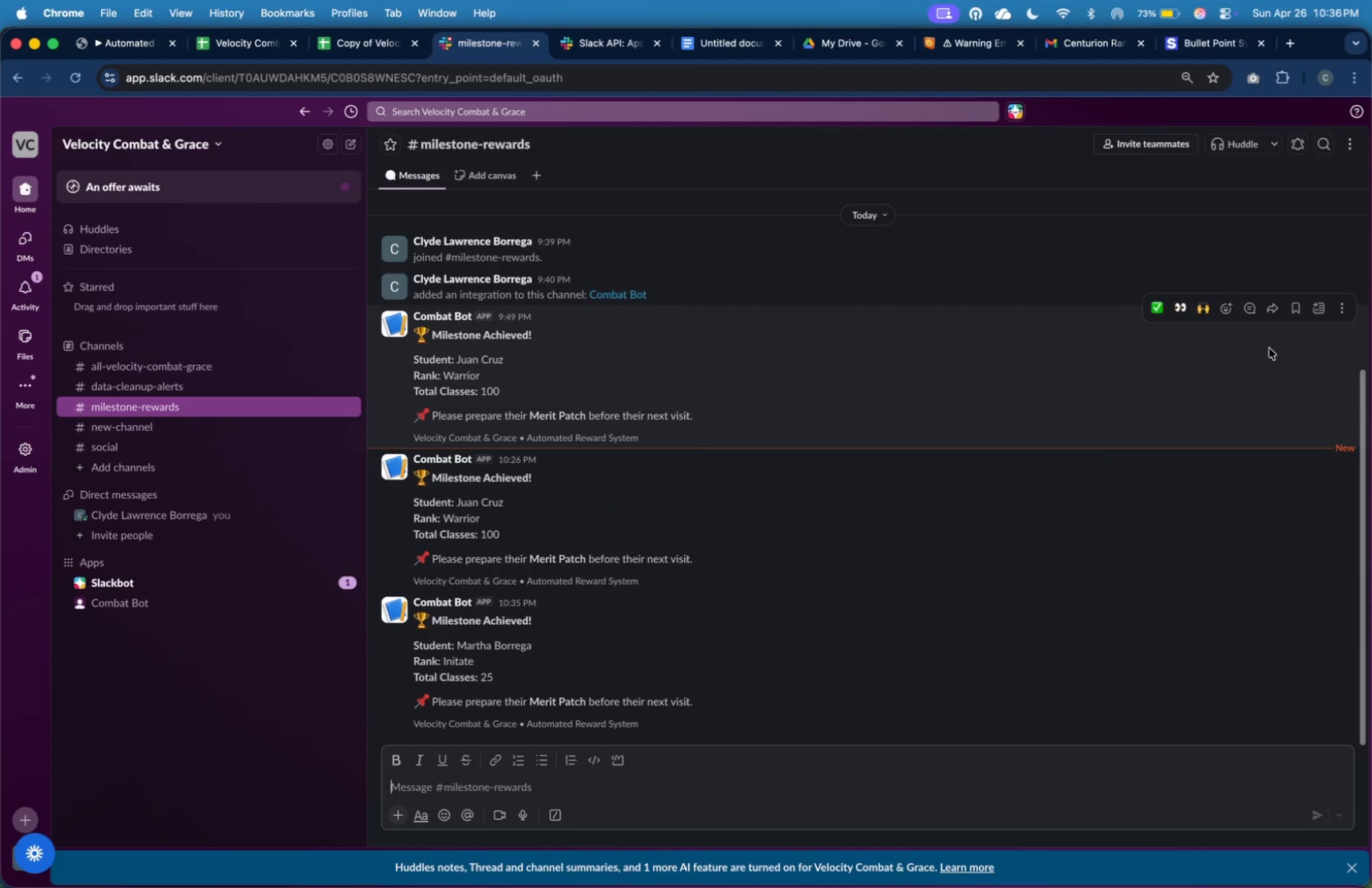 
left_click([1342, 306])
 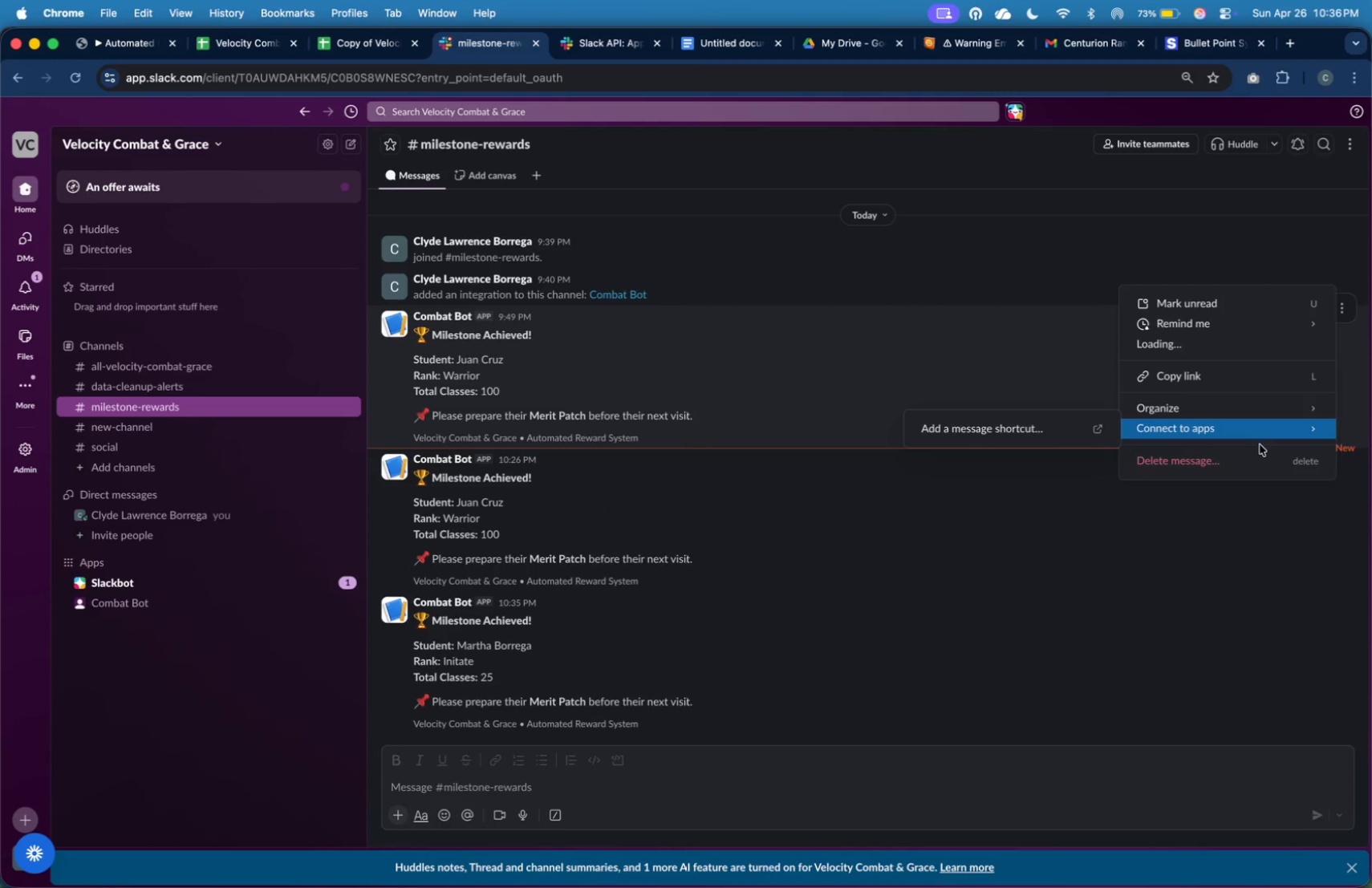 
left_click([1258, 468])
 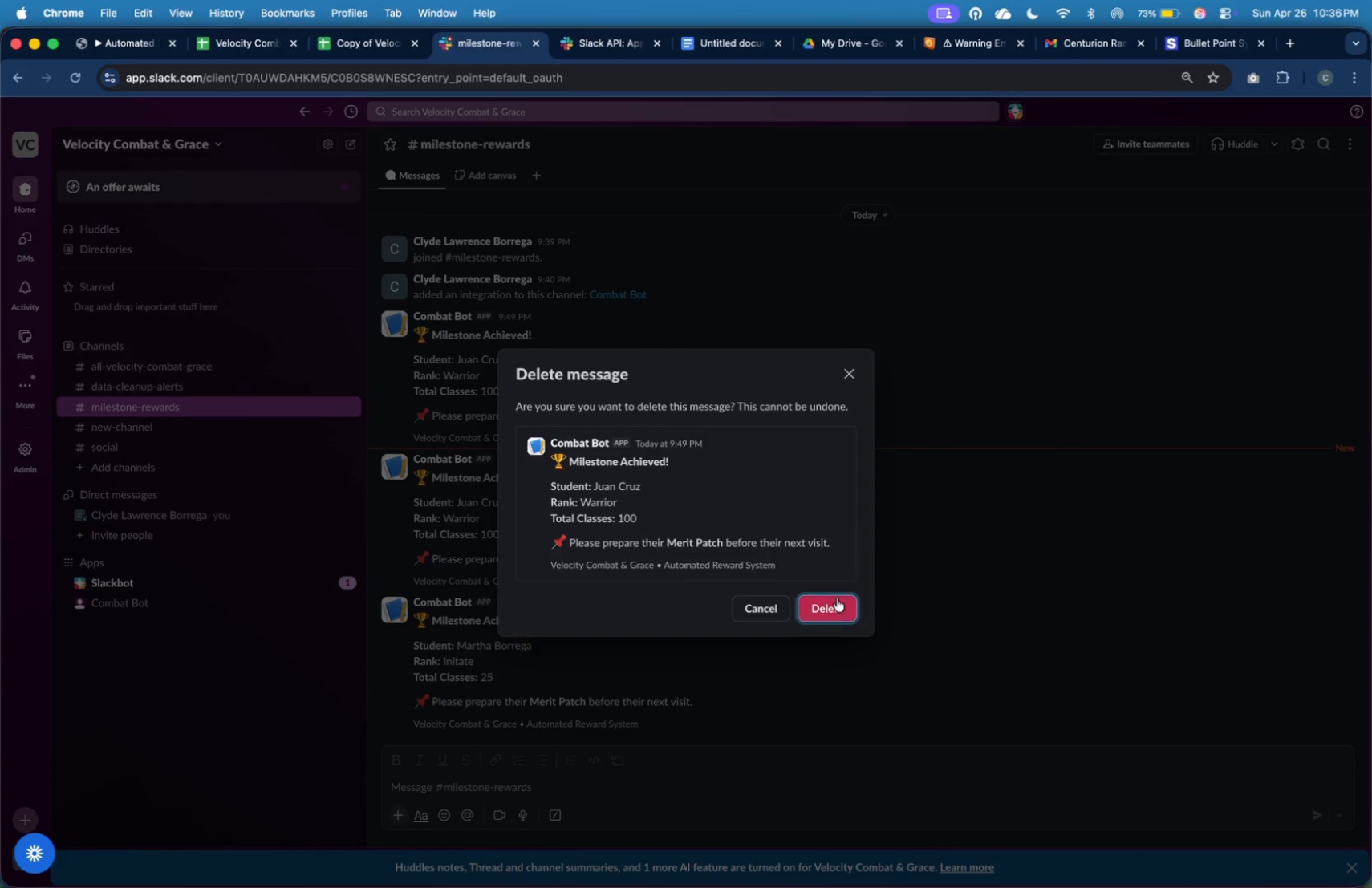 
left_click([835, 602])
 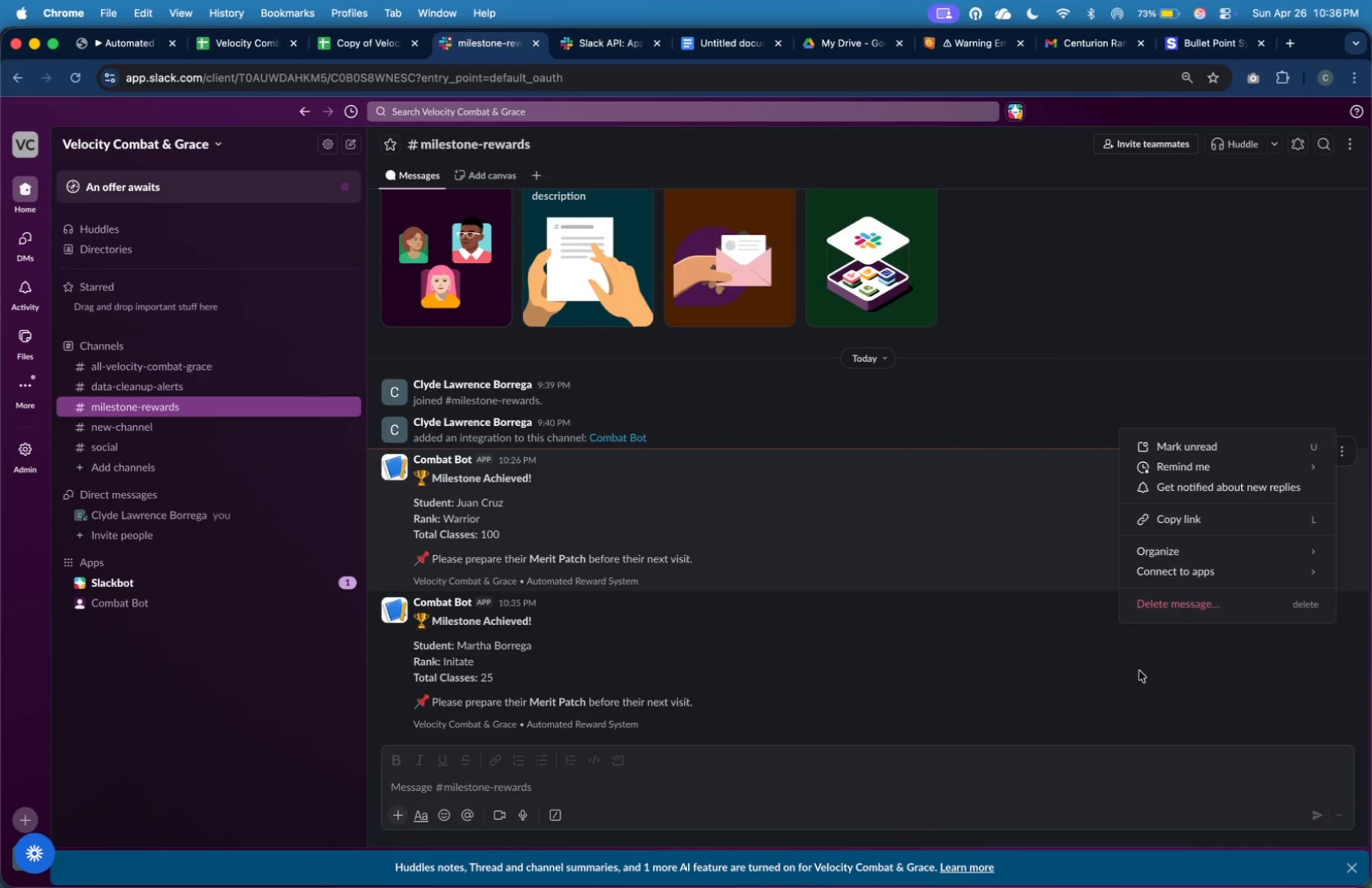 
left_click([1188, 598])
 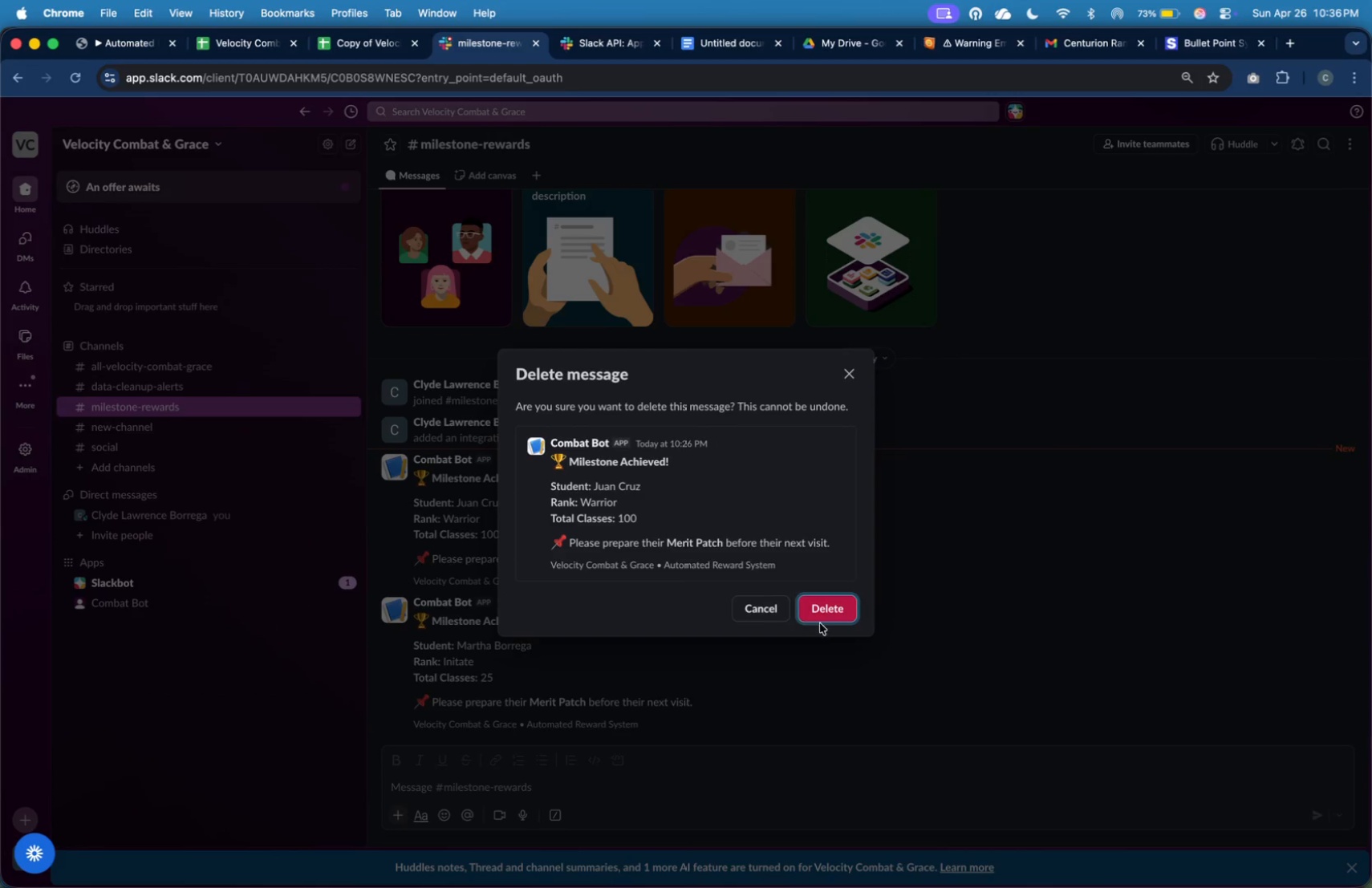 
left_click([827, 613])
 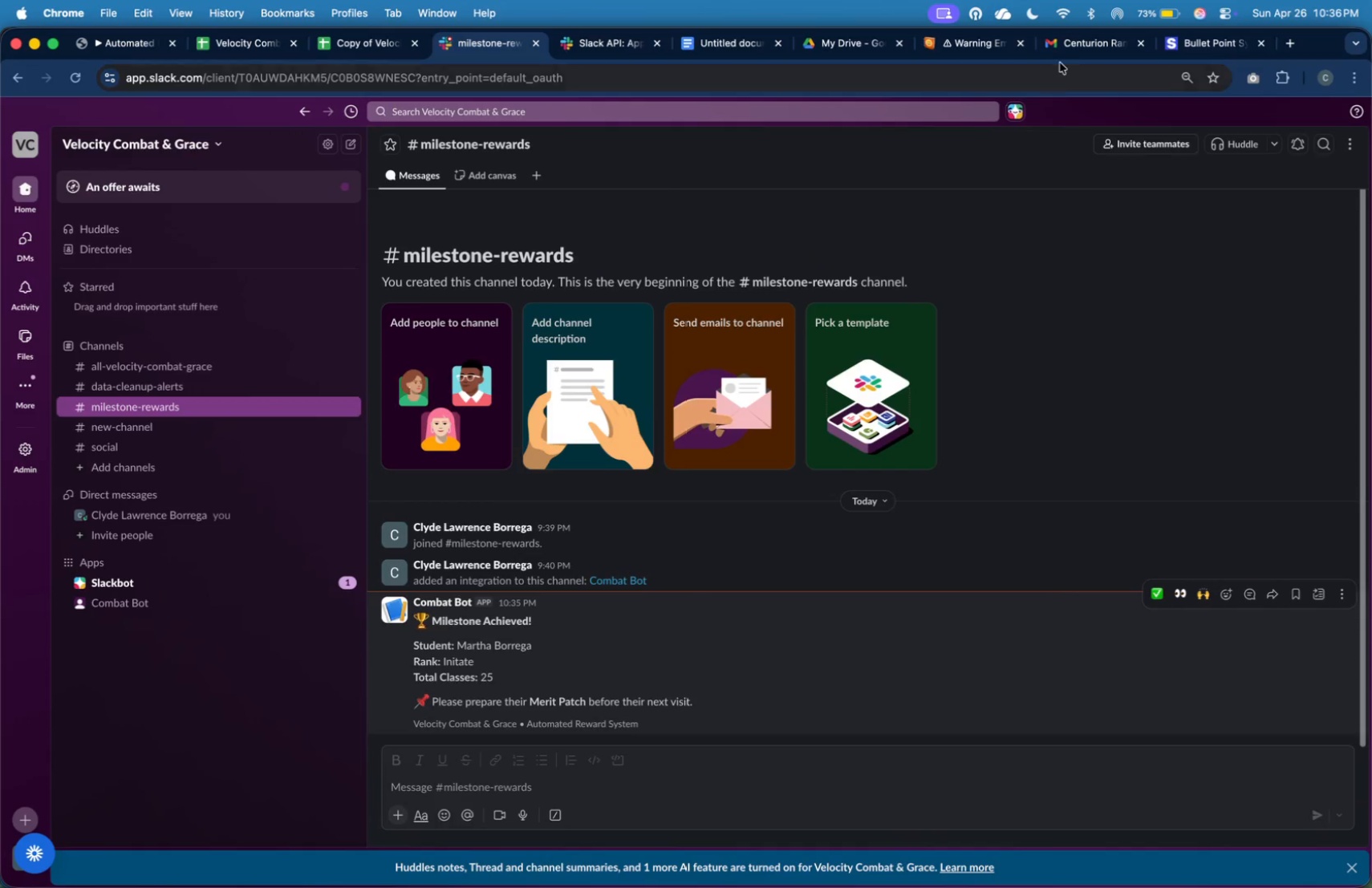 
left_click([1074, 48])
 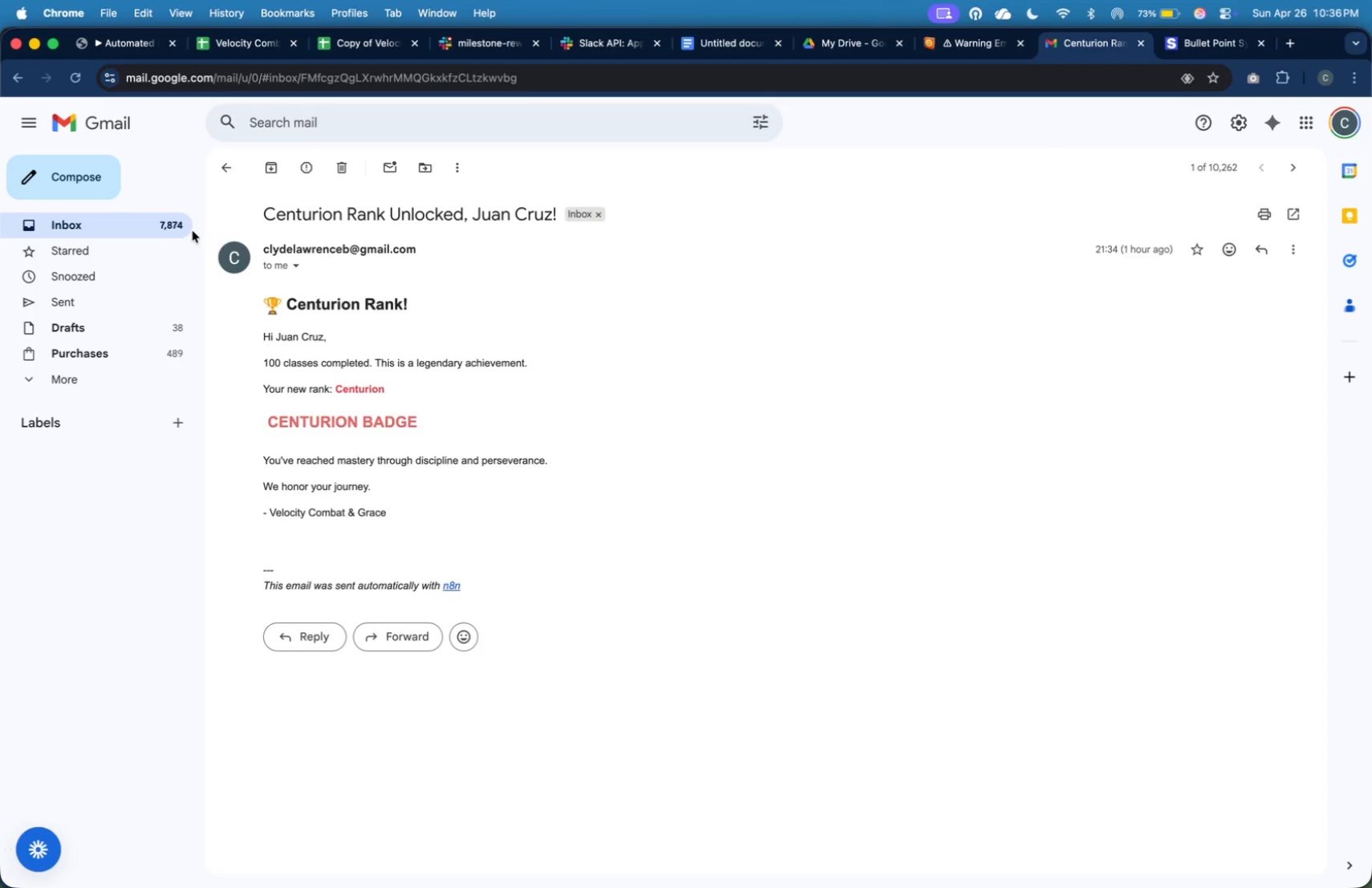 
left_click([172, 227])
 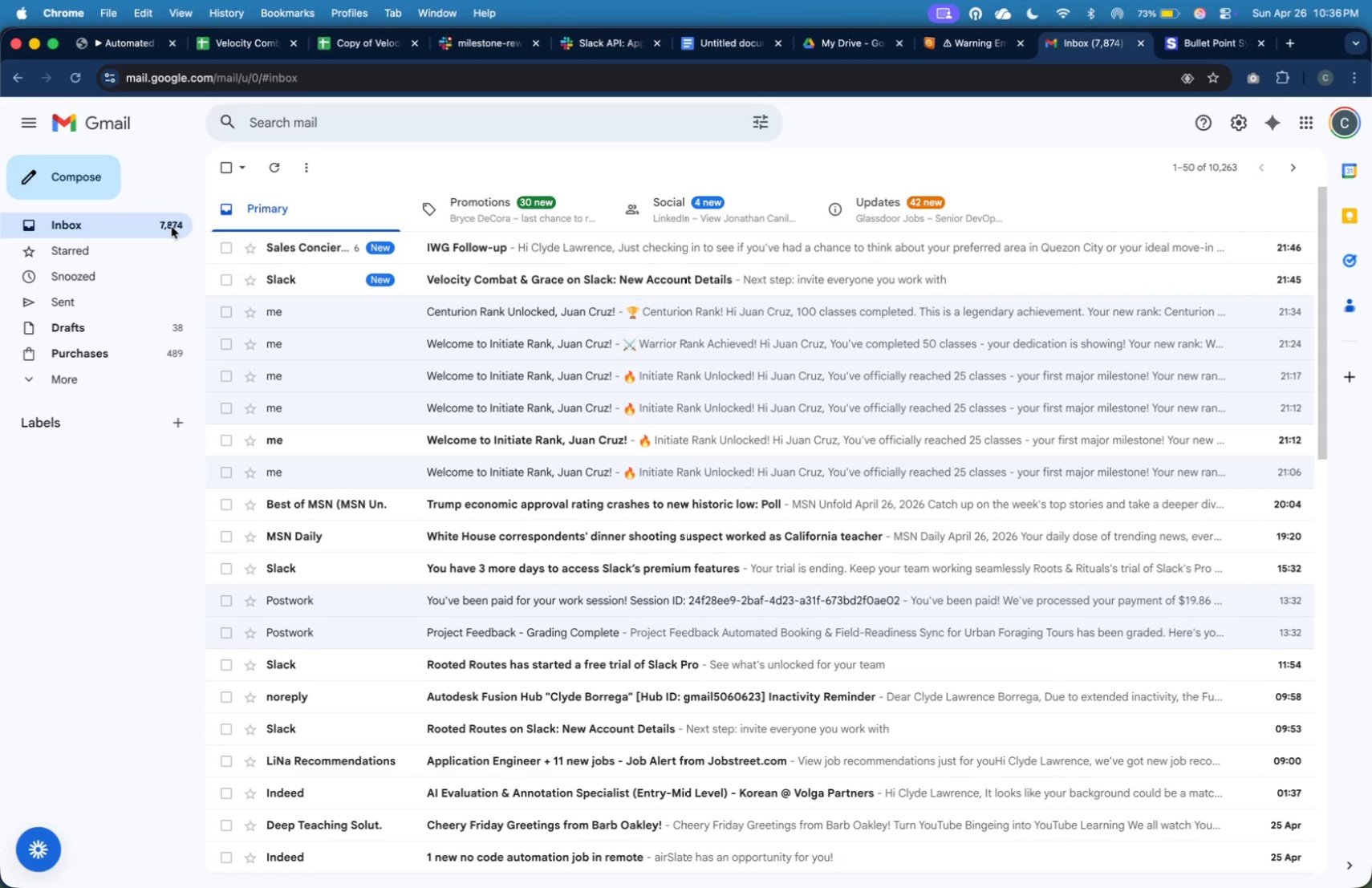 
left_click([172, 227])
 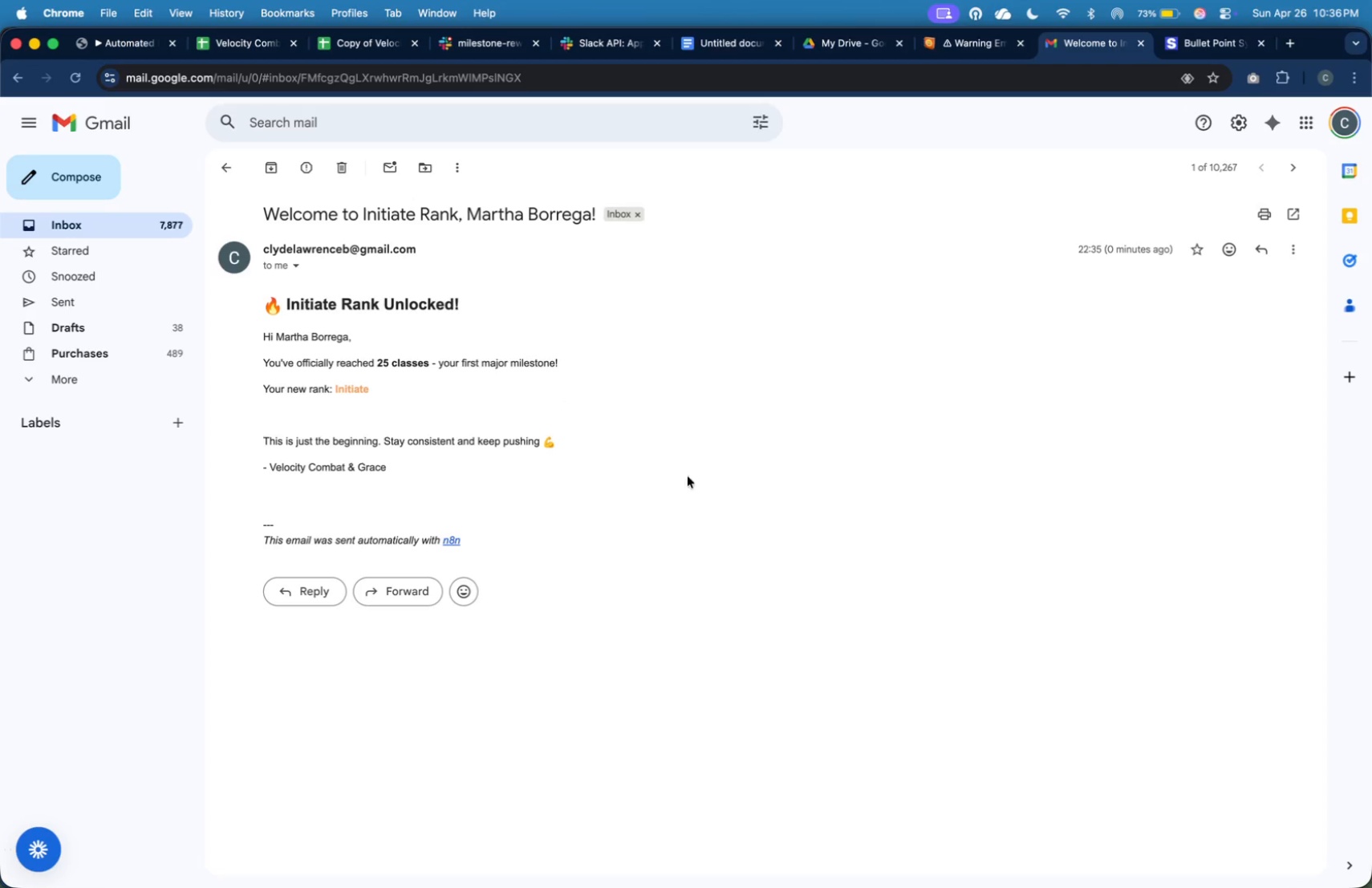 
key(Meta+Shift+4)
 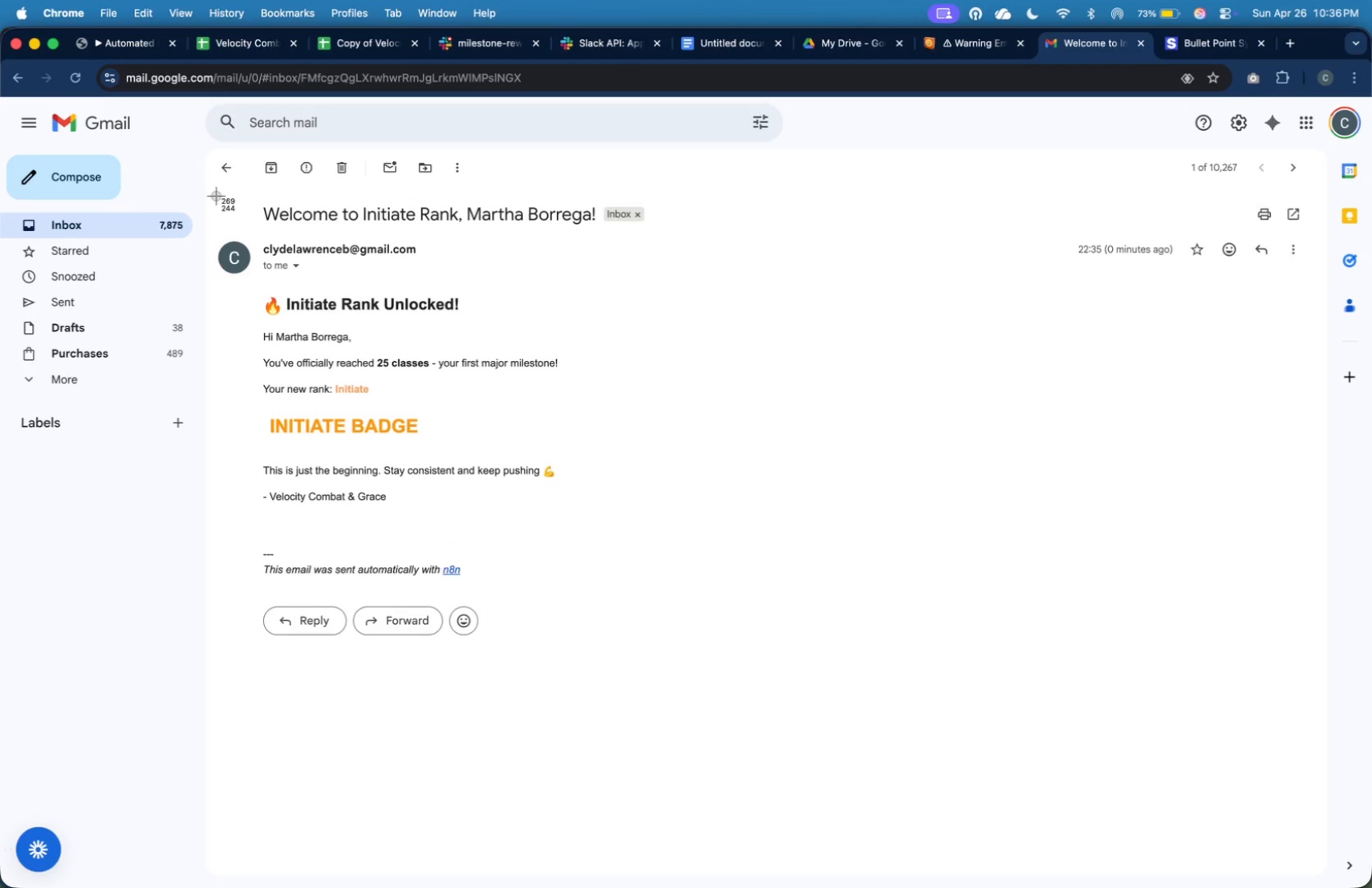 
left_click_drag(start_coordinate=[205, 181], to_coordinate=[1328, 709])
 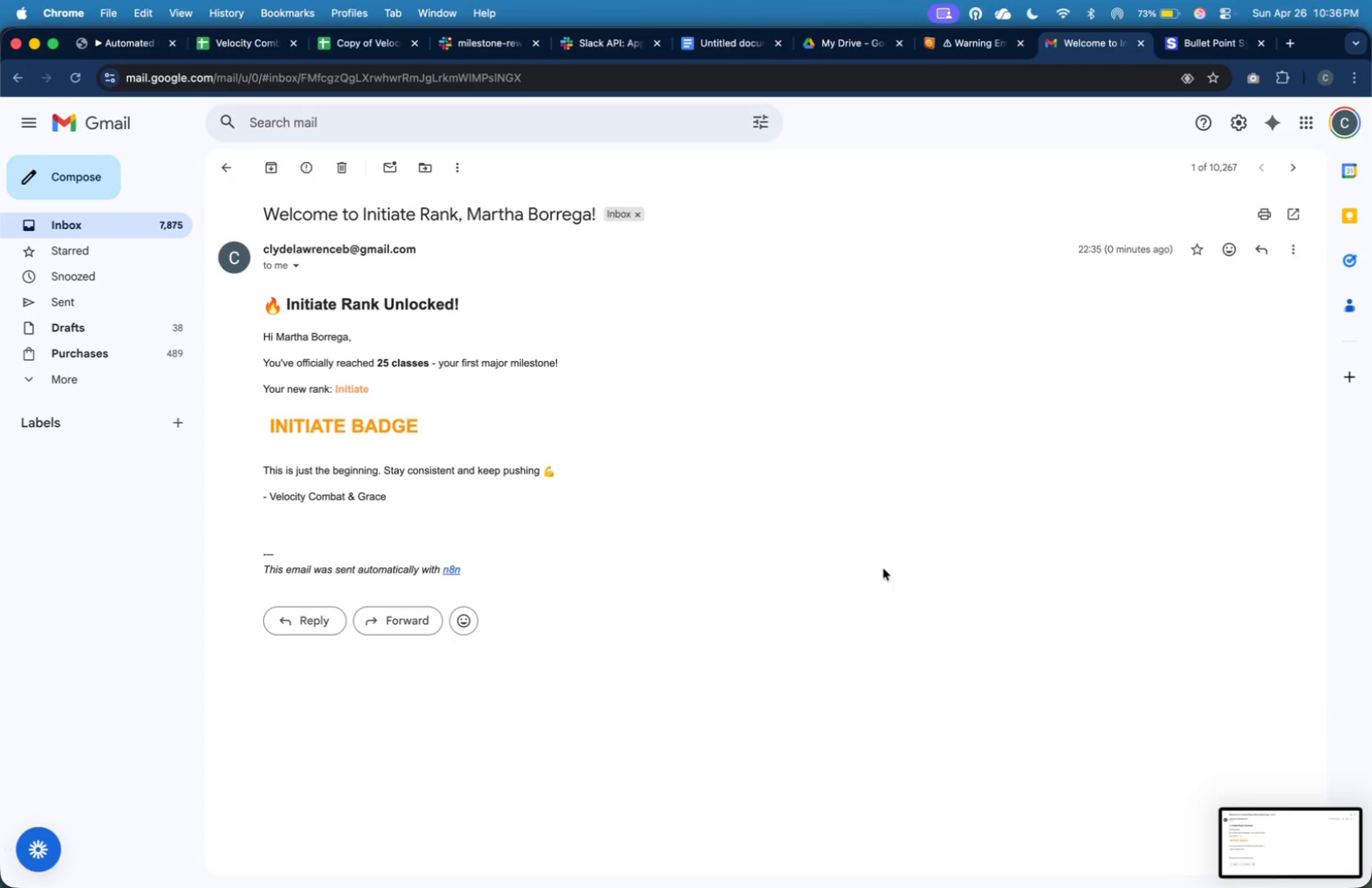 
key(Meta+Tab)
 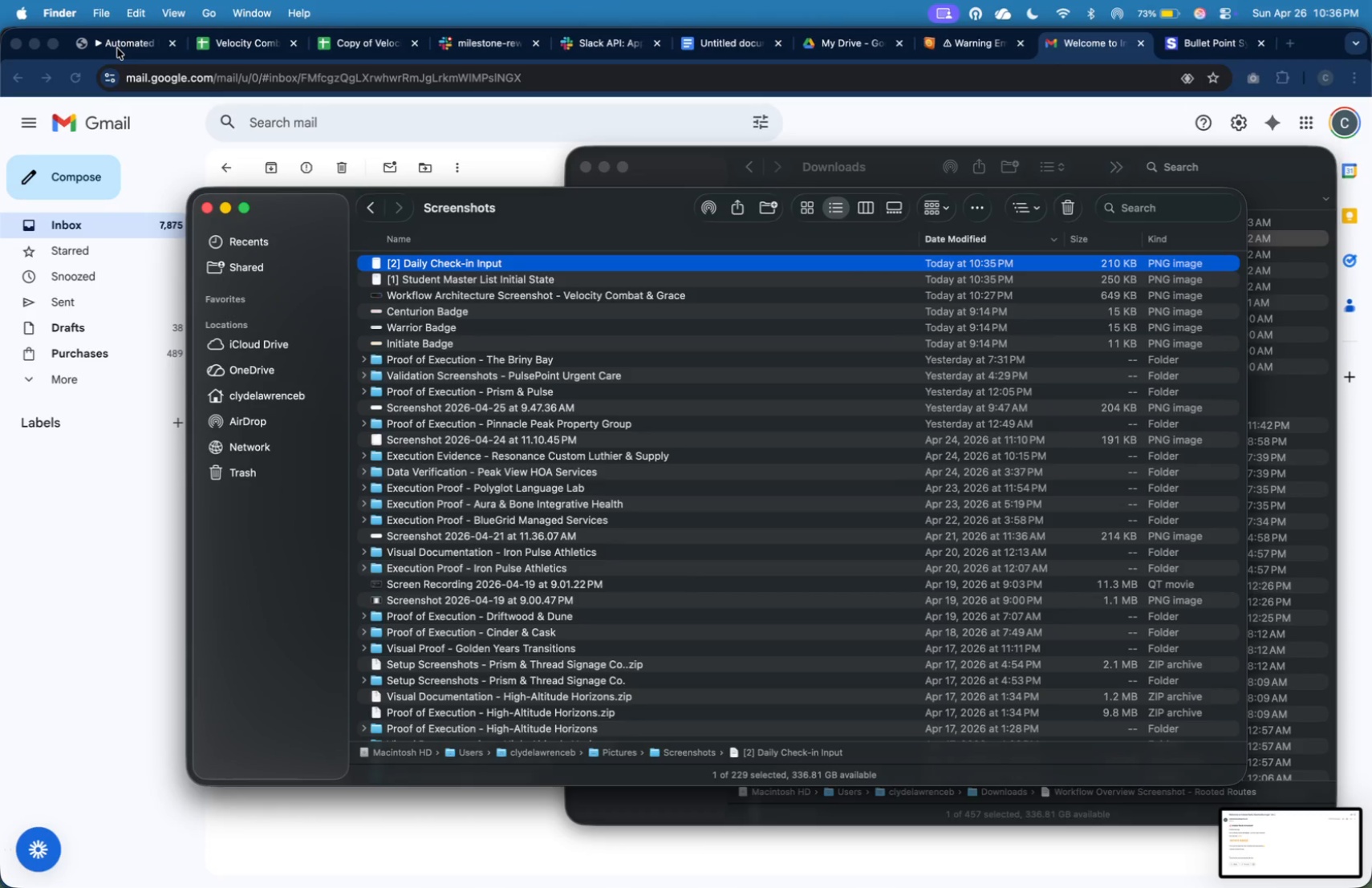 
left_click([460, 48])
 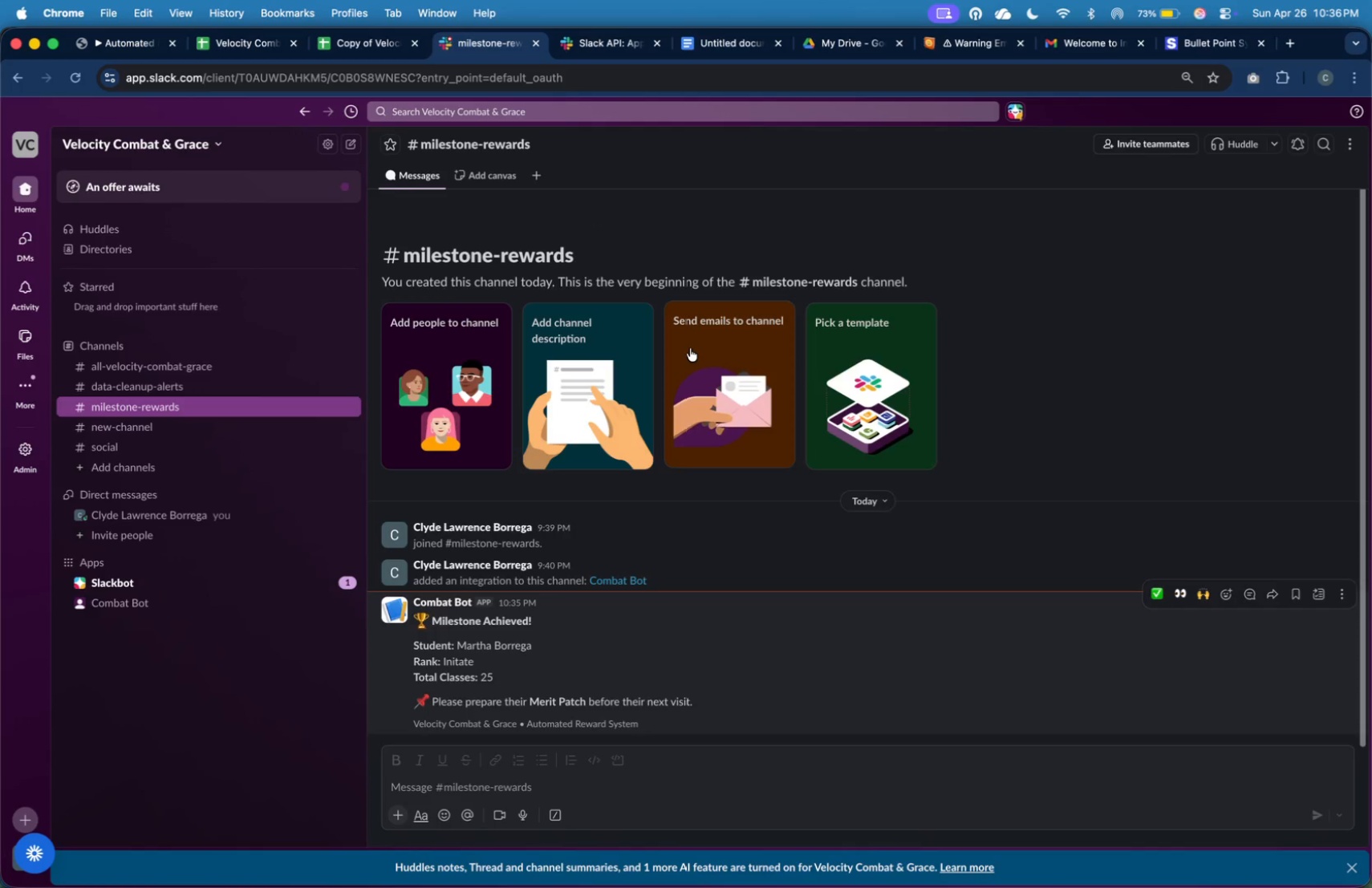 
hold_key(key=CommandLeft, duration=0.56)
 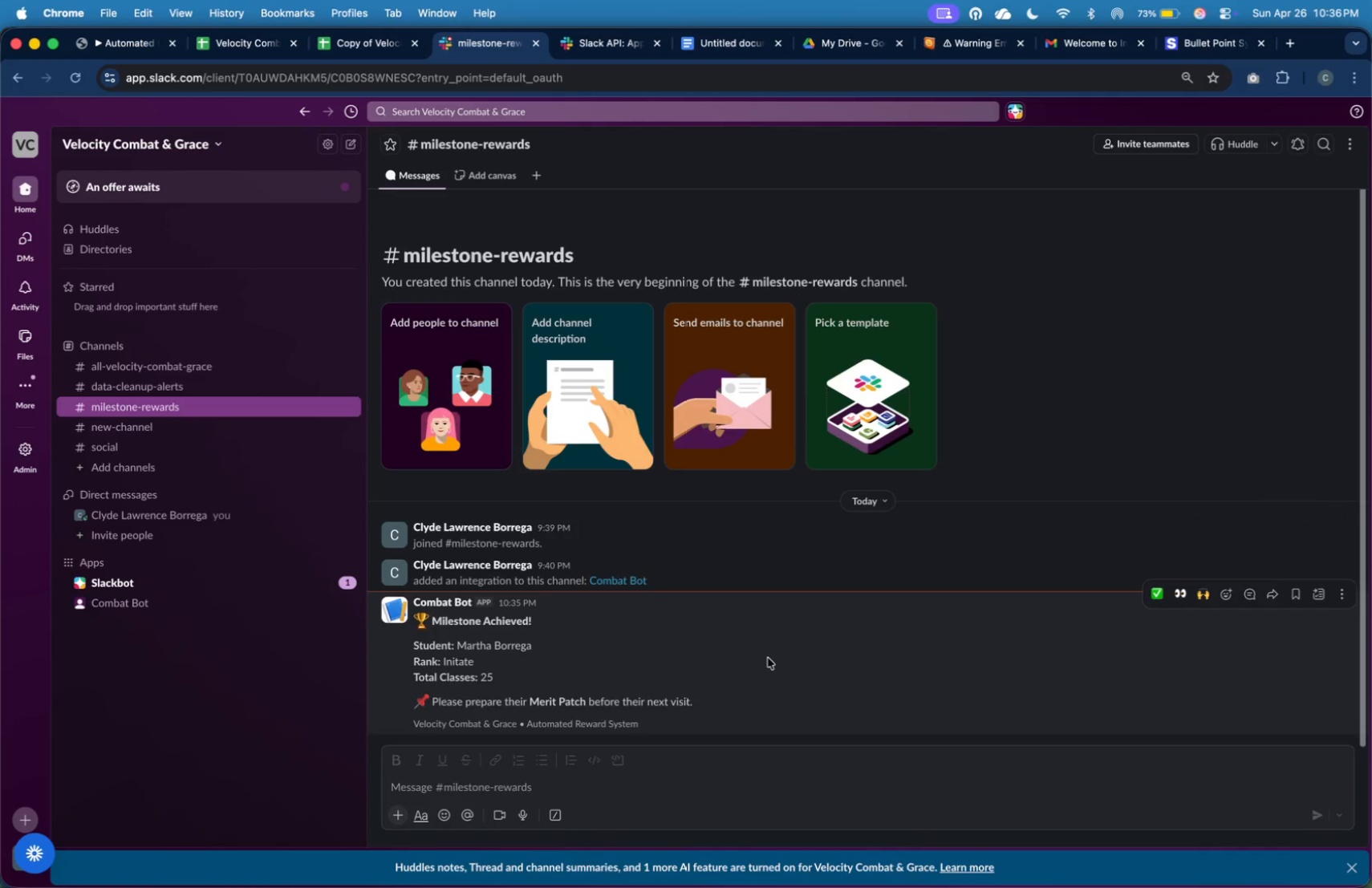 
hold_key(key=ShiftLeft, duration=0.5)
 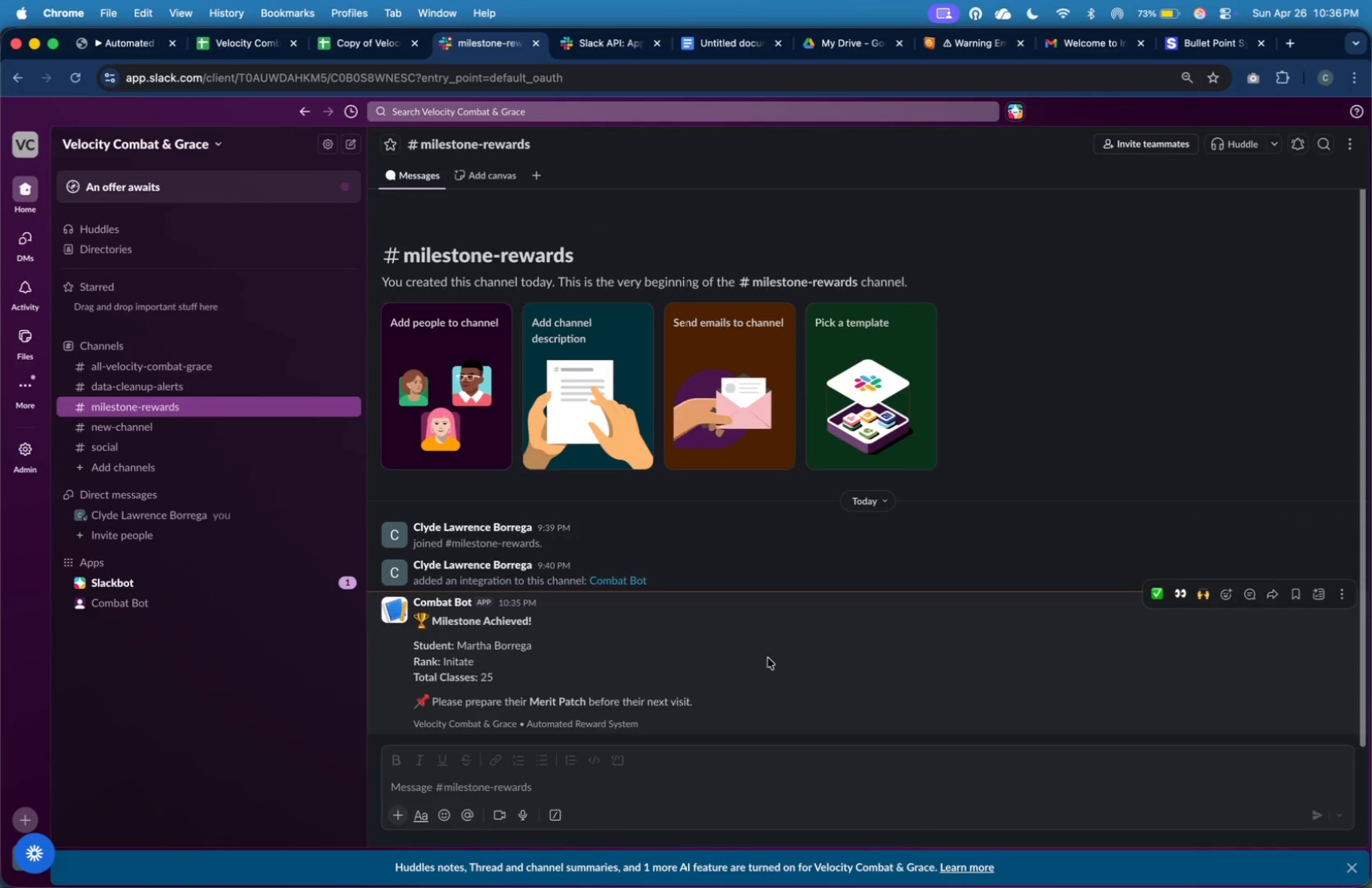 
key(Meta+Shift+4)
 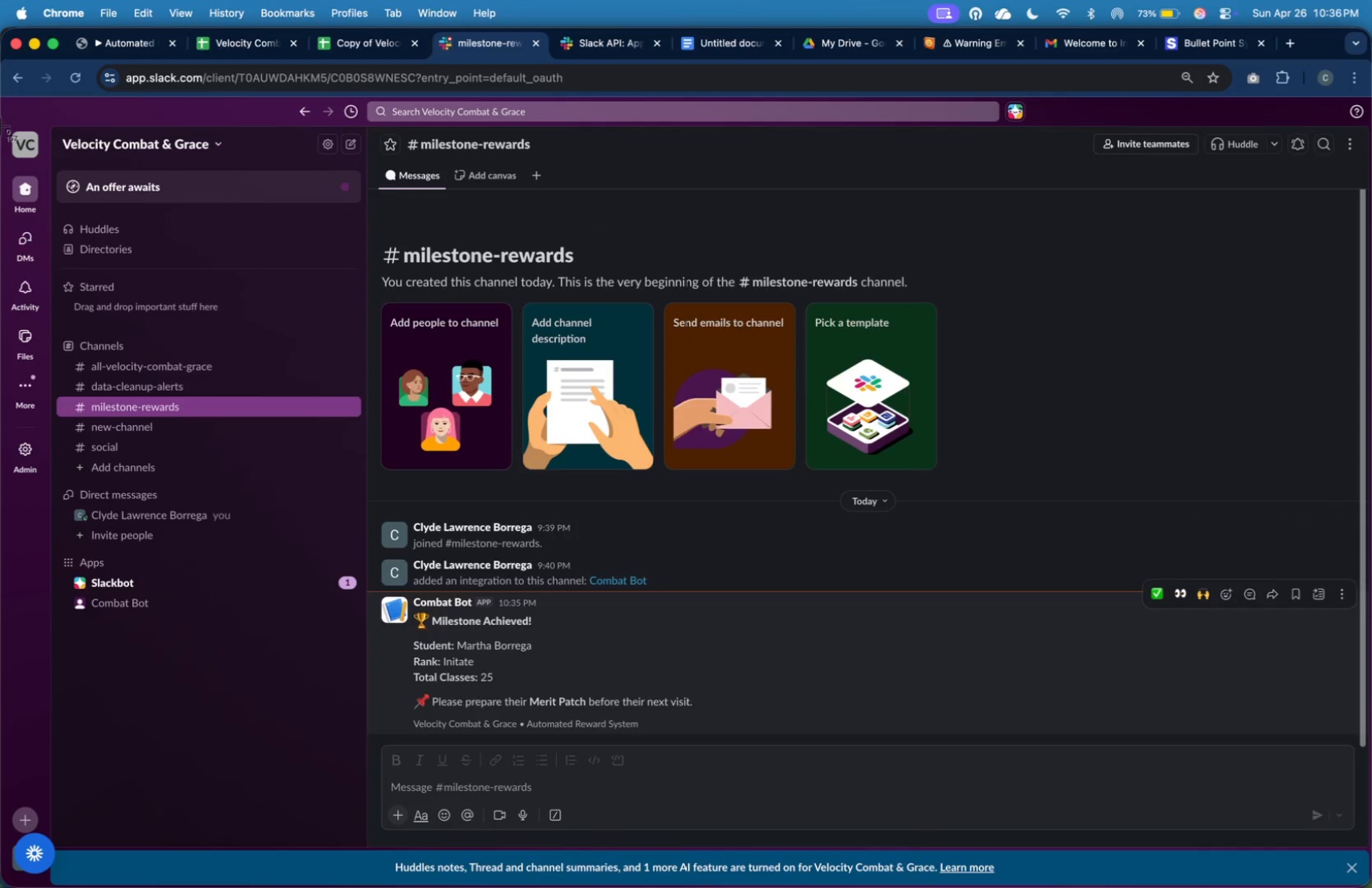 
left_click_drag(start_coordinate=[0, 121], to_coordinate=[1371, 754])
 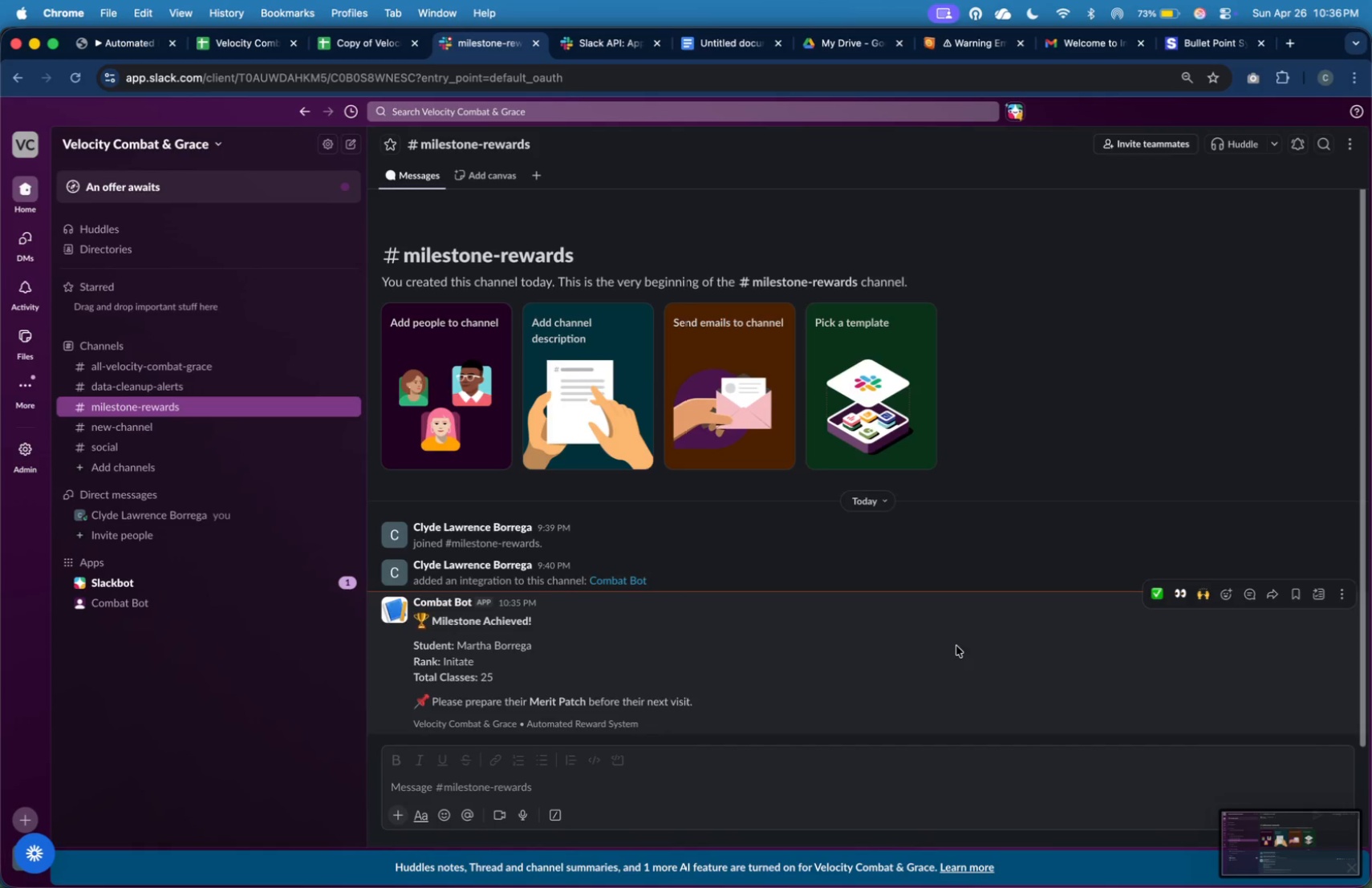 
key(Meta+CommandLeft)
 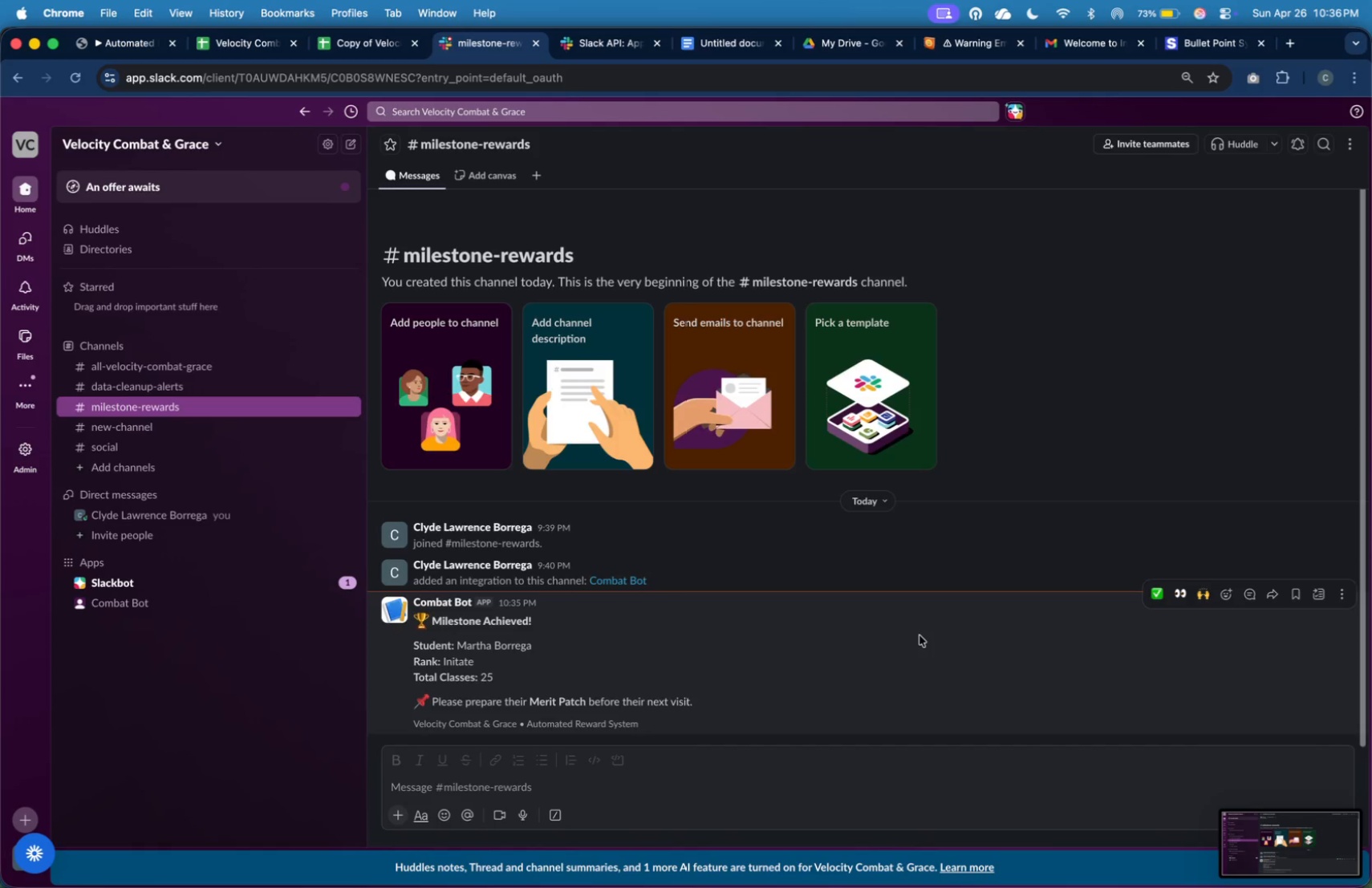 
key(Meta+Tab)
 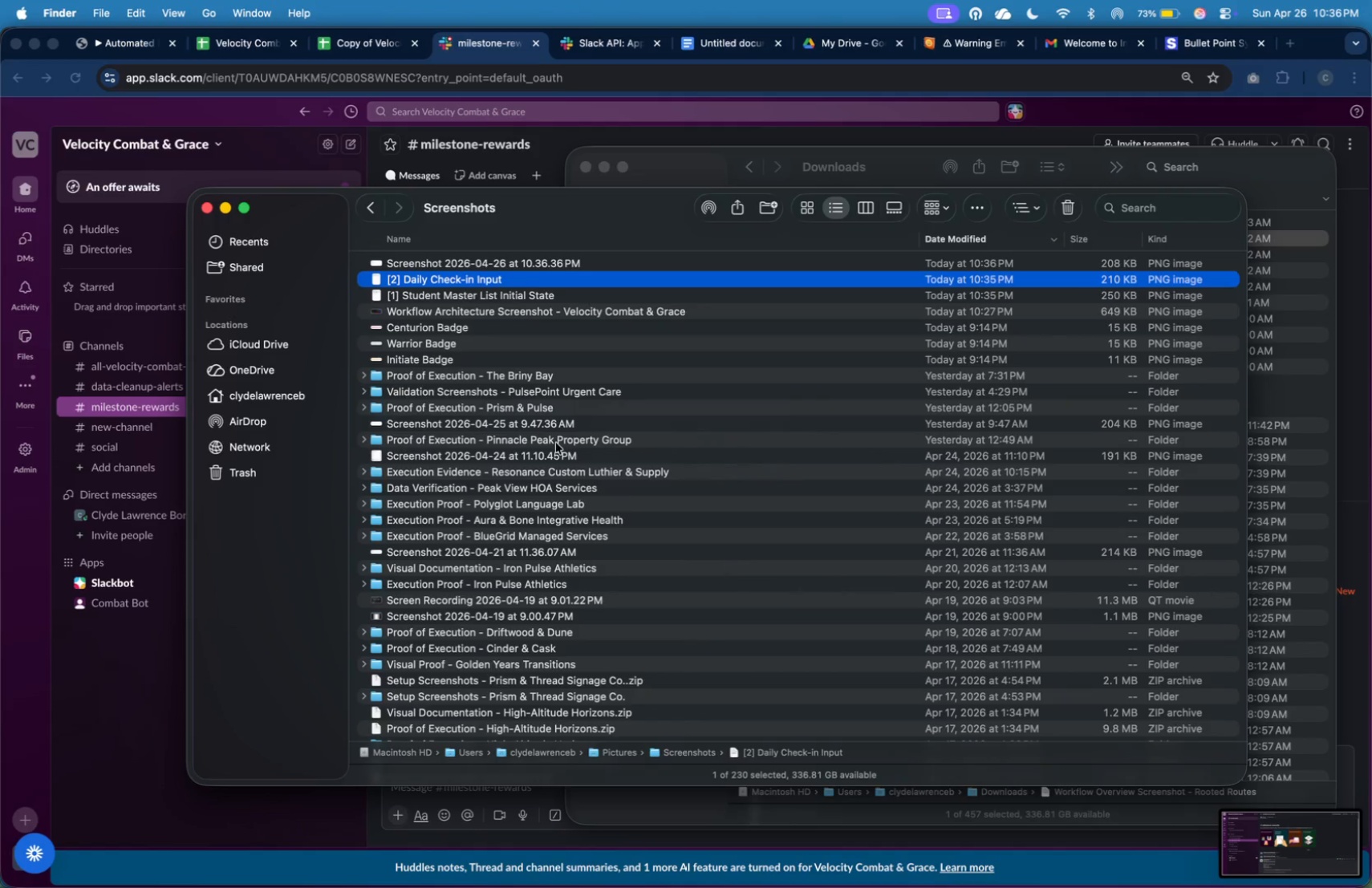 
key(Meta+CommandLeft)
 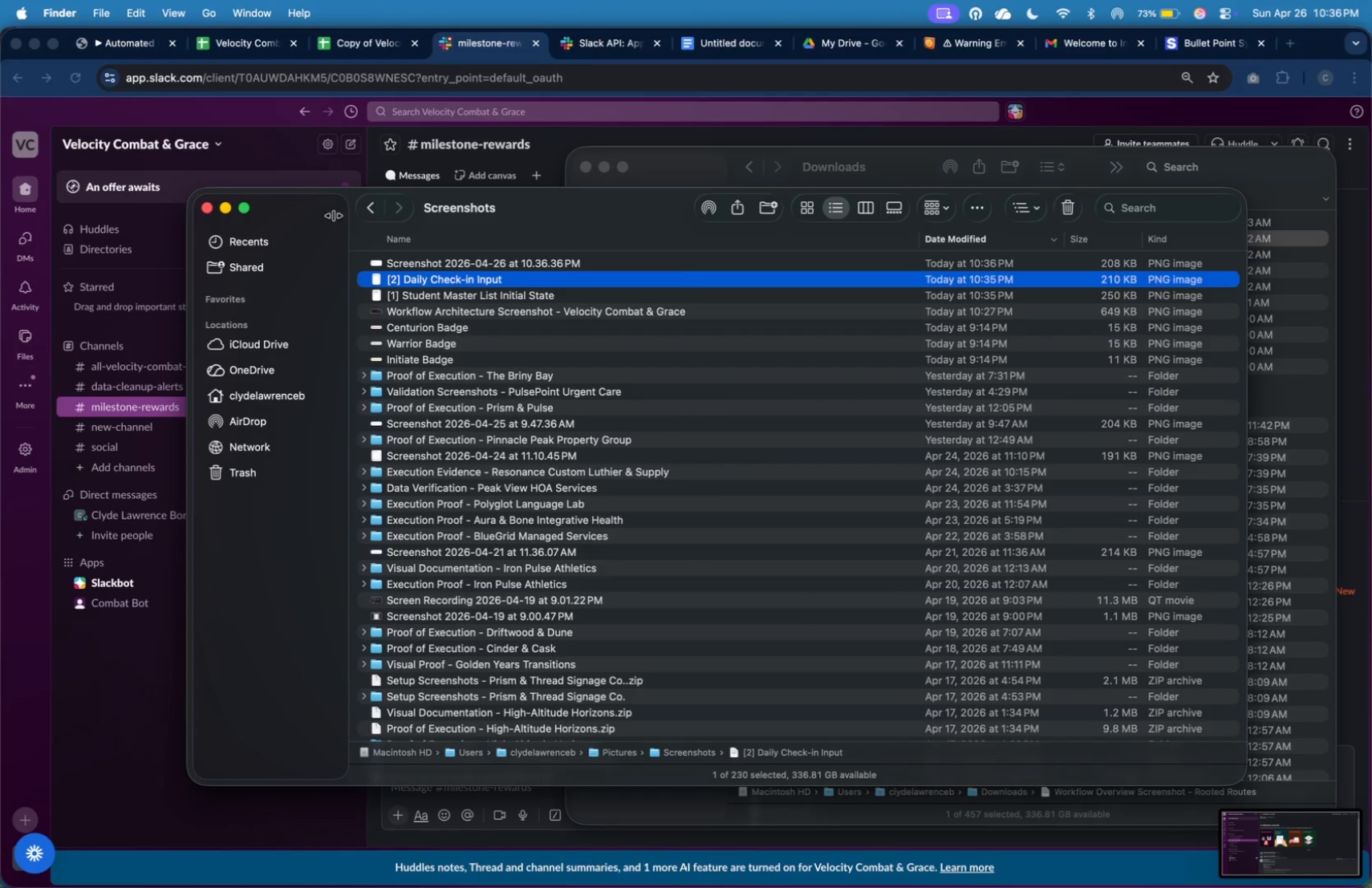 
key(Meta+Tab)
 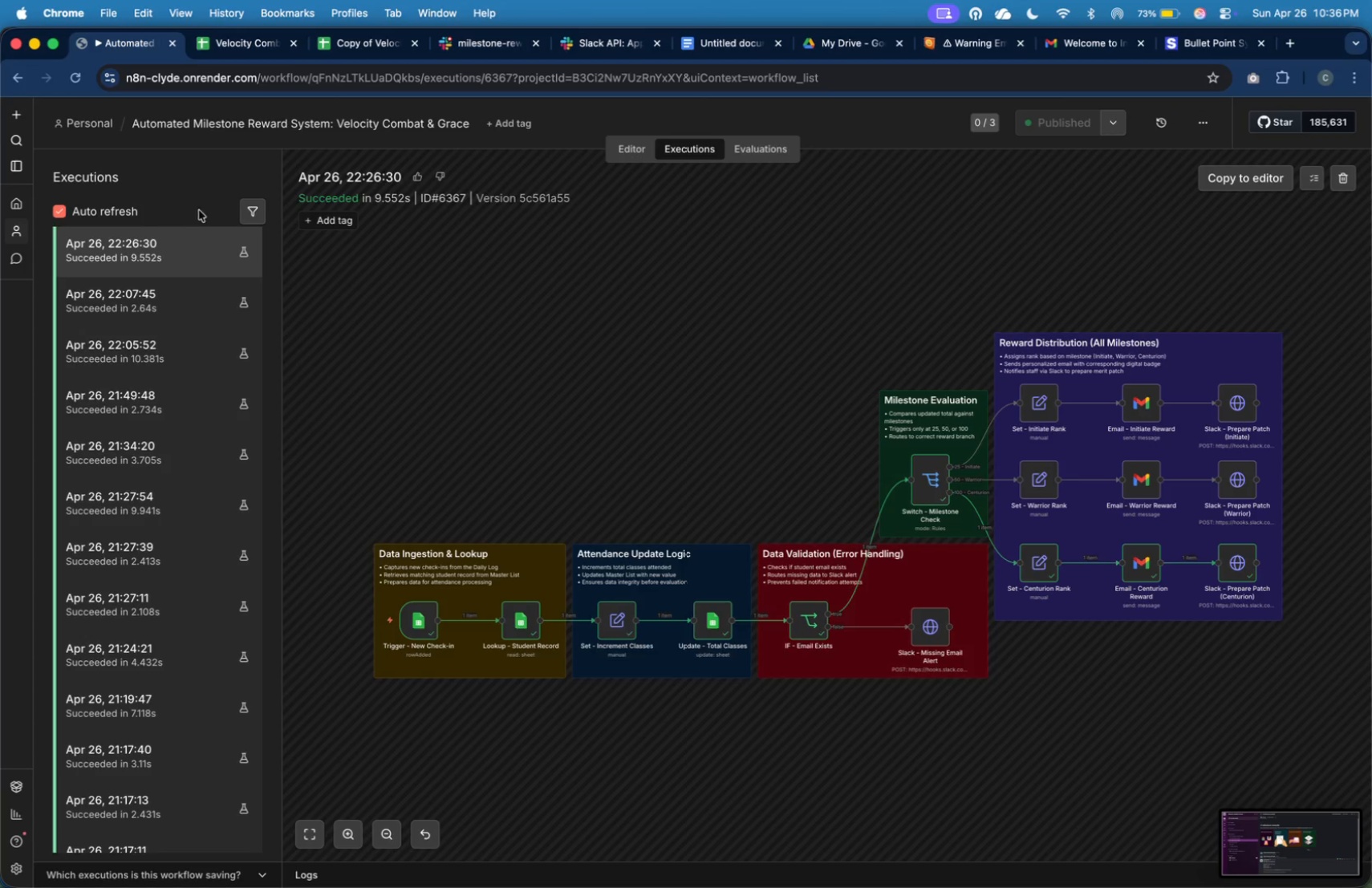 
key(Meta+CommandLeft)
 